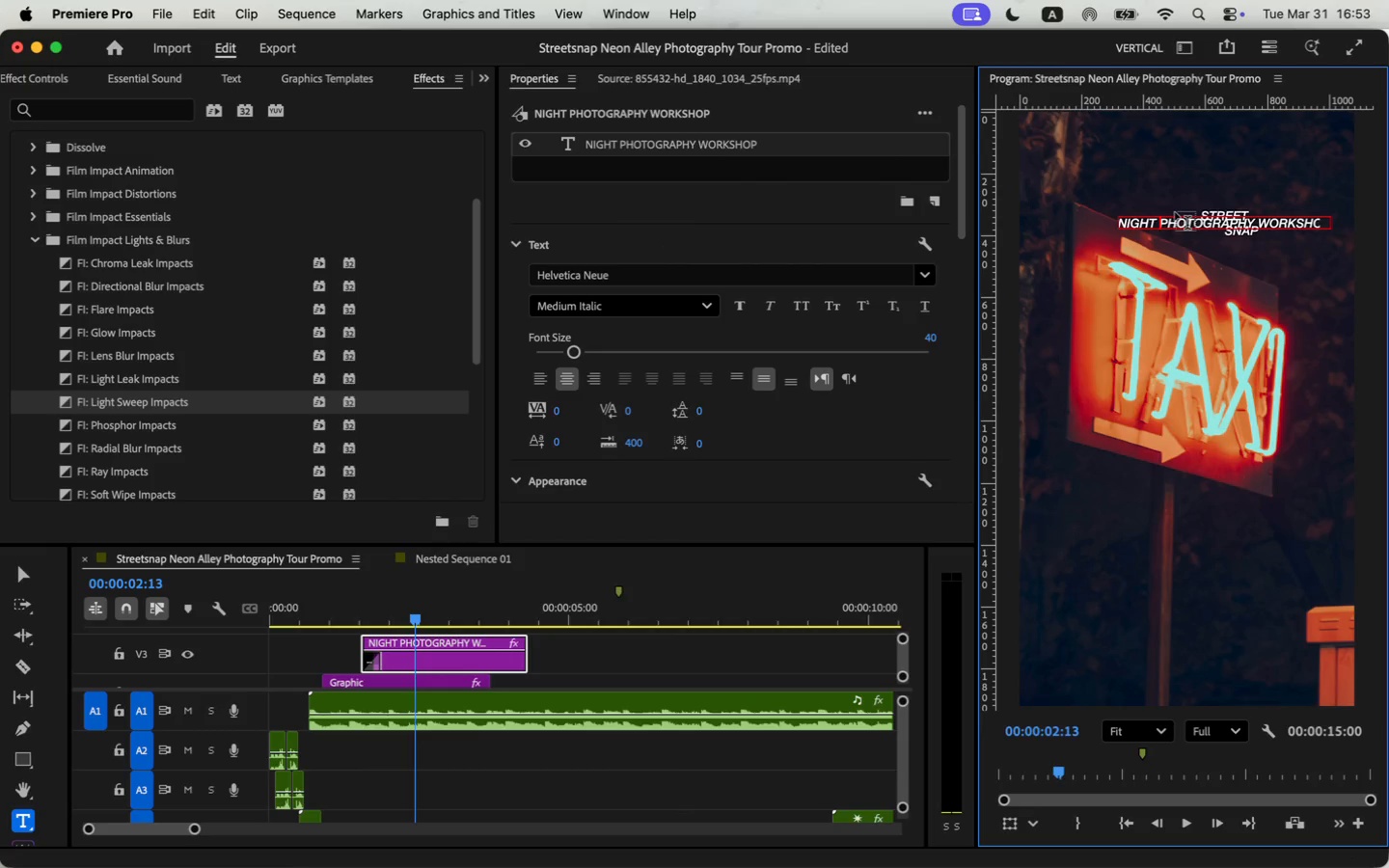 
key(Backspace)
 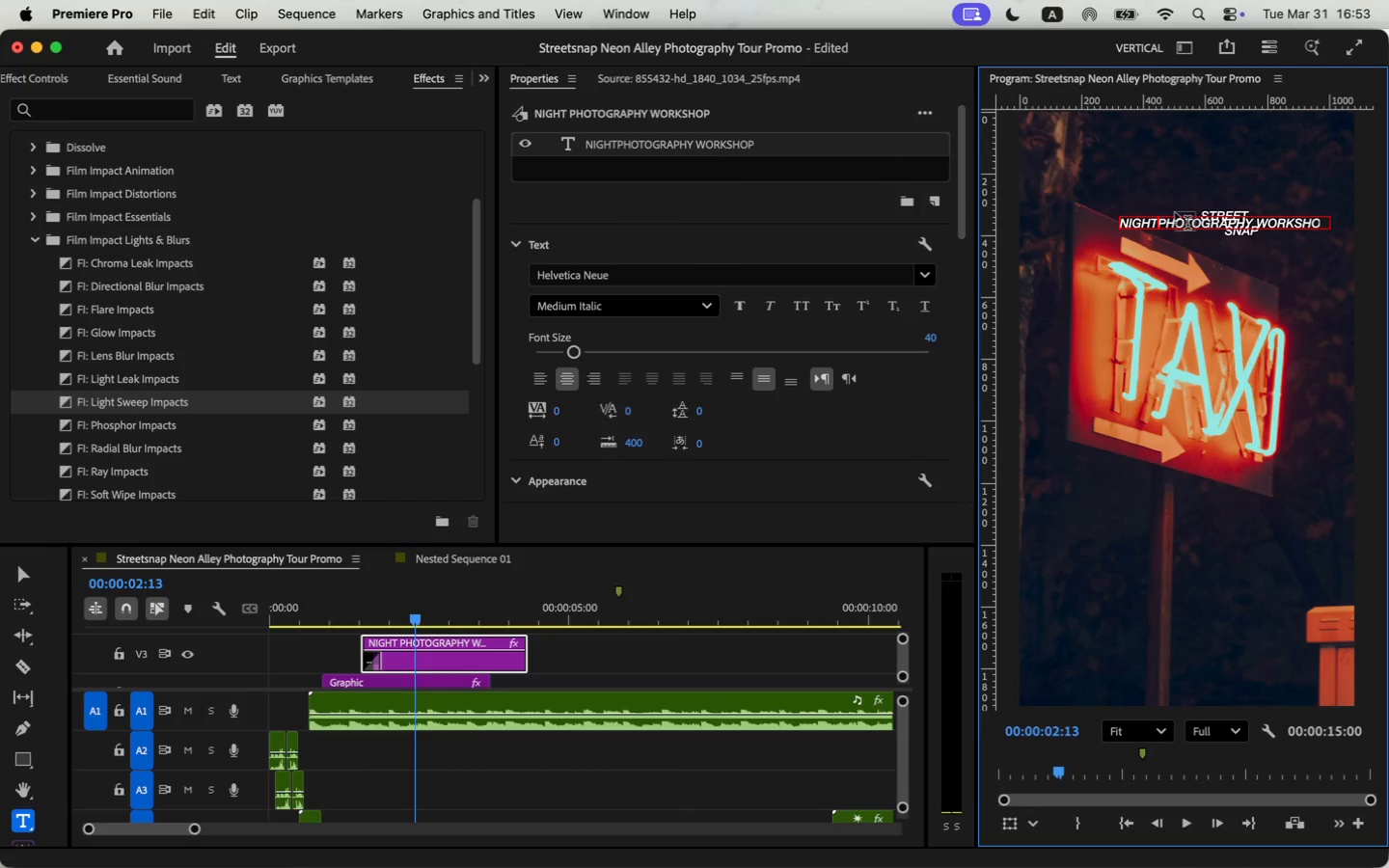 
key(Shift+ShiftLeft)
 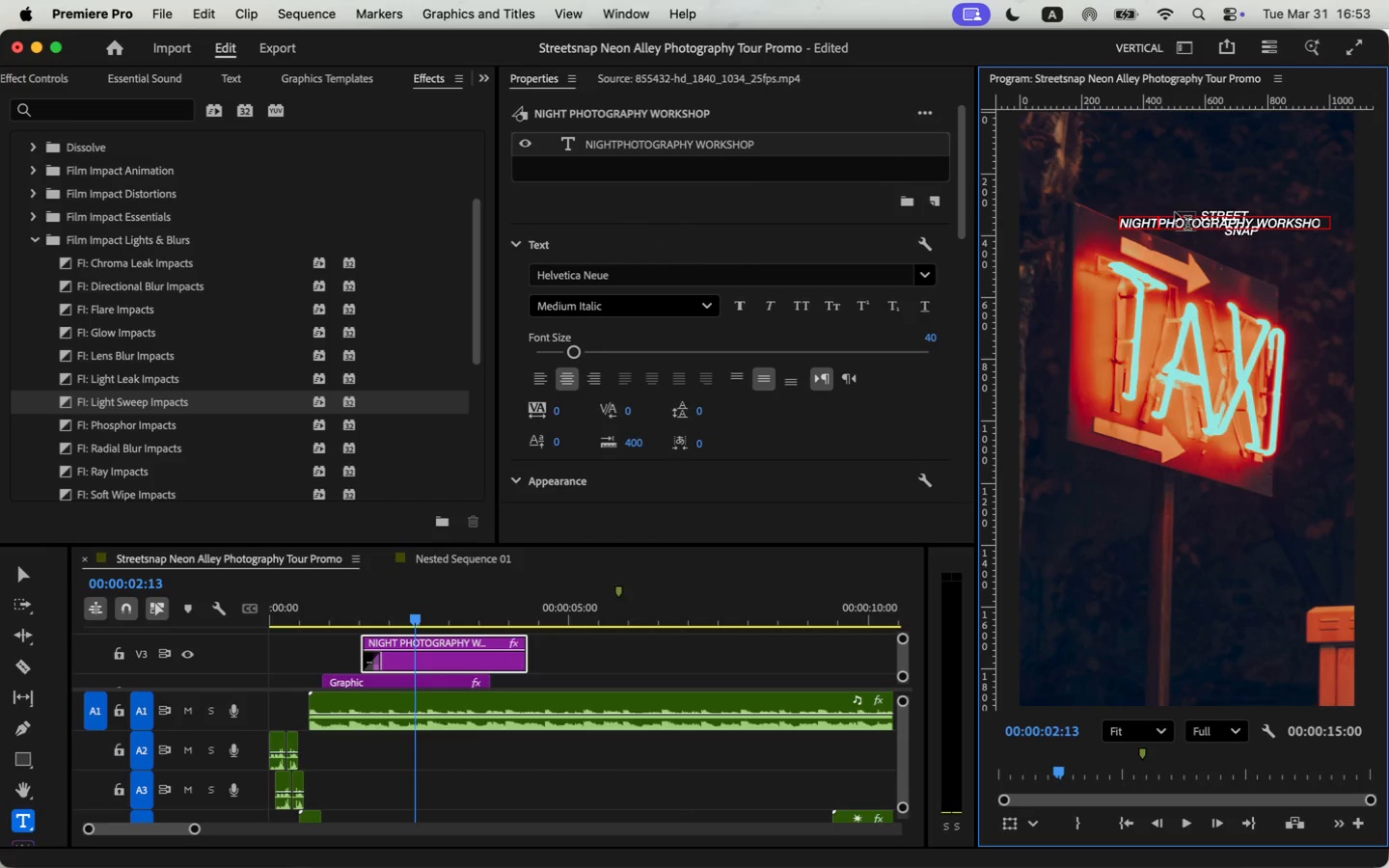 
key(Enter)
 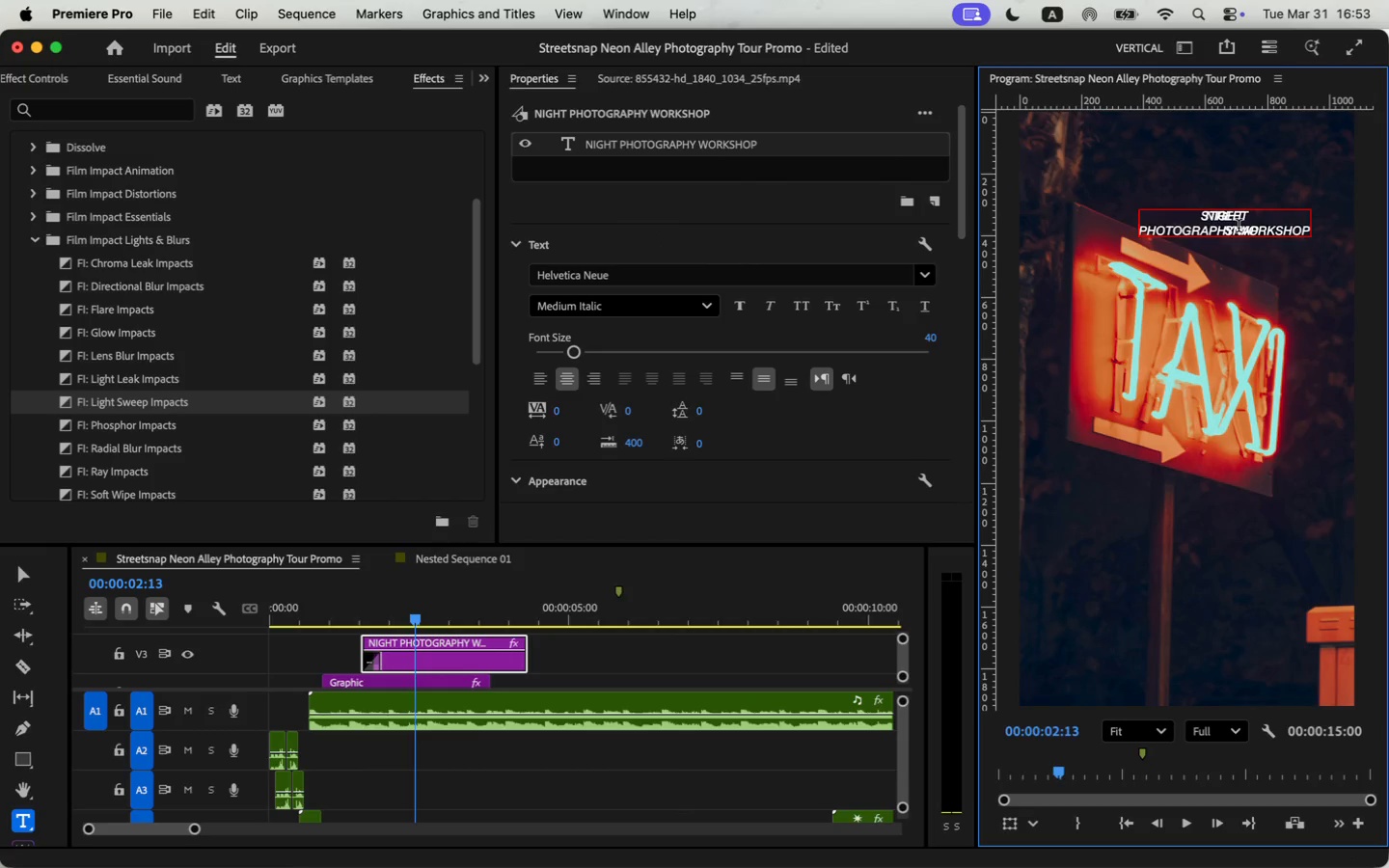 
left_click([1251, 231])
 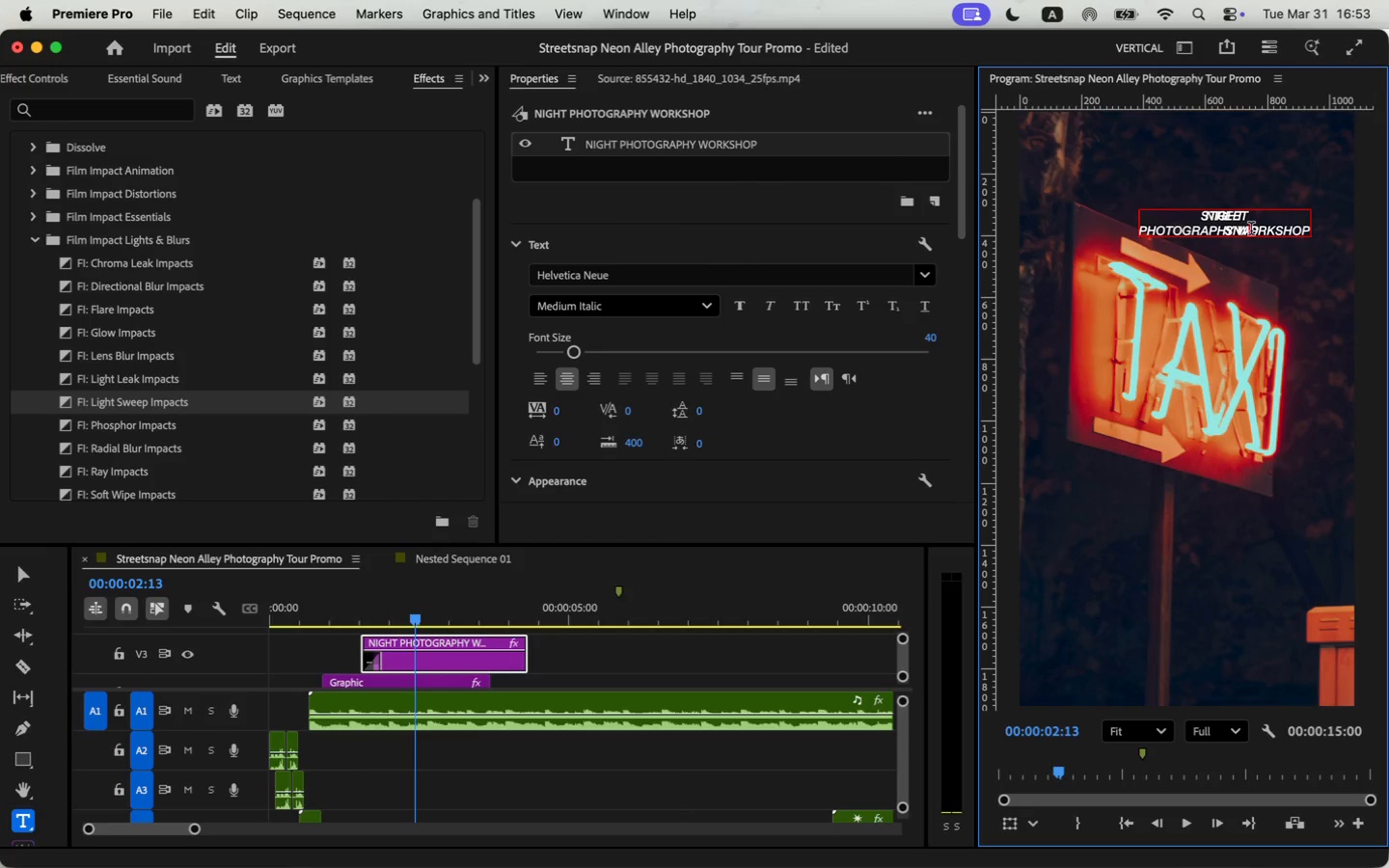 
key(ArrowLeft)
 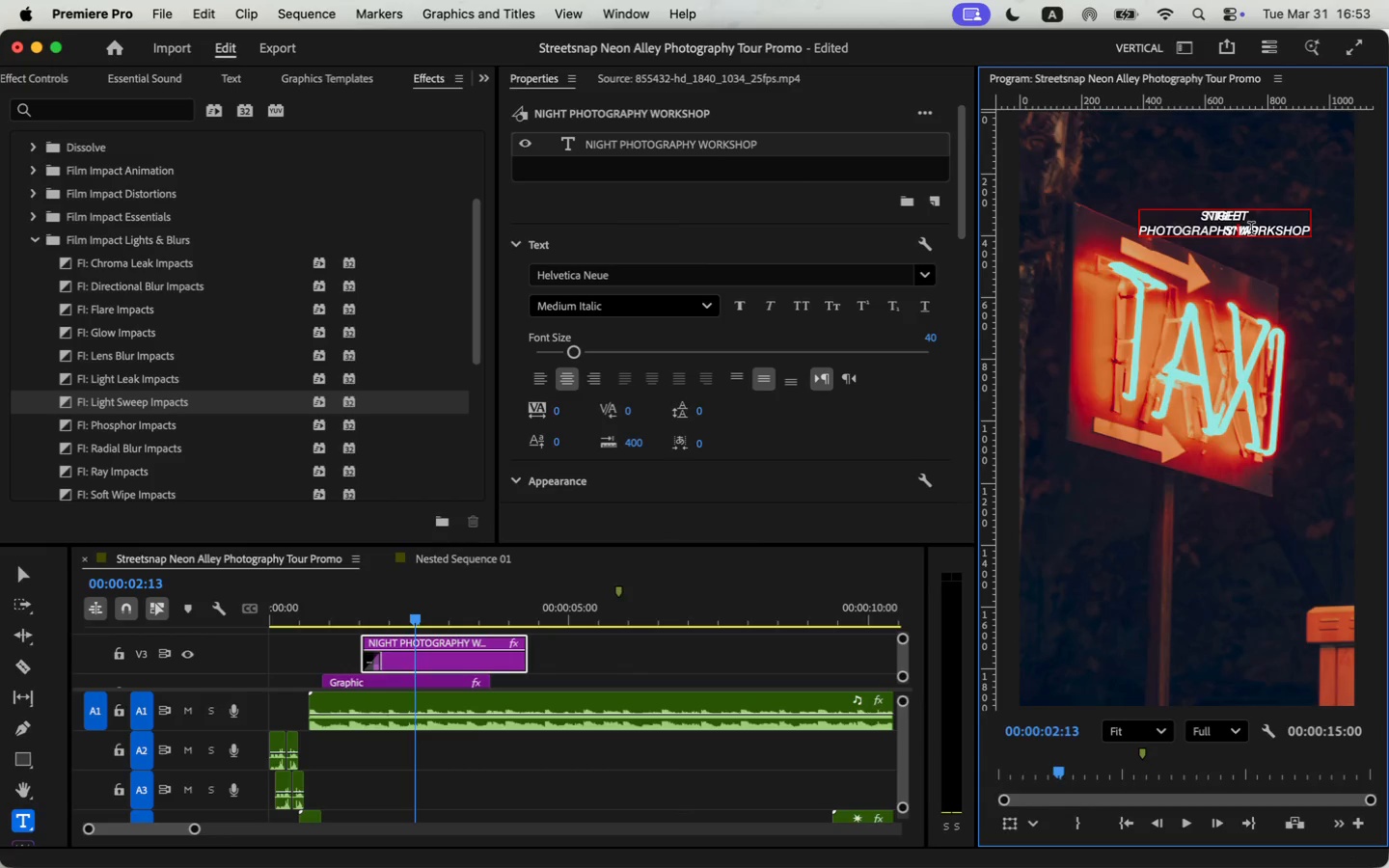 
key(ArrowLeft)
 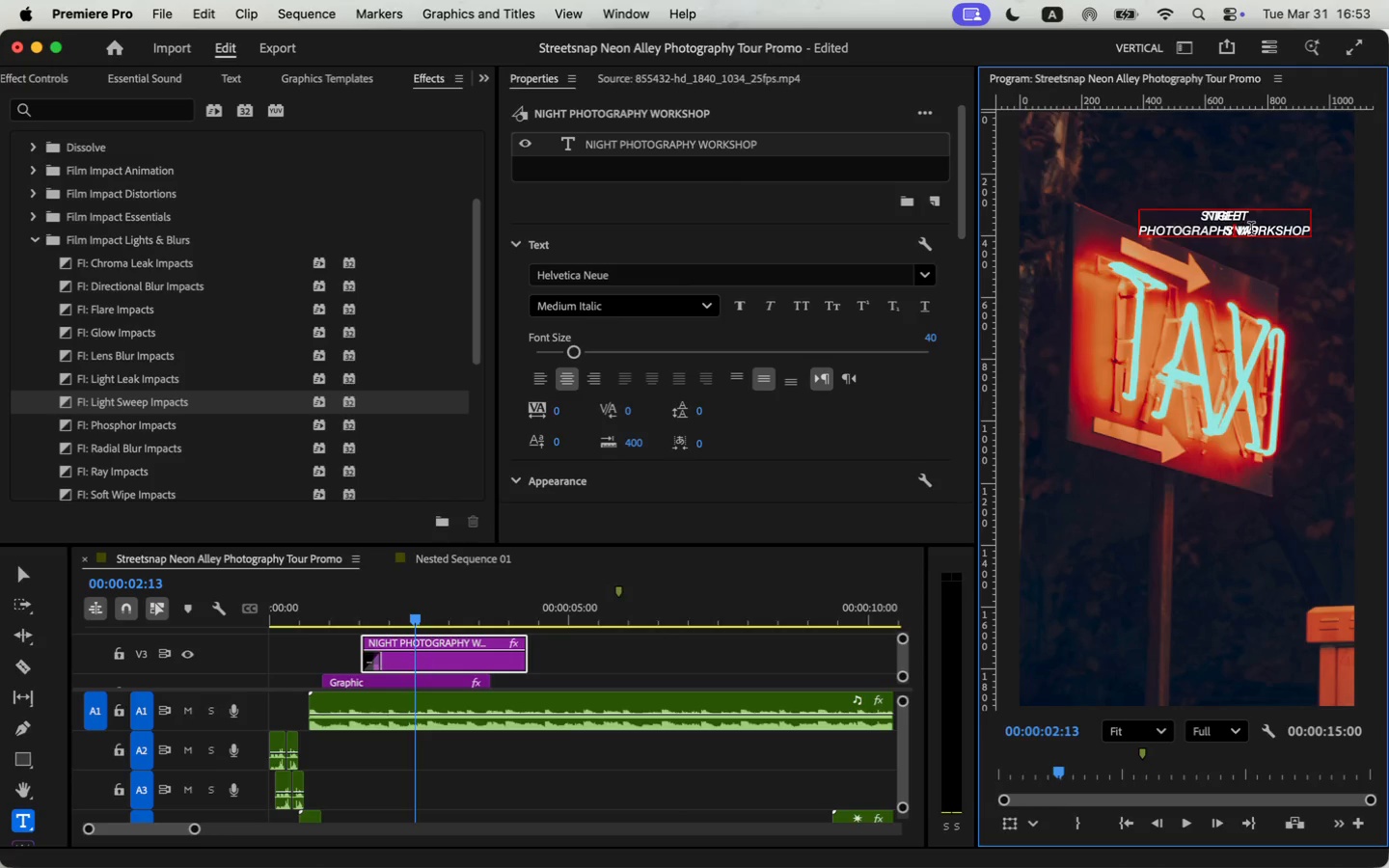 
key(ArrowRight)
 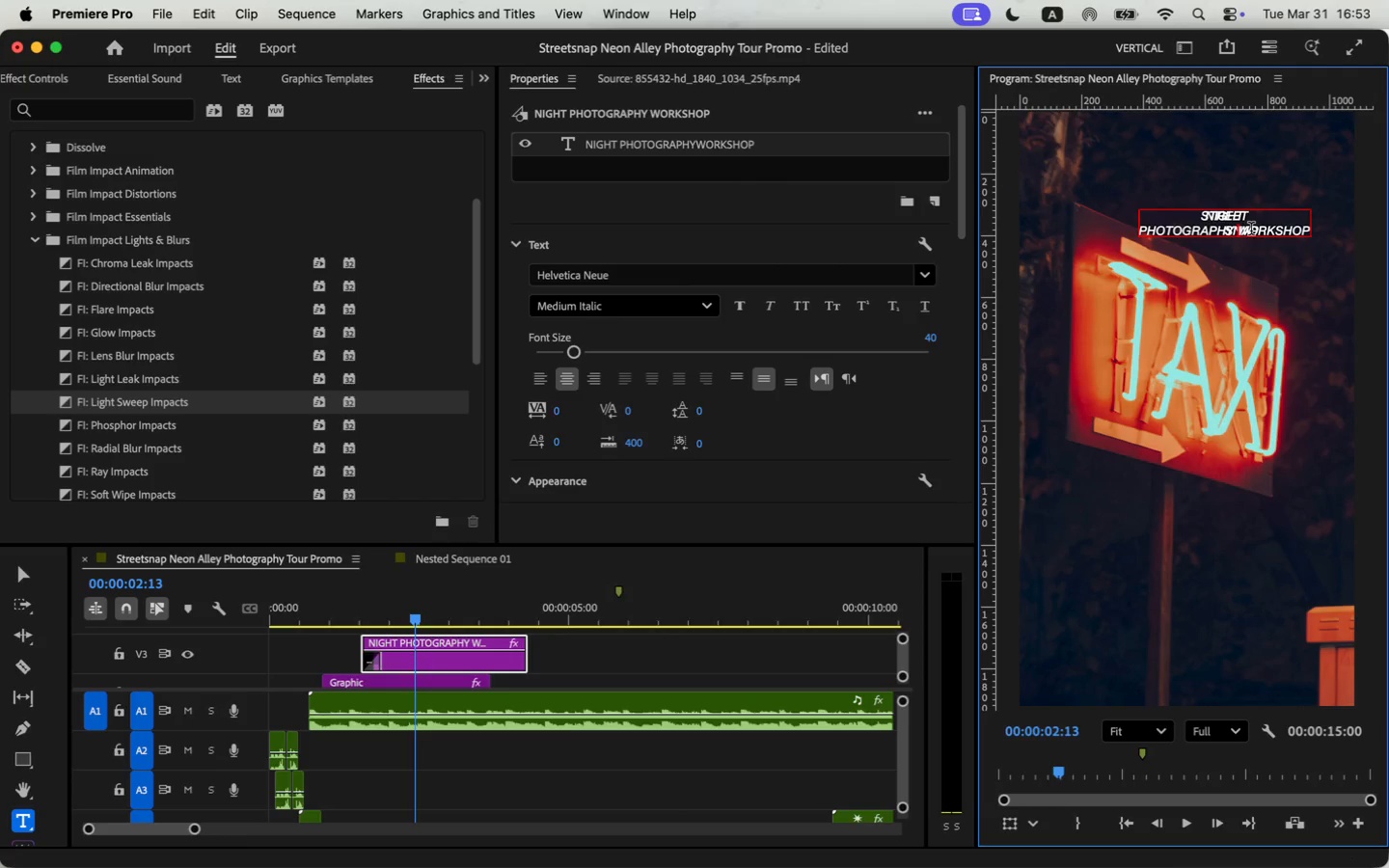 
key(Backspace)
 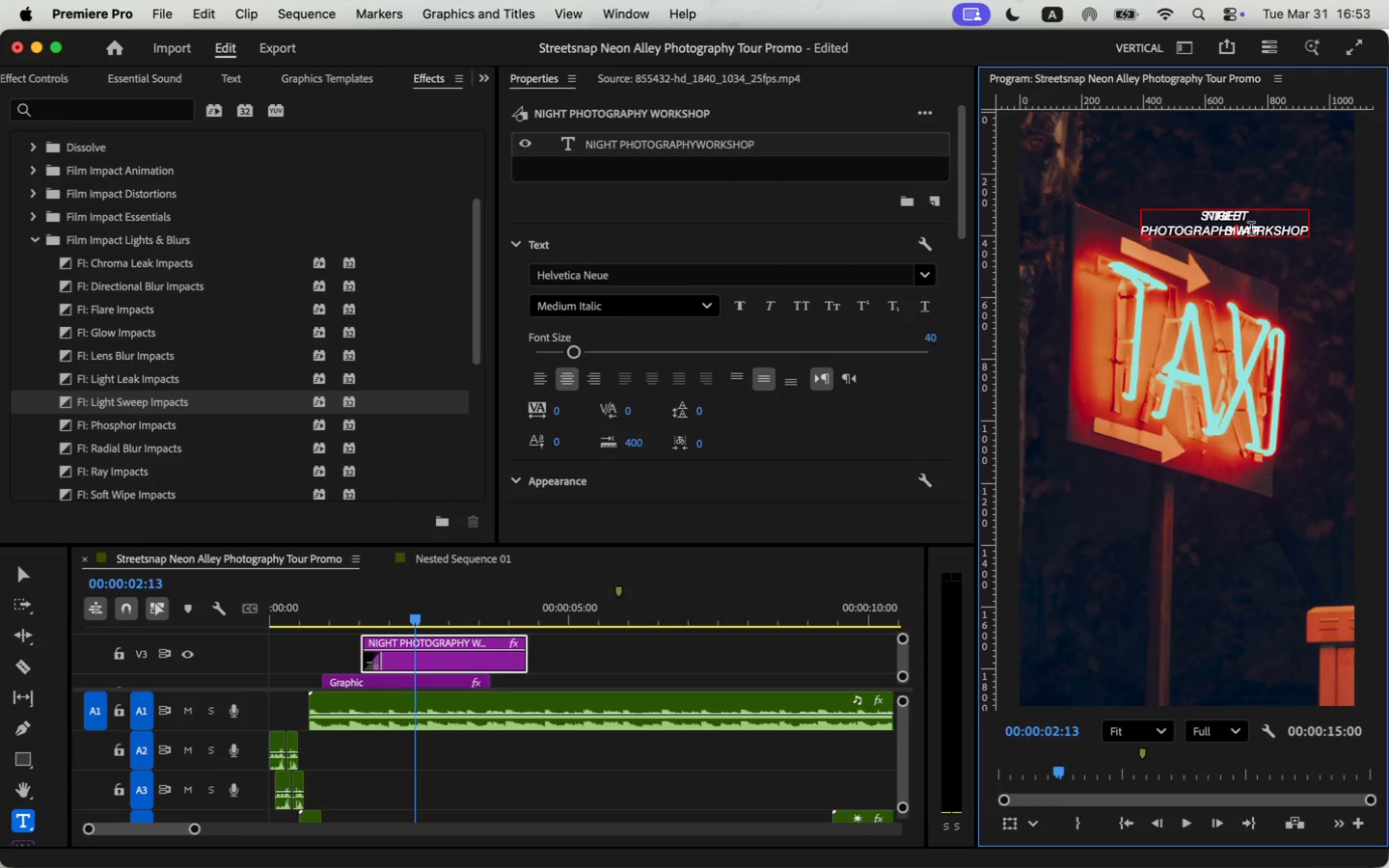 
key(Enter)
 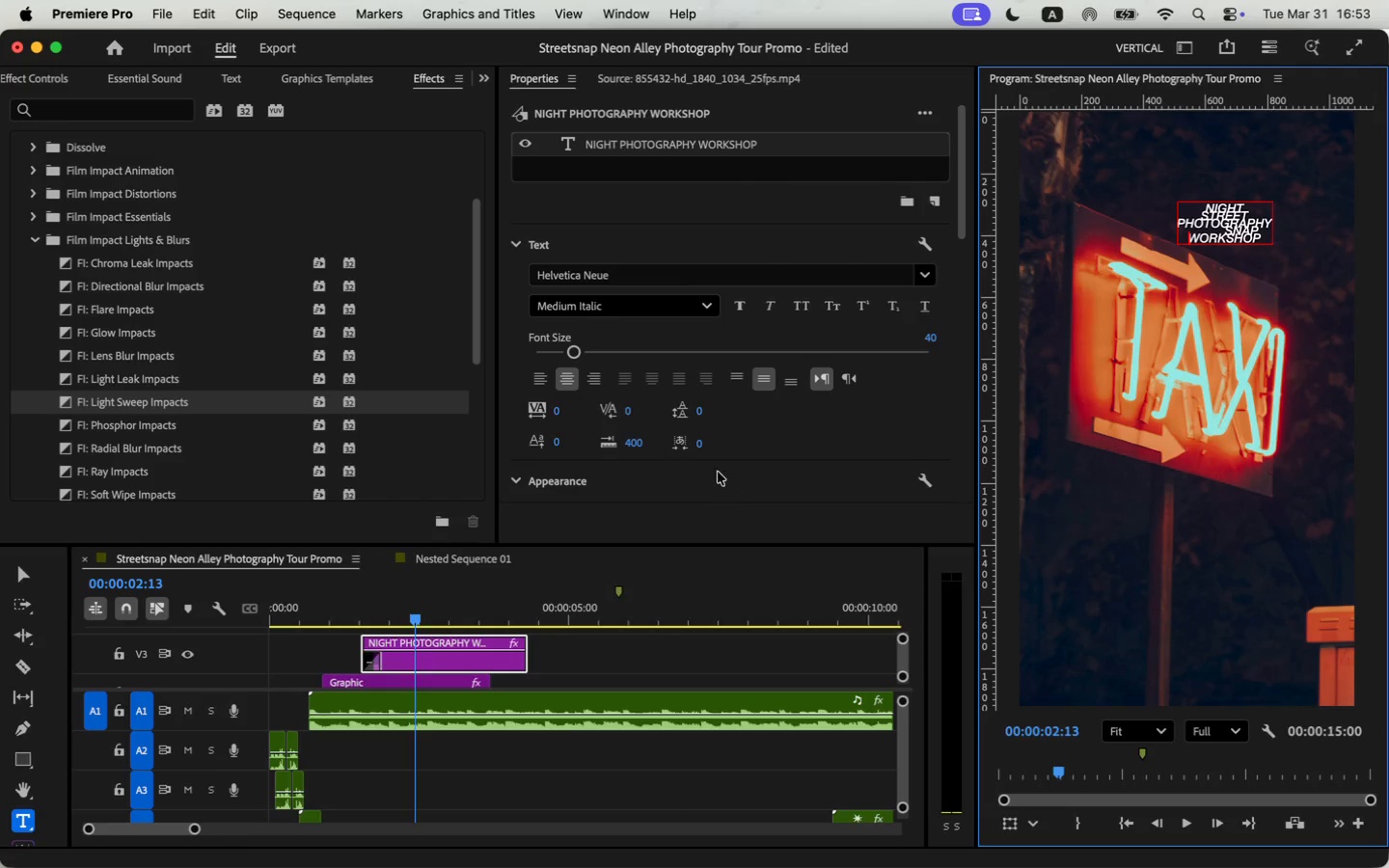 
left_click([541, 381])
 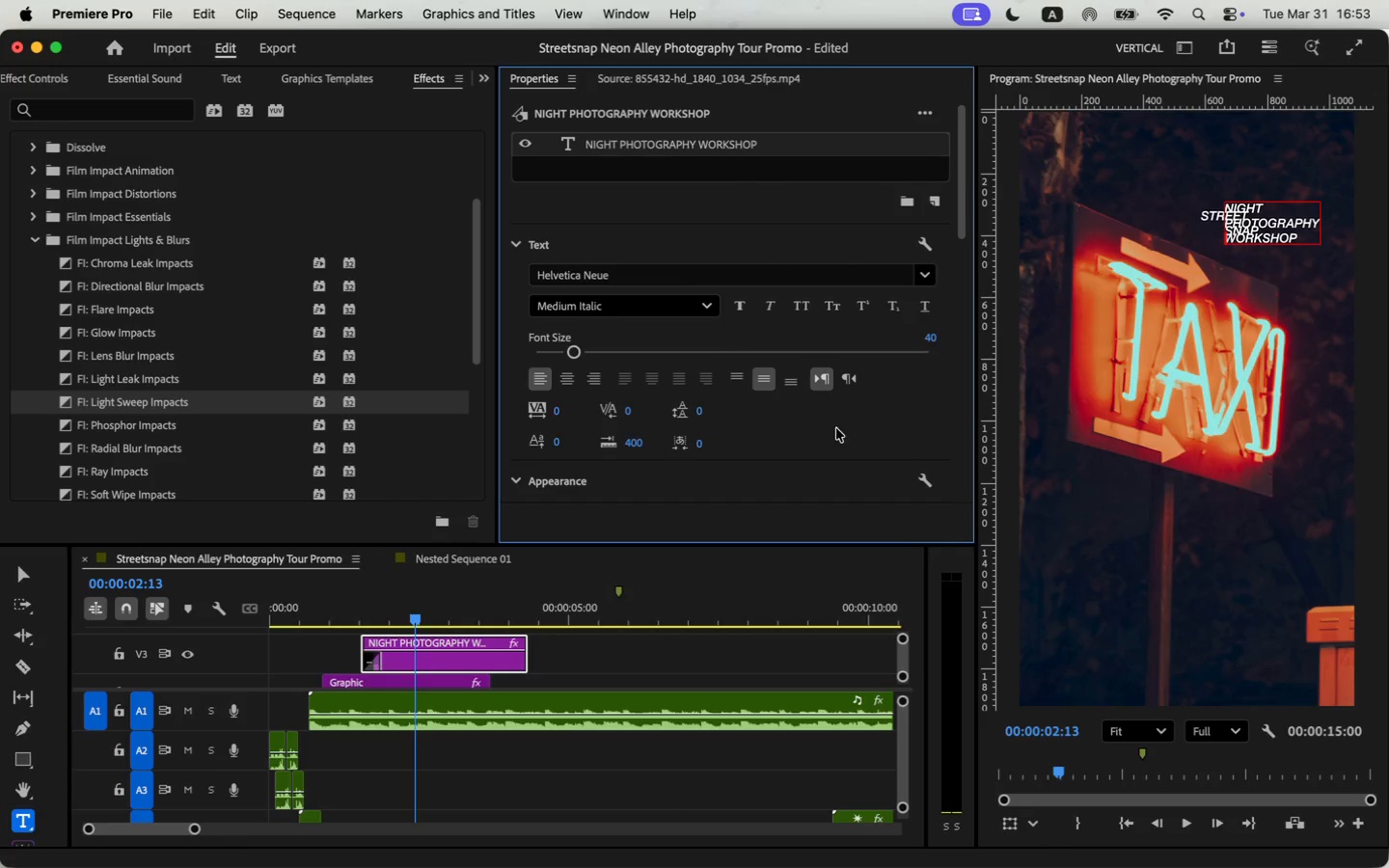 
scroll: coordinate [822, 430], scroll_direction: down, amount: 23.0
 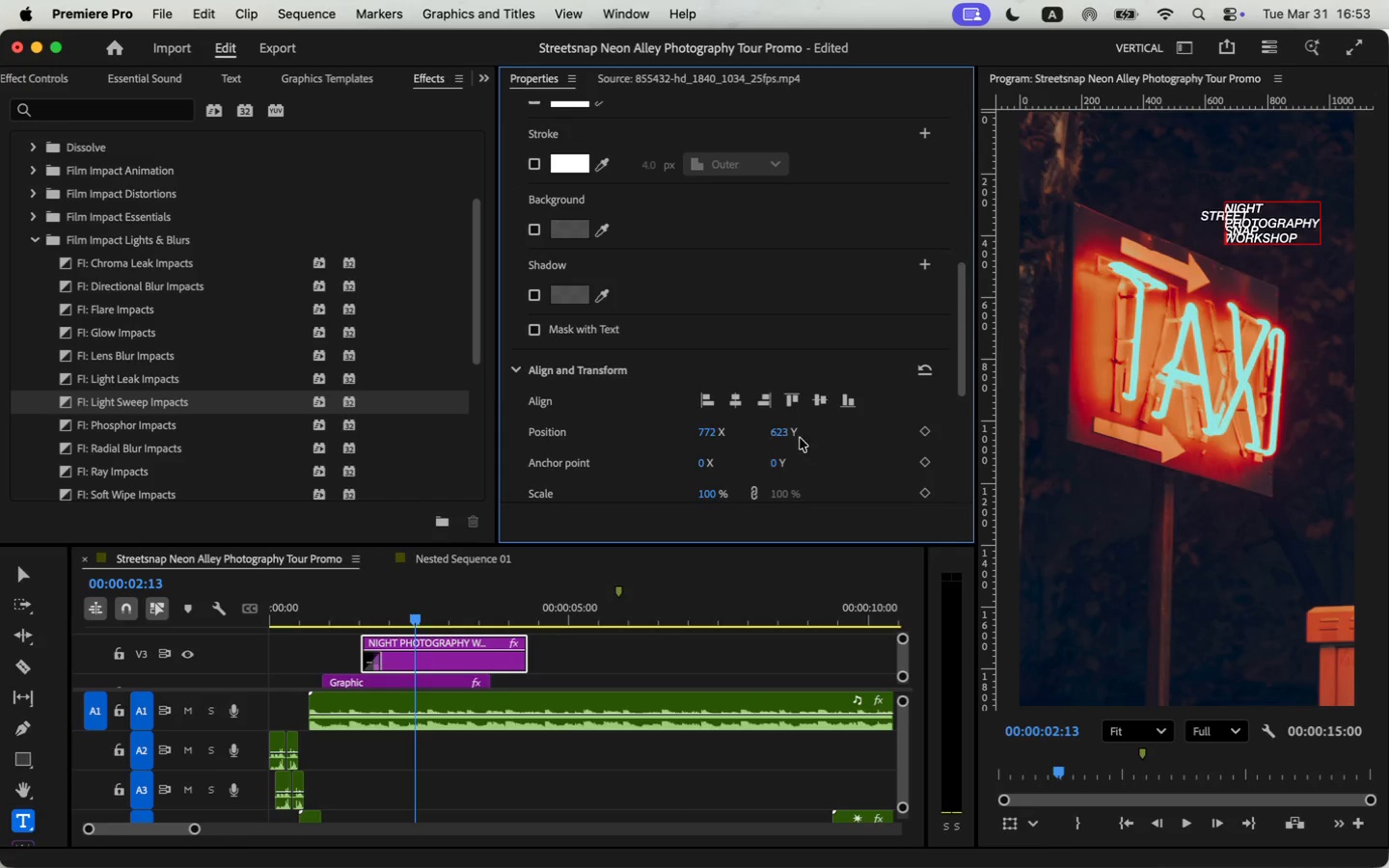 
left_click_drag(start_coordinate=[785, 434], to_coordinate=[1066, 393])
 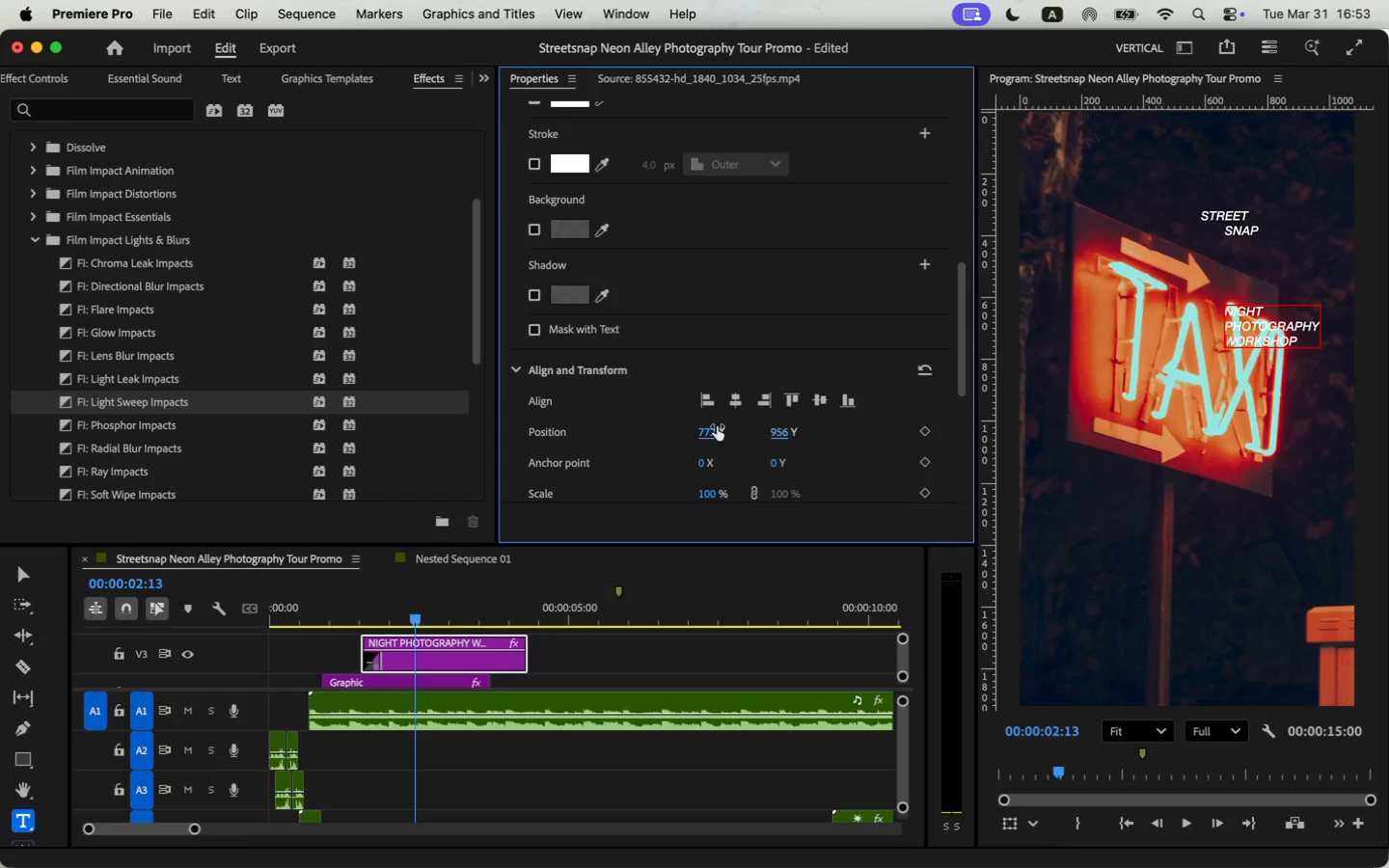 
left_click_drag(start_coordinate=[716, 429], to_coordinate=[0, 441])
 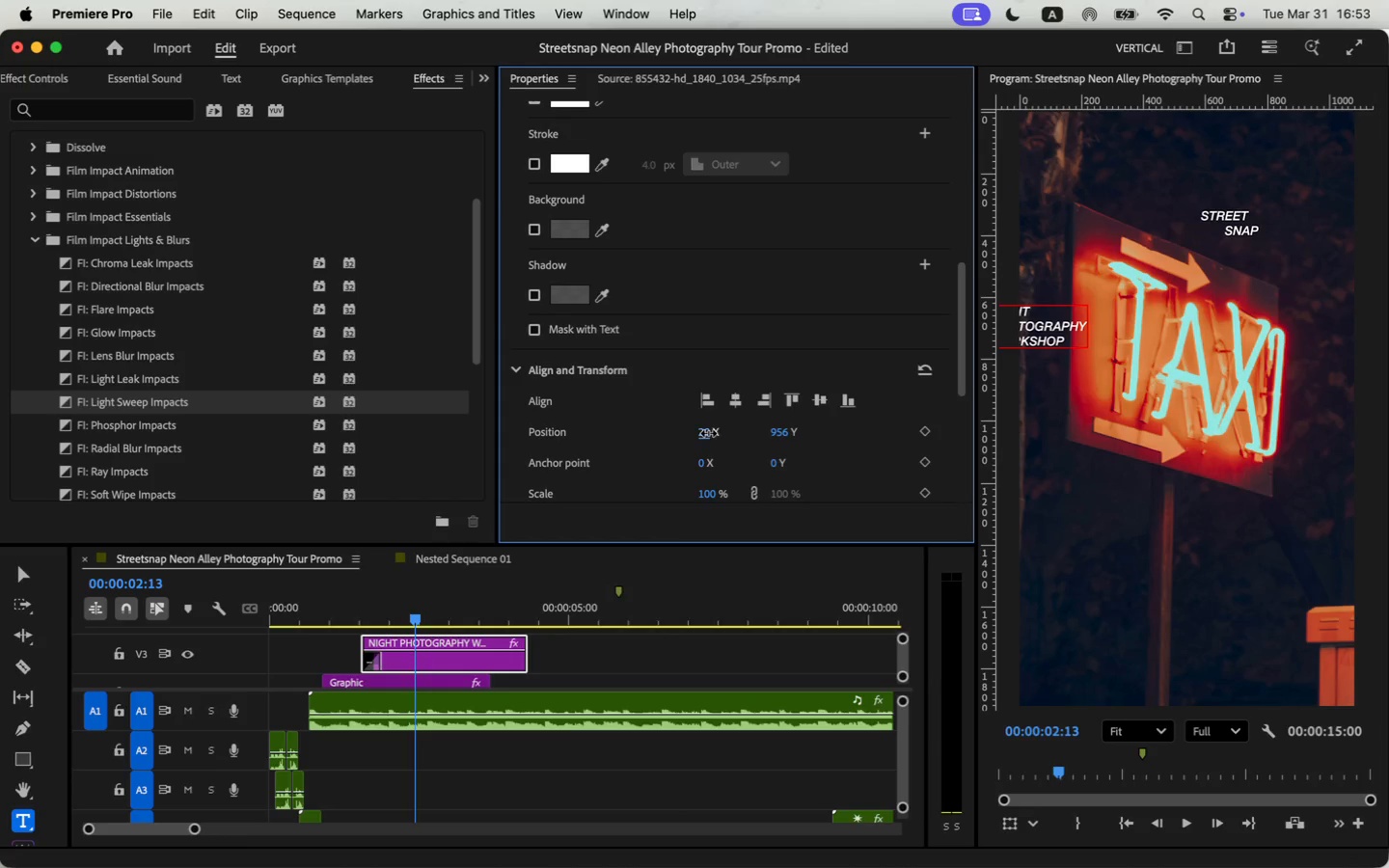 
left_click([712, 402])
 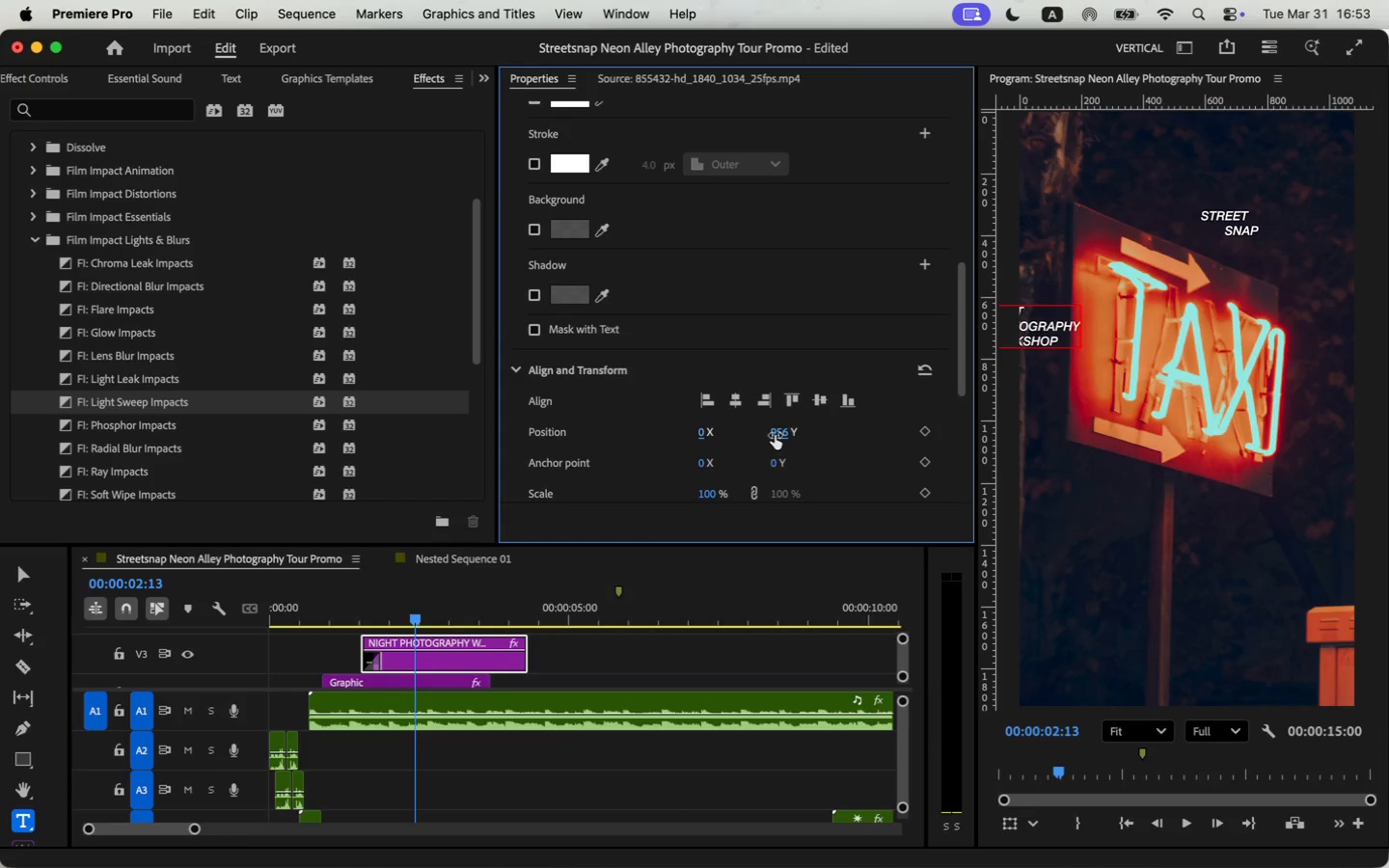 
left_click_drag(start_coordinate=[783, 432], to_coordinate=[689, 531])
 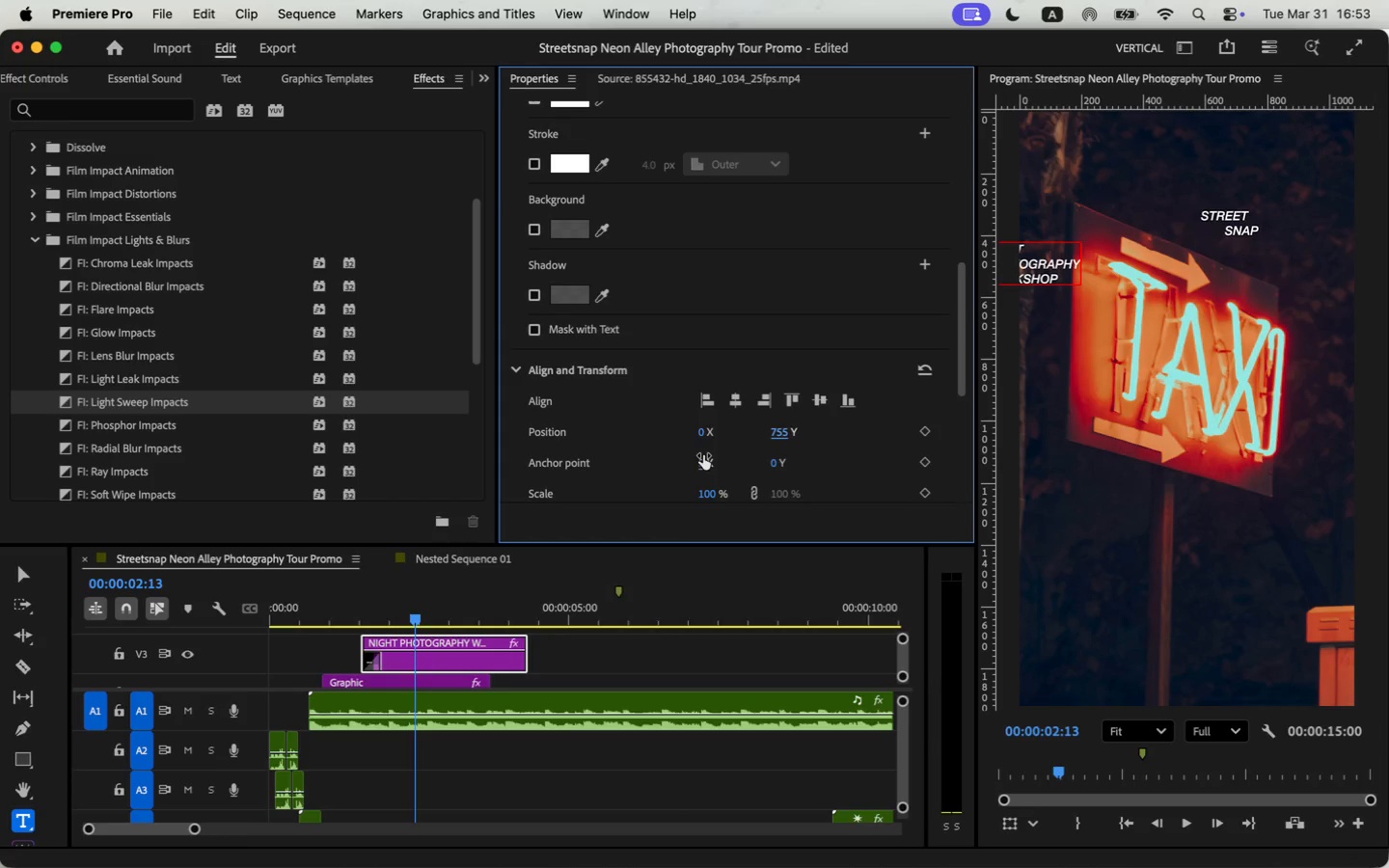 
left_click_drag(start_coordinate=[706, 436], to_coordinate=[1057, 483])
 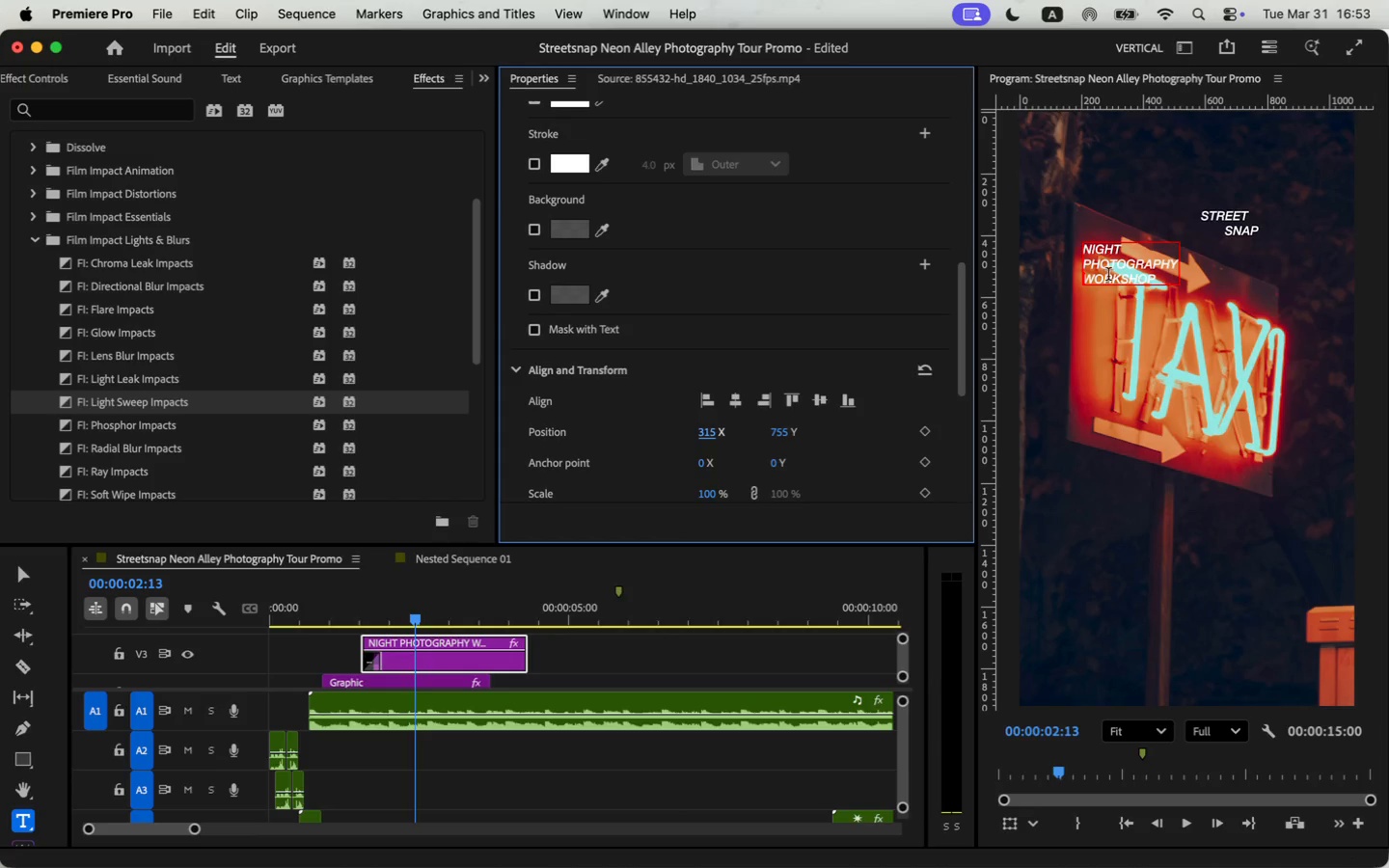 
left_click([1086, 263])
 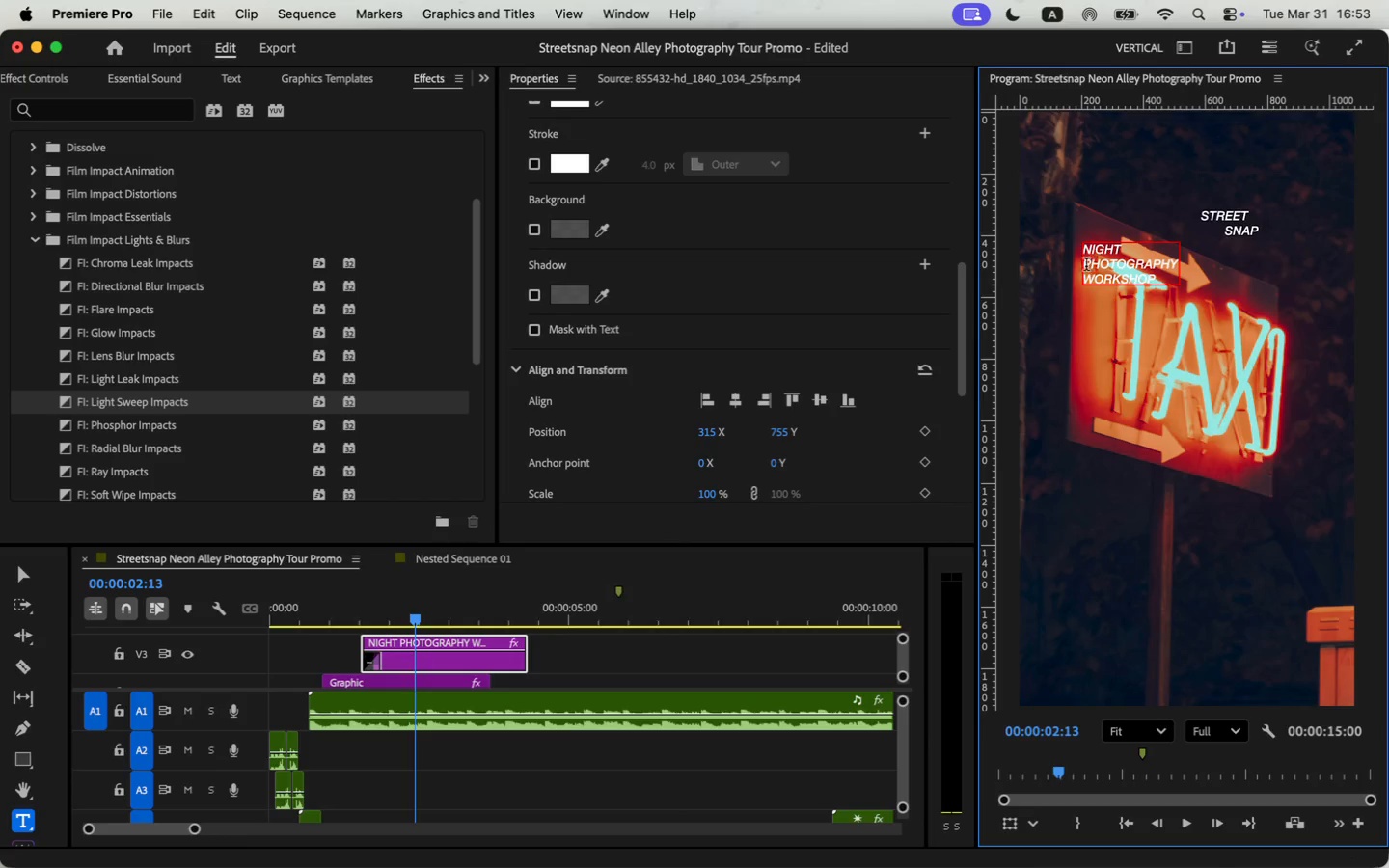 
left_click([1085, 265])
 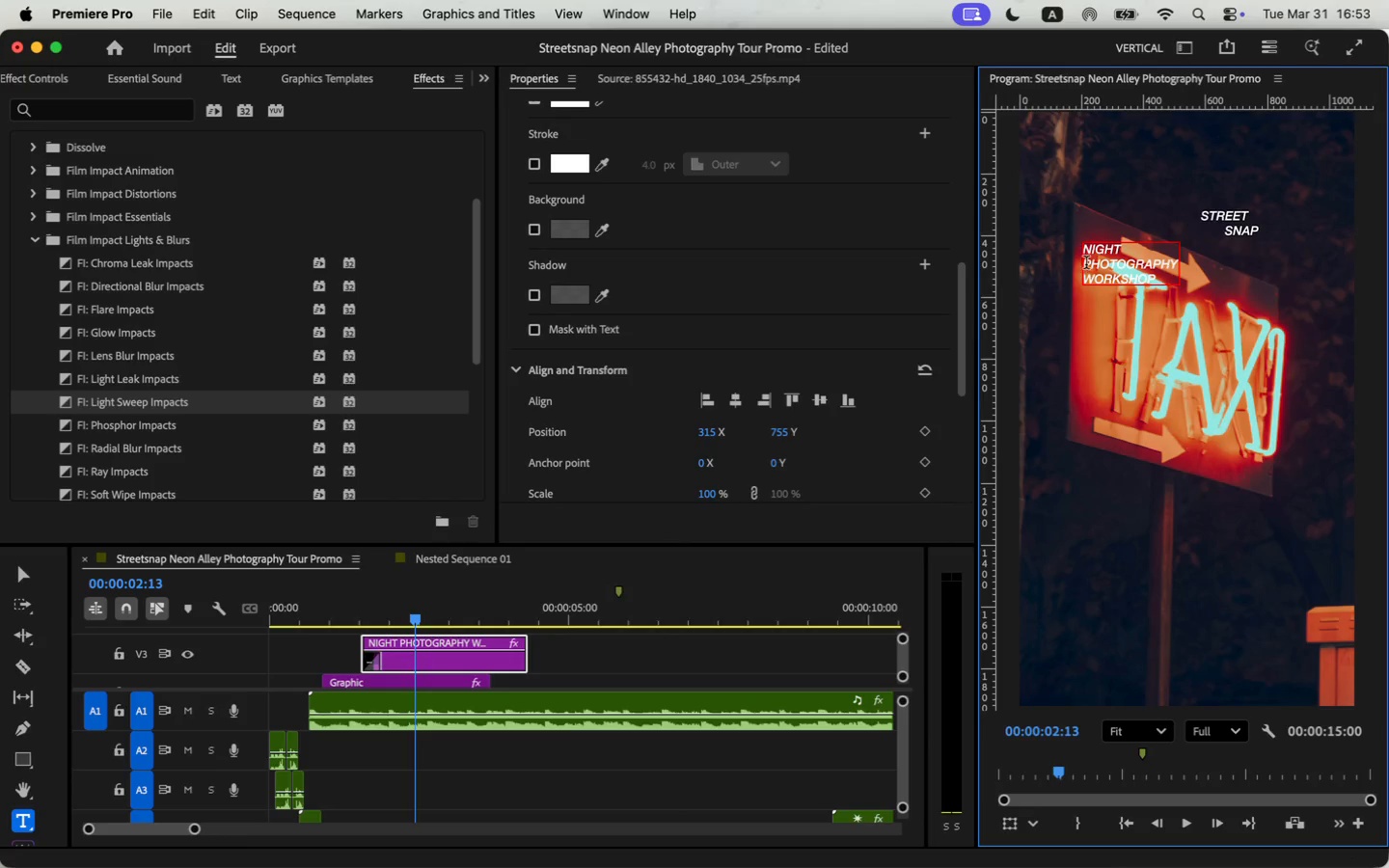 
key(Space)
 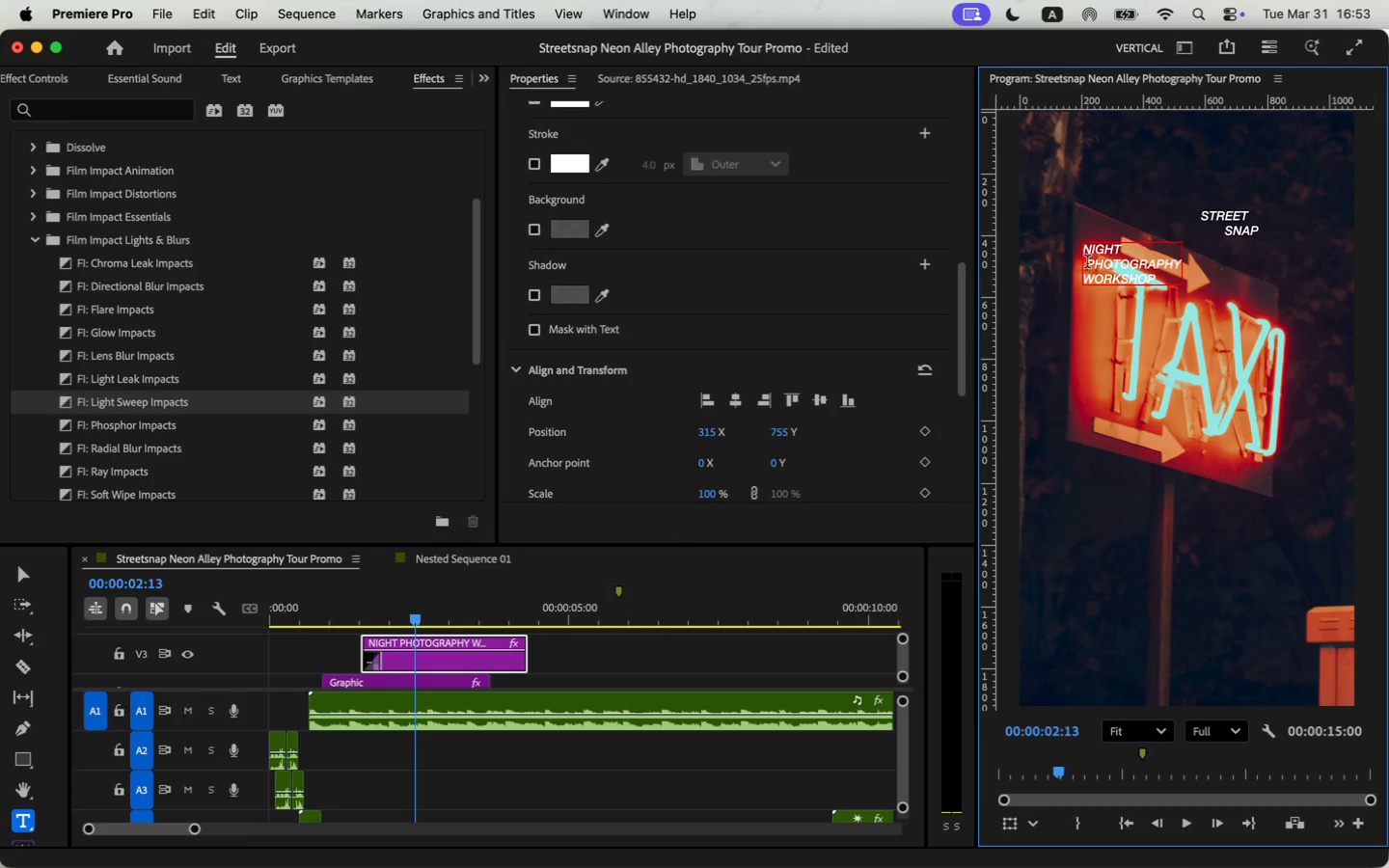 
key(Space)
 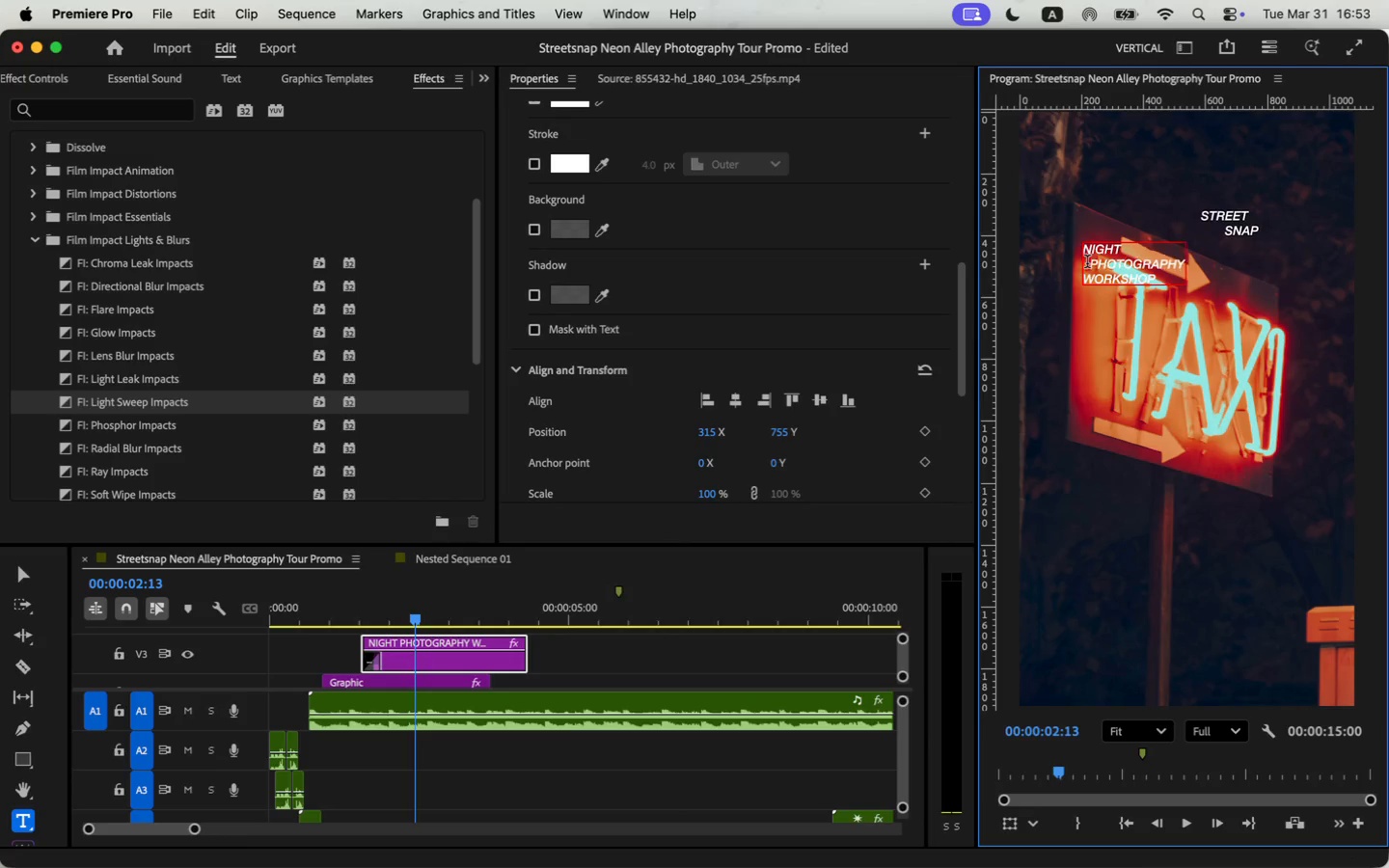 
key(Space)
 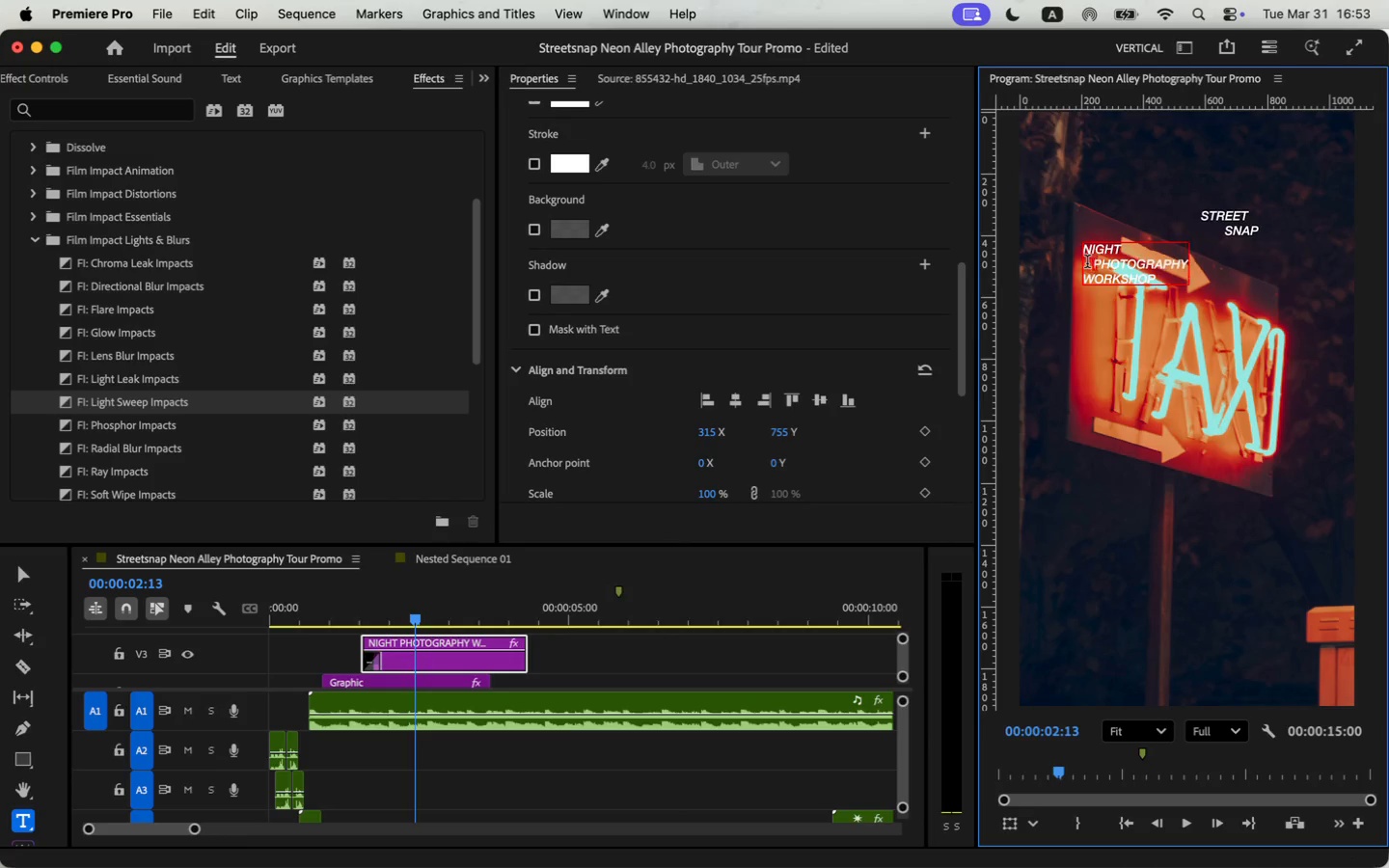 
key(Space)
 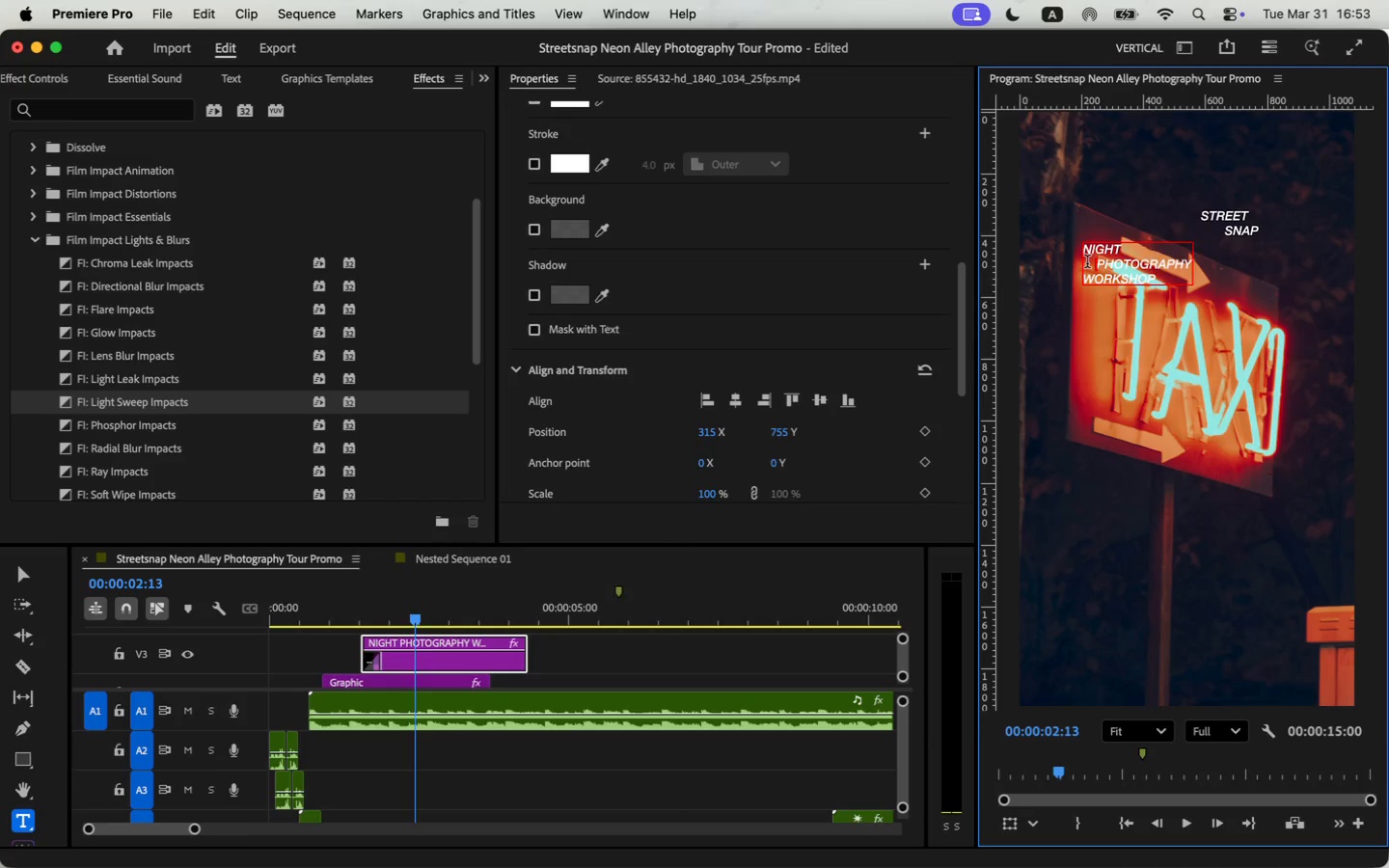 
key(Space)
 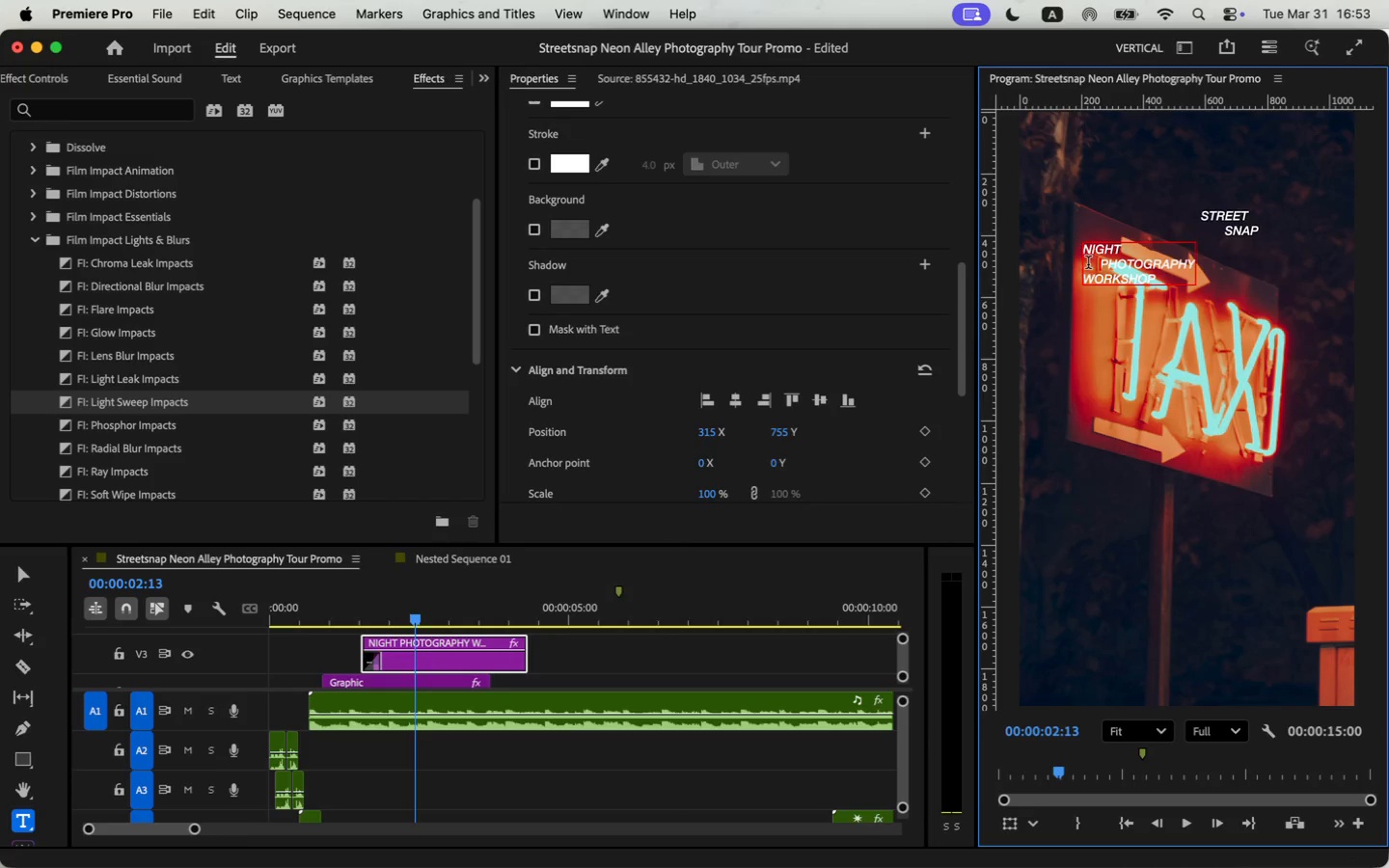 
key(Space)
 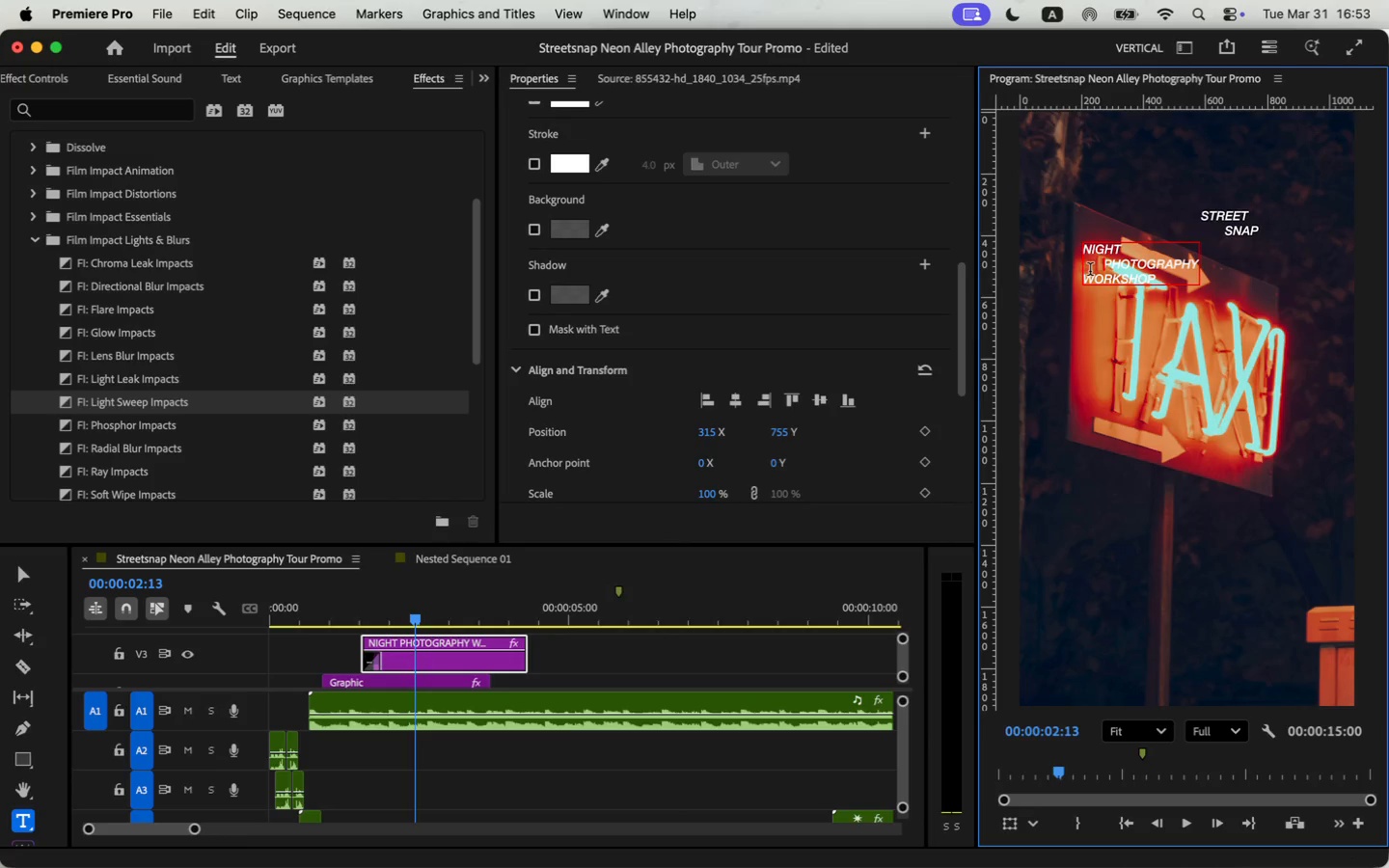 
key(Space)
 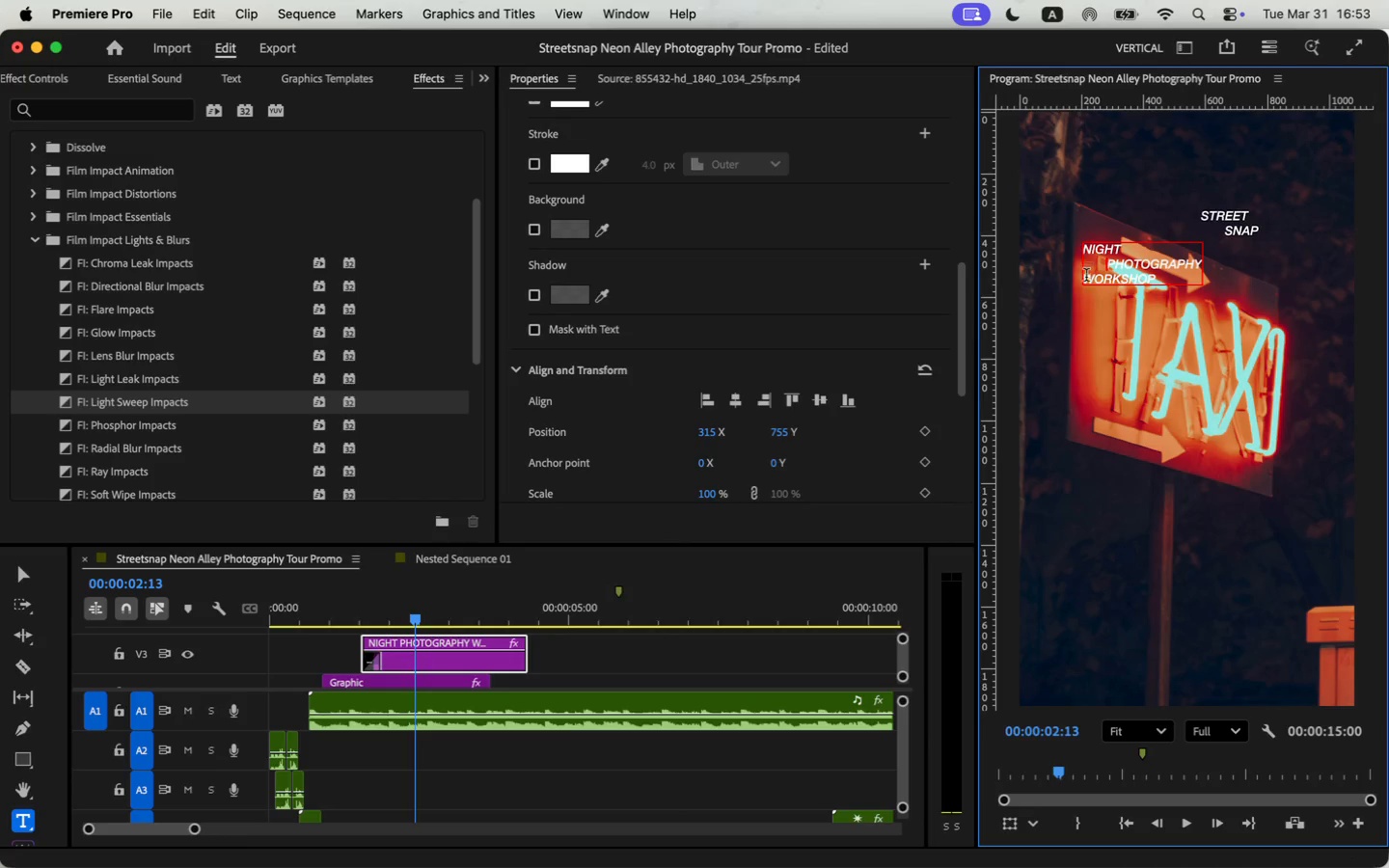 
left_click([1085, 278])
 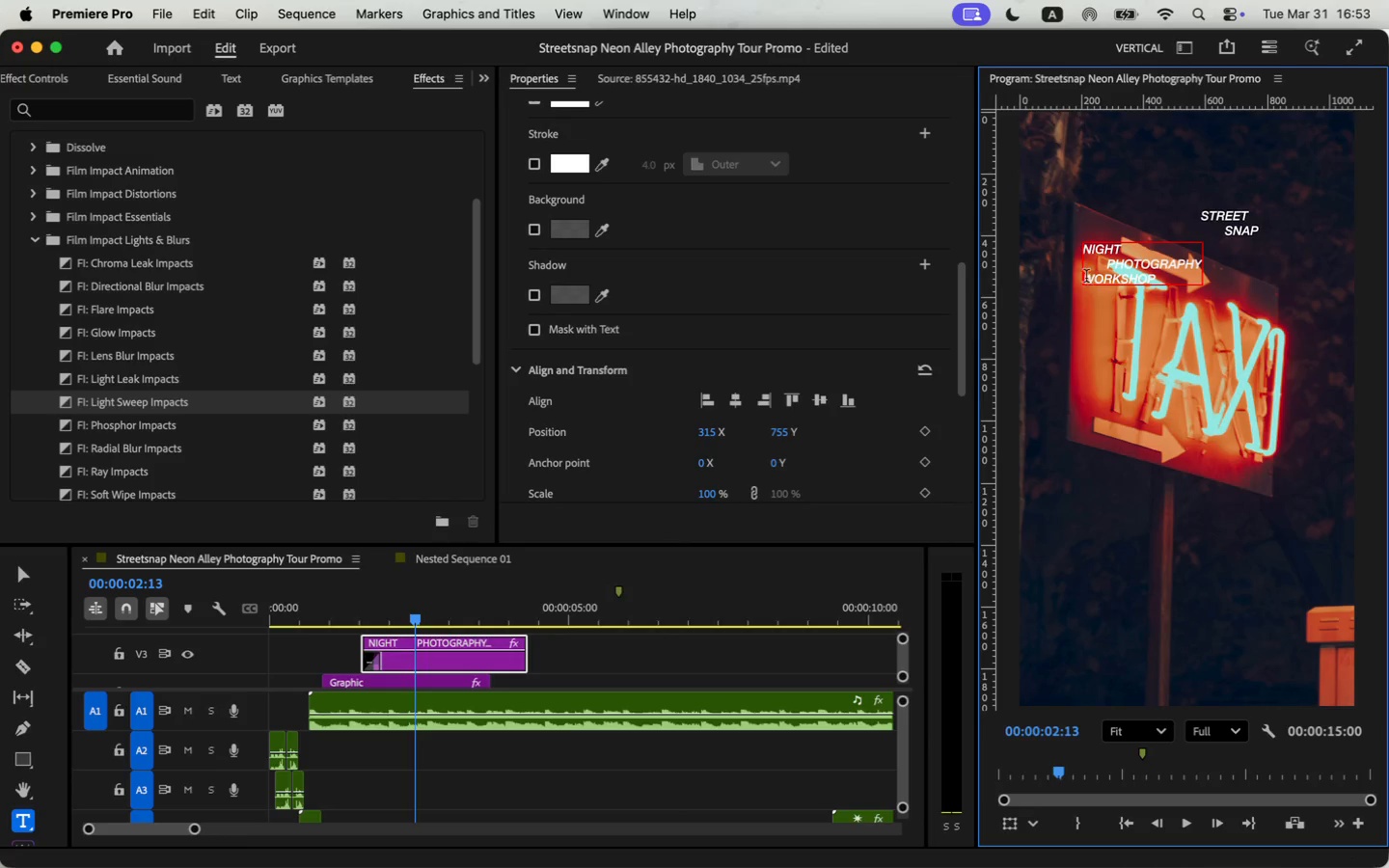 
key(Space)
 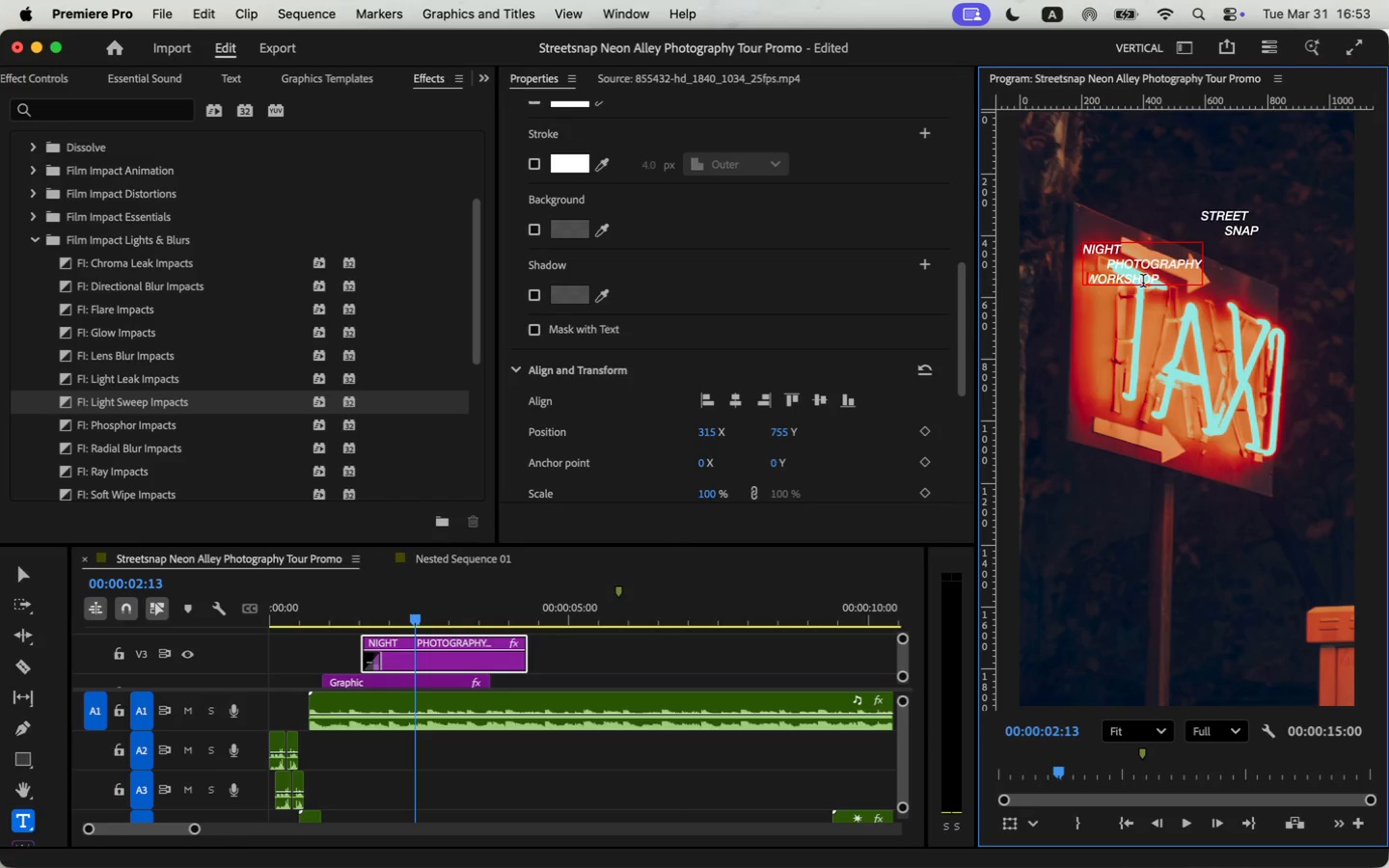 
key(Space)
 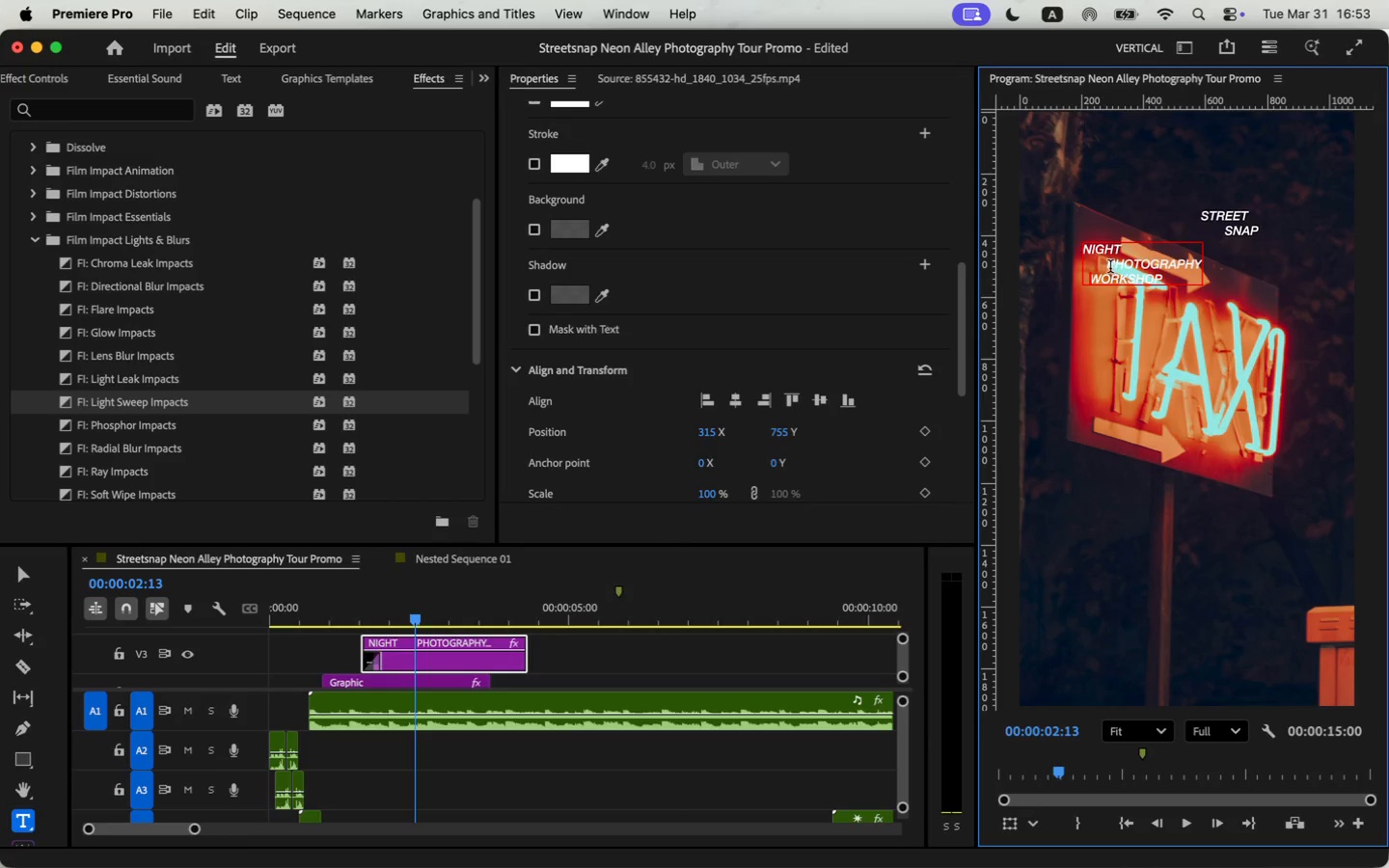 
key(Space)
 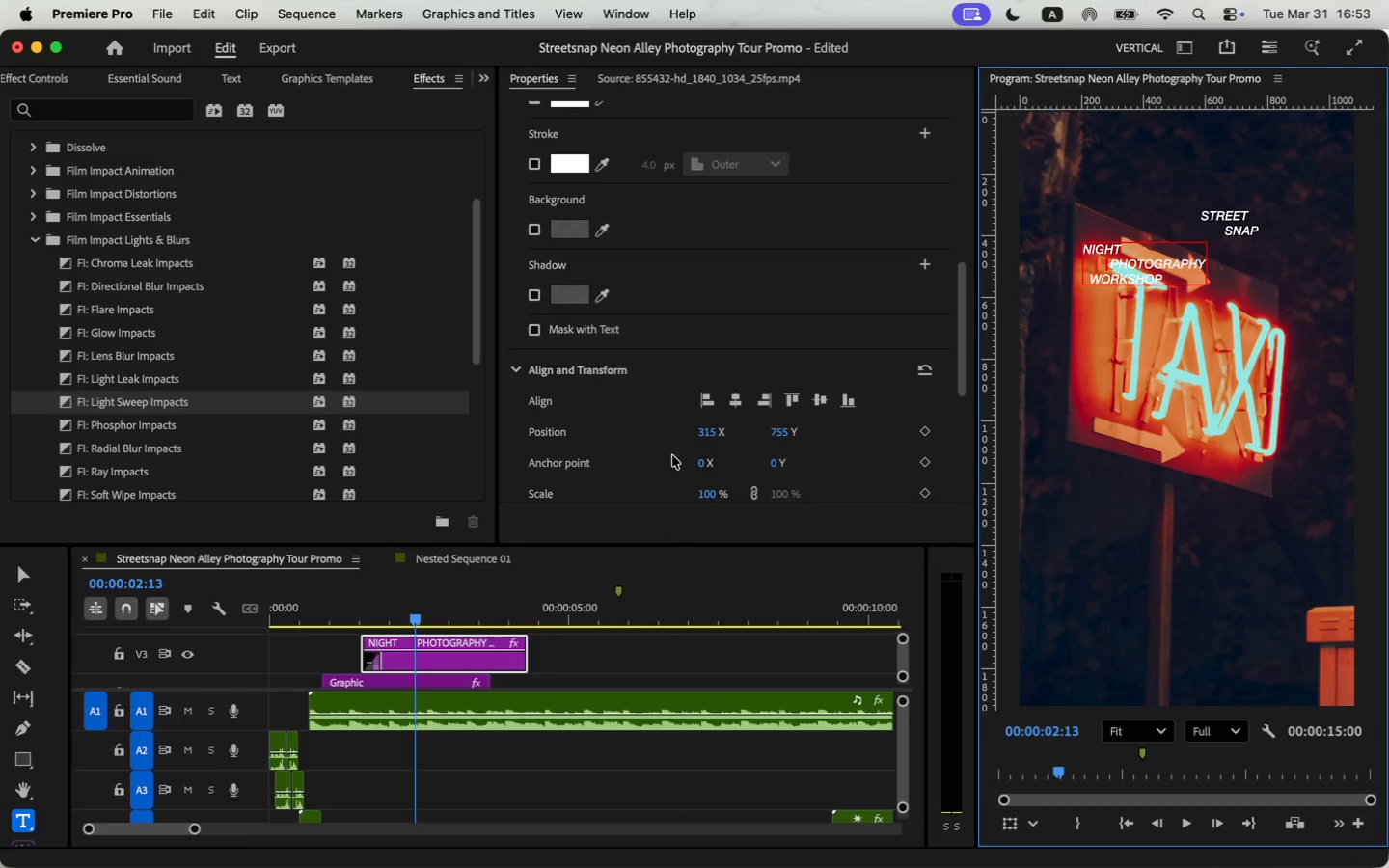 
left_click_drag(start_coordinate=[716, 433], to_coordinate=[649, 439])
 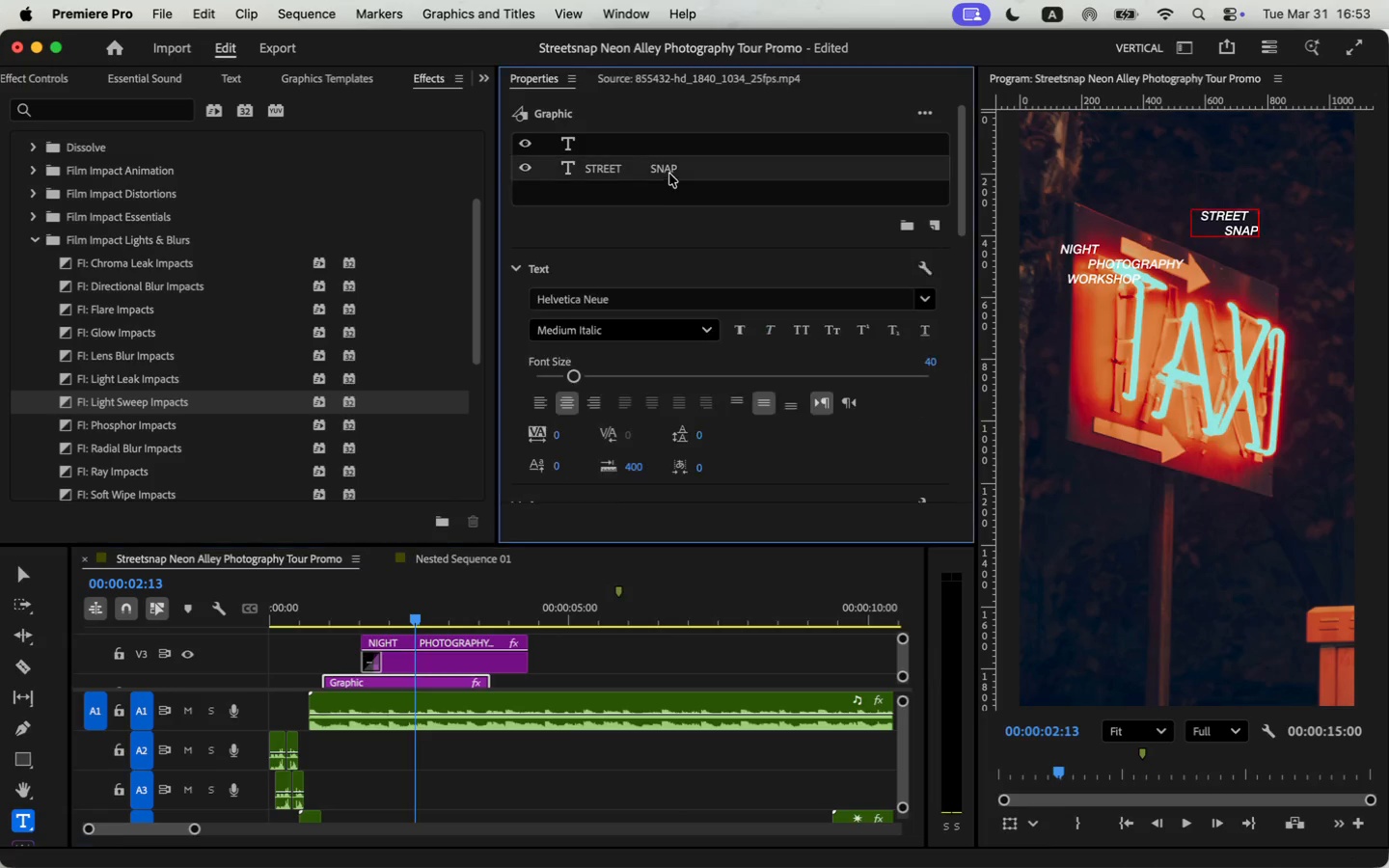 
scroll: coordinate [745, 433], scroll_direction: down, amount: 26.0
 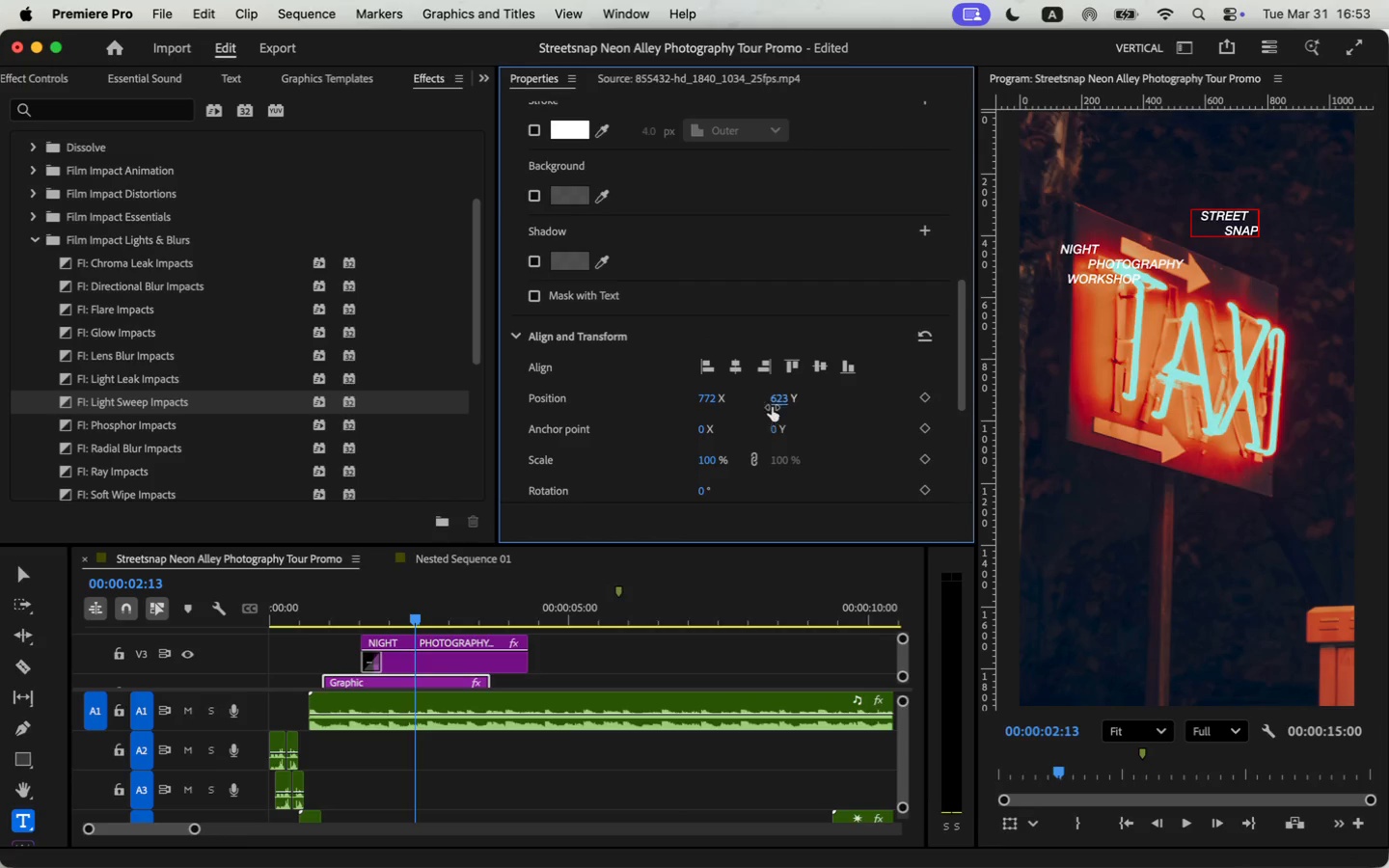 
left_click_drag(start_coordinate=[778, 399], to_coordinate=[757, 420])
 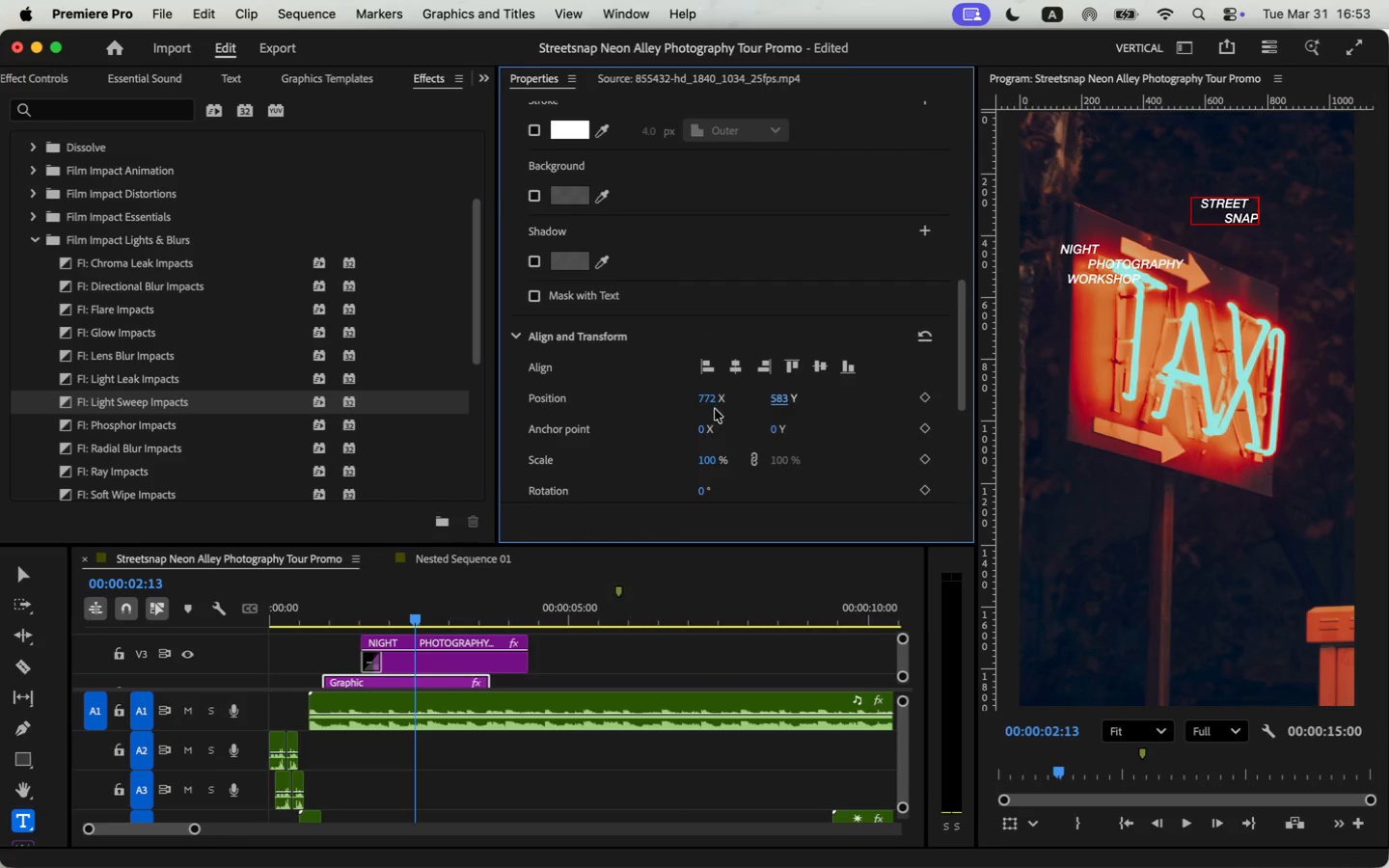 
left_click_drag(start_coordinate=[710, 402], to_coordinate=[770, 405])
 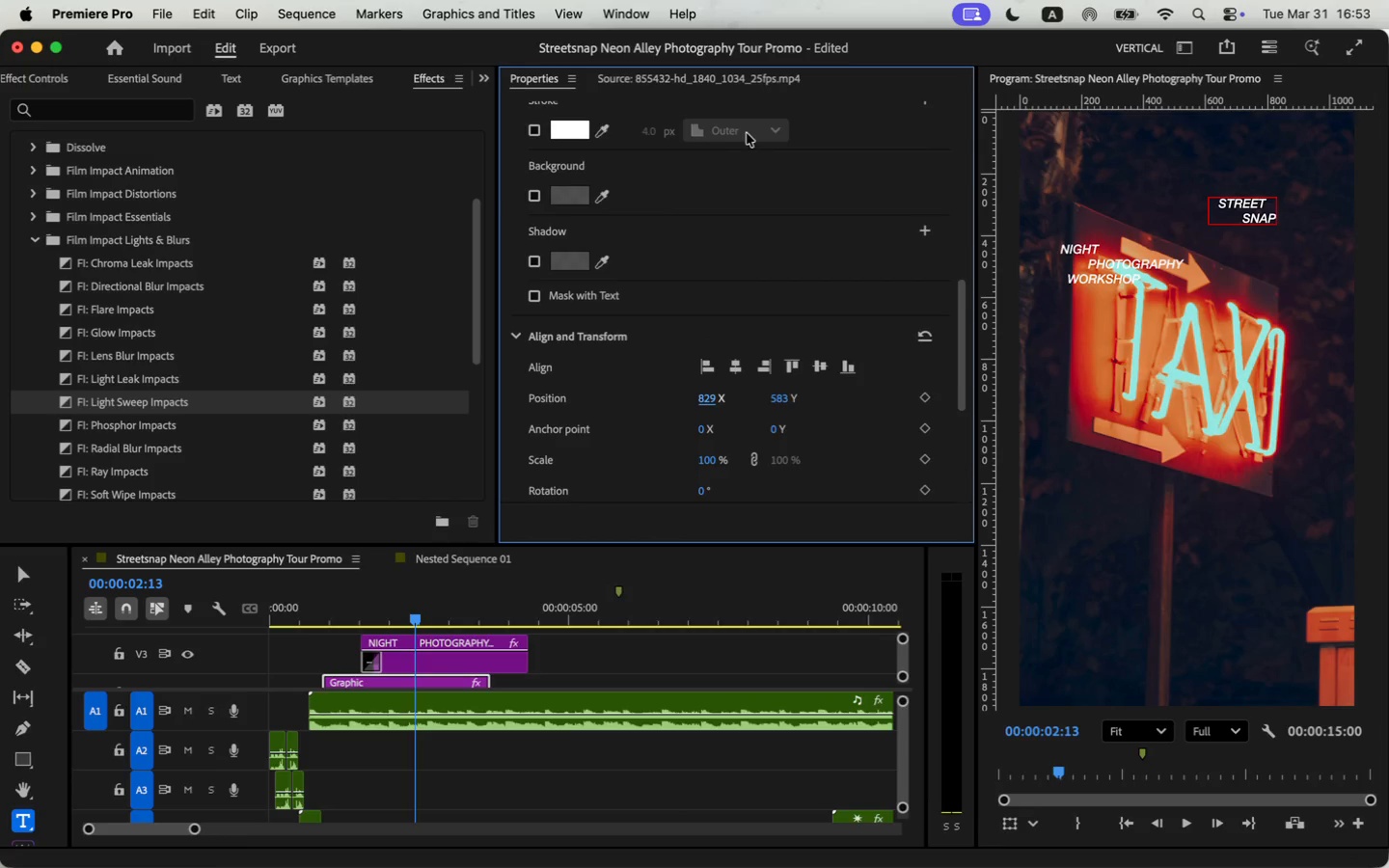 
scroll: coordinate [714, 352], scroll_direction: up, amount: 21.0
 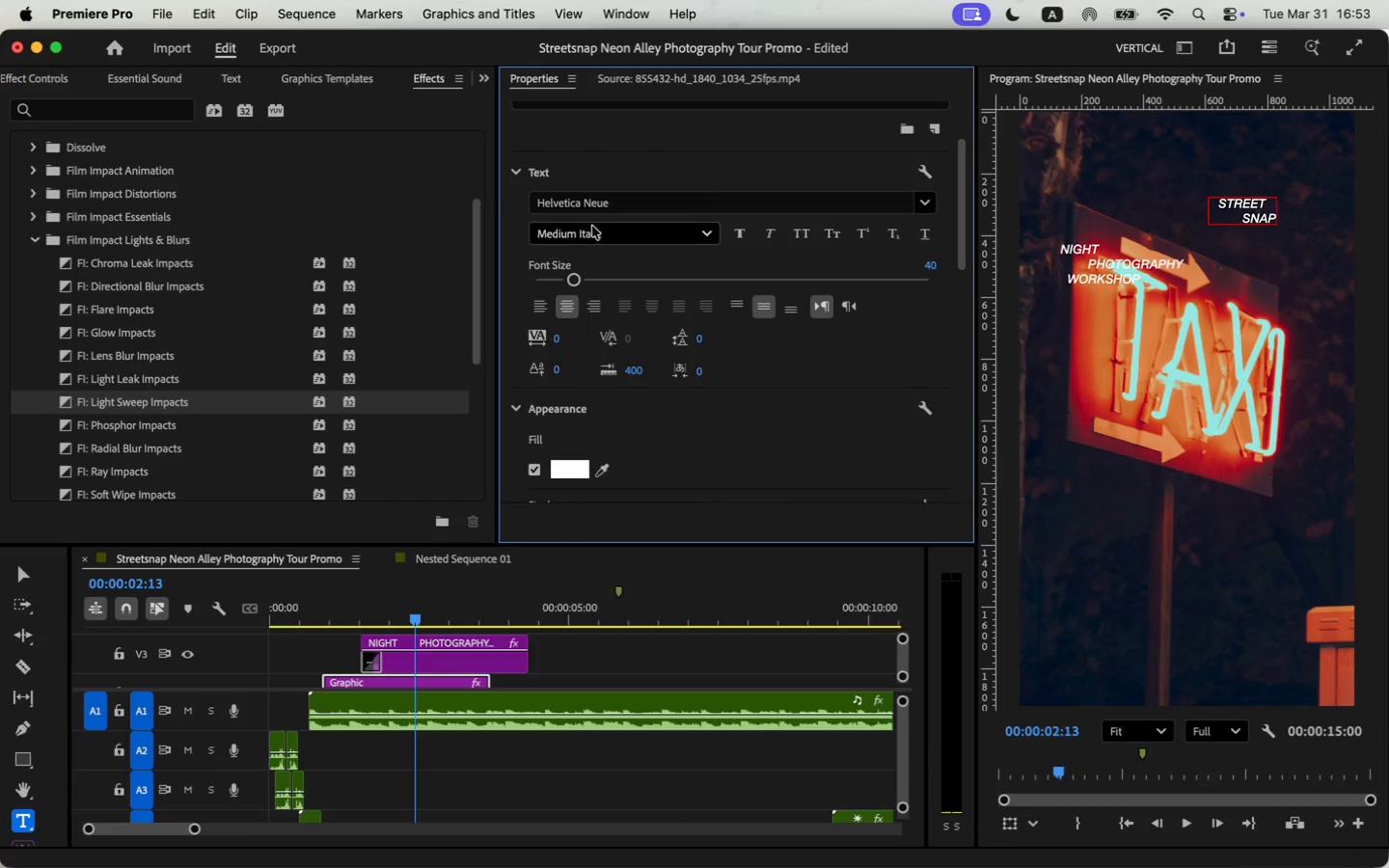 
left_click([594, 226])
 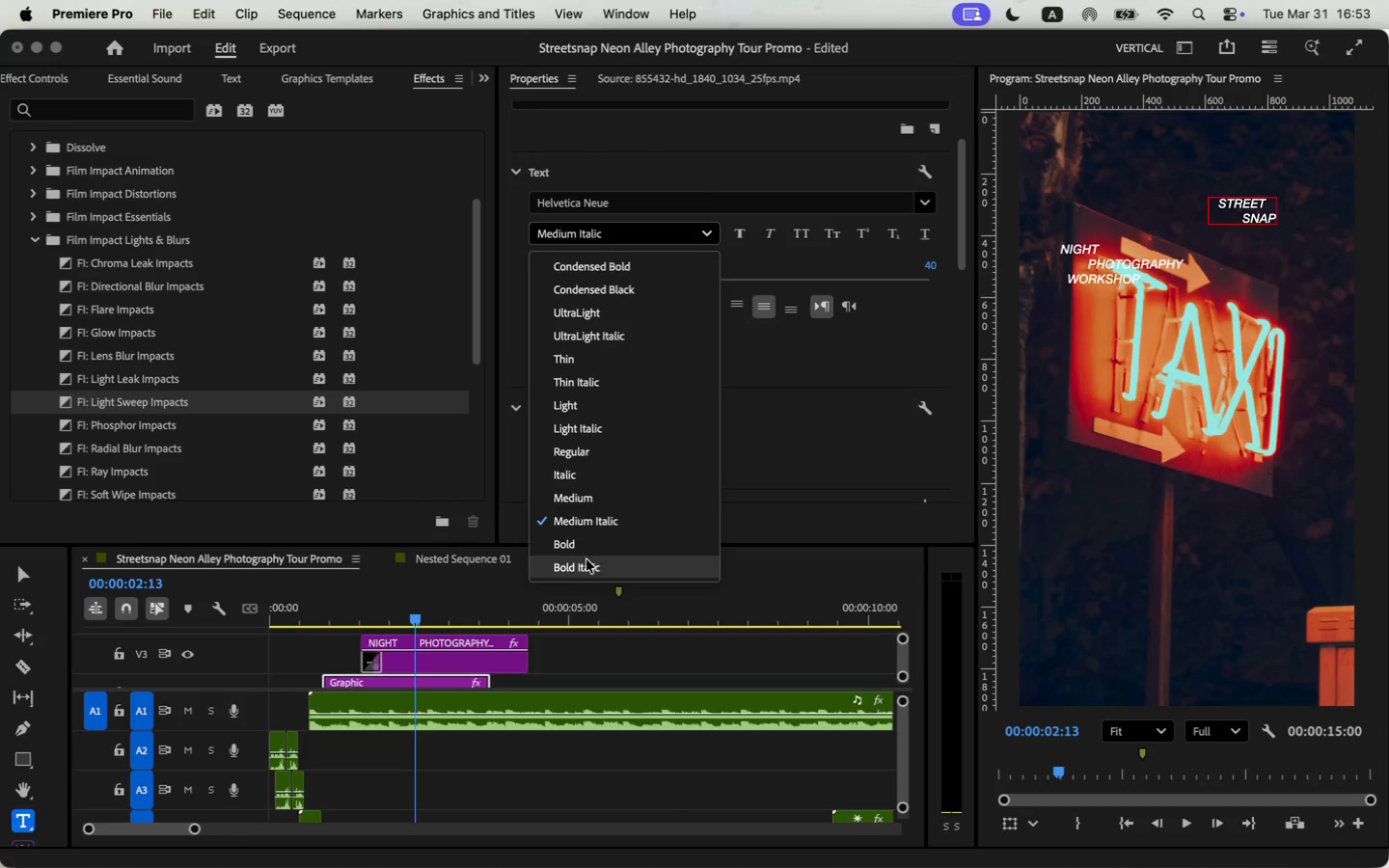 
left_click([587, 558])
 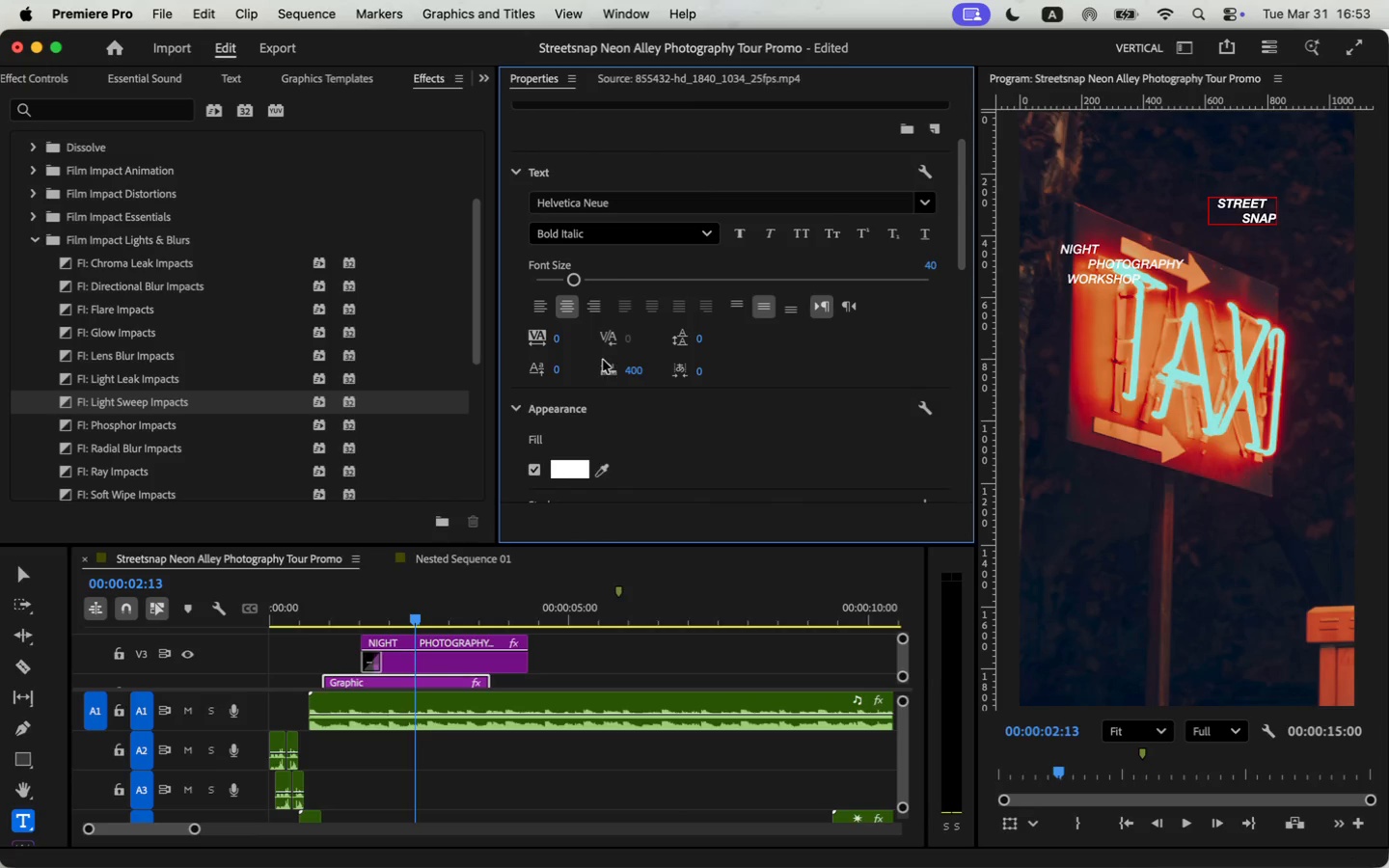 
scroll: coordinate [761, 450], scroll_direction: down, amount: 3.0
 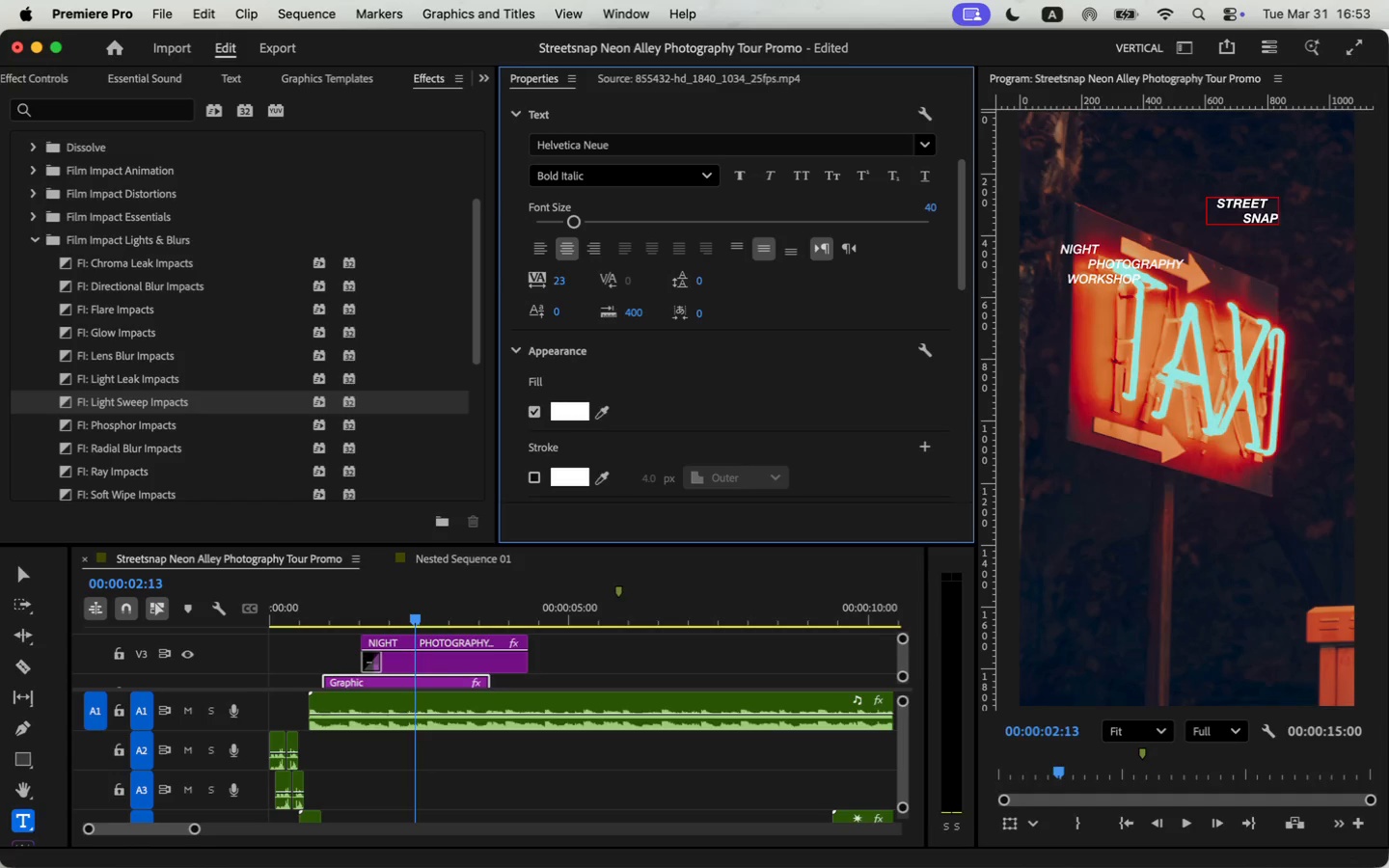 
key(Meta+Z)
 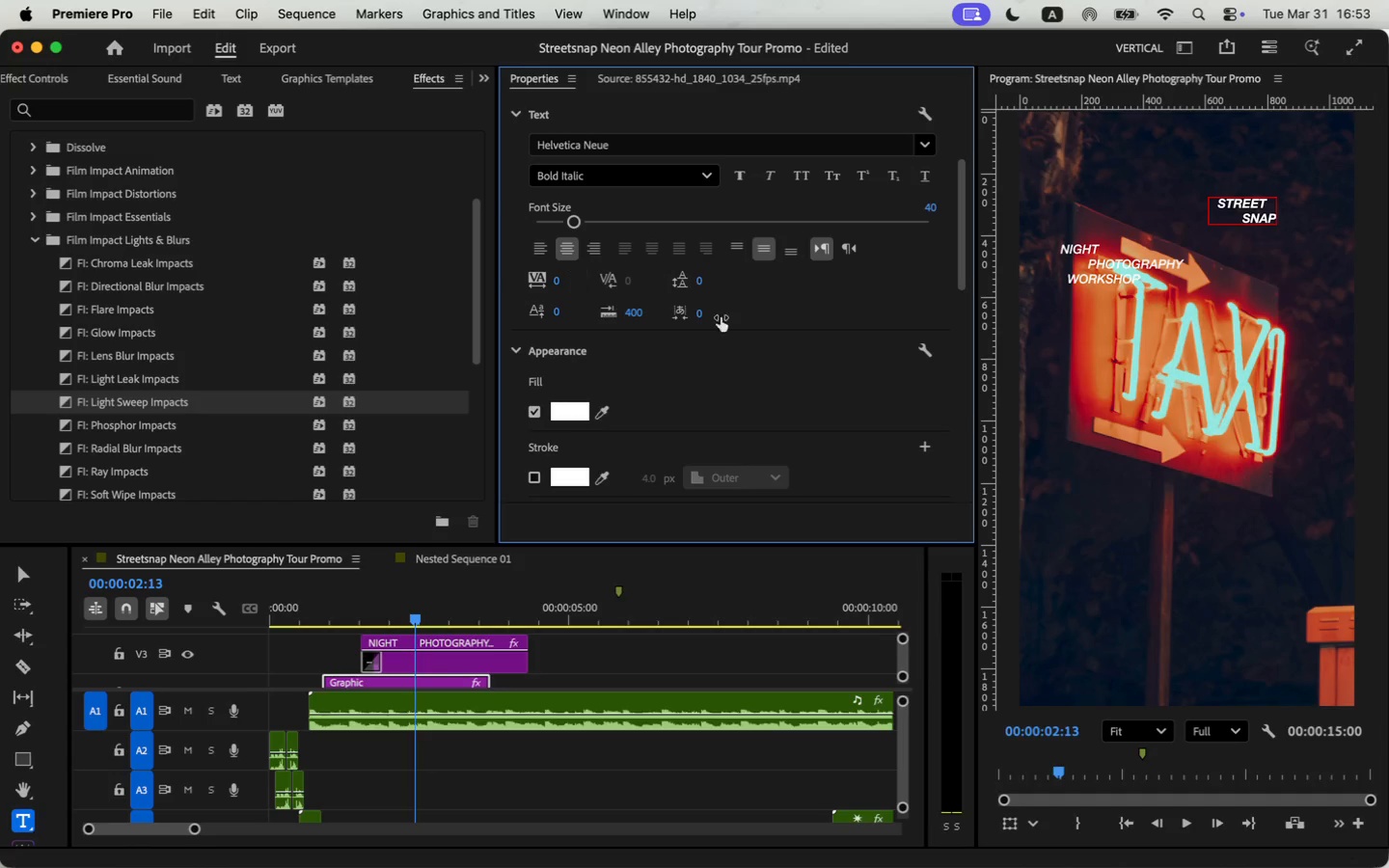 
scroll: coordinate [705, 387], scroll_direction: down, amount: 15.0
 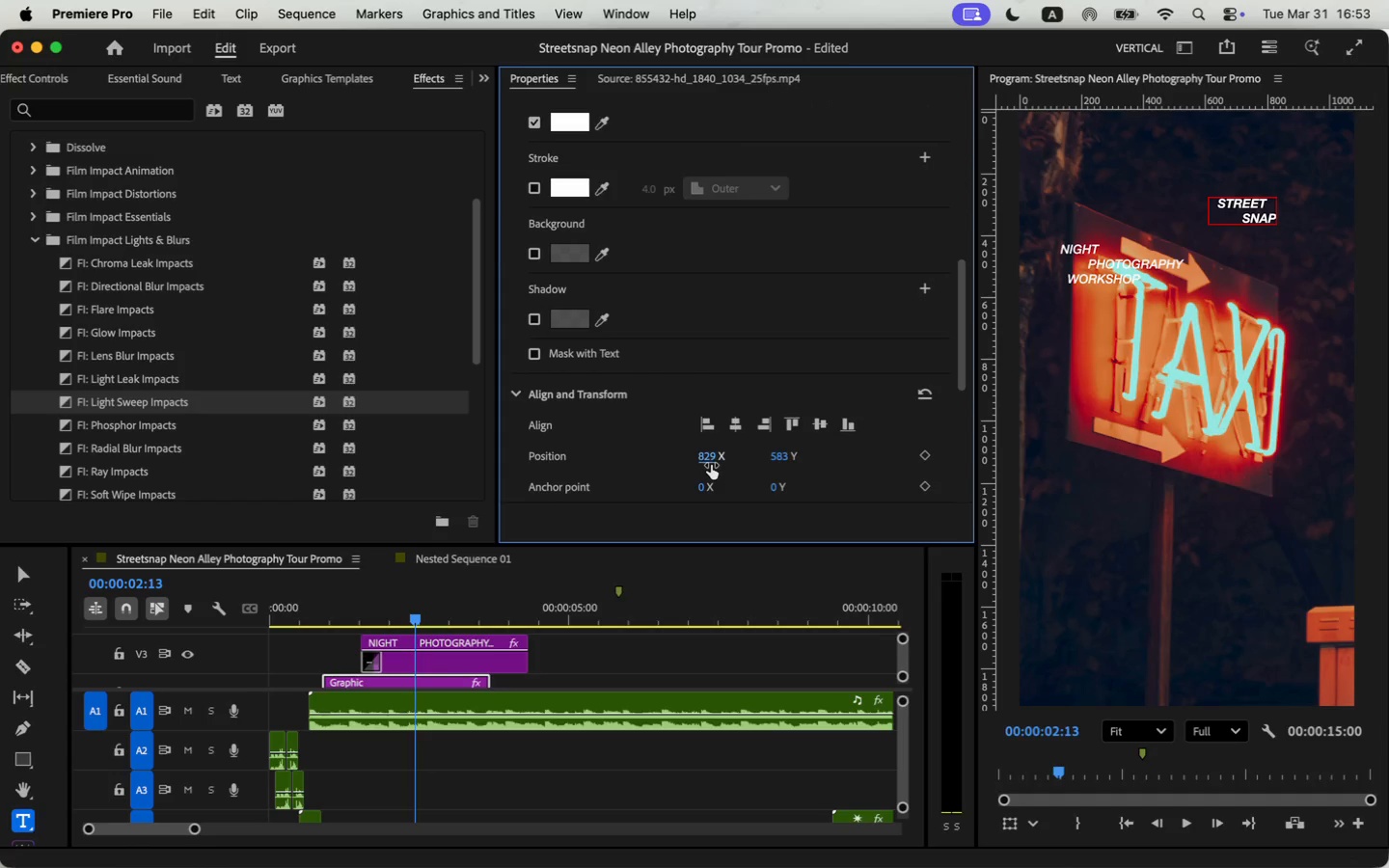 
left_click_drag(start_coordinate=[709, 459], to_coordinate=[739, 464])
 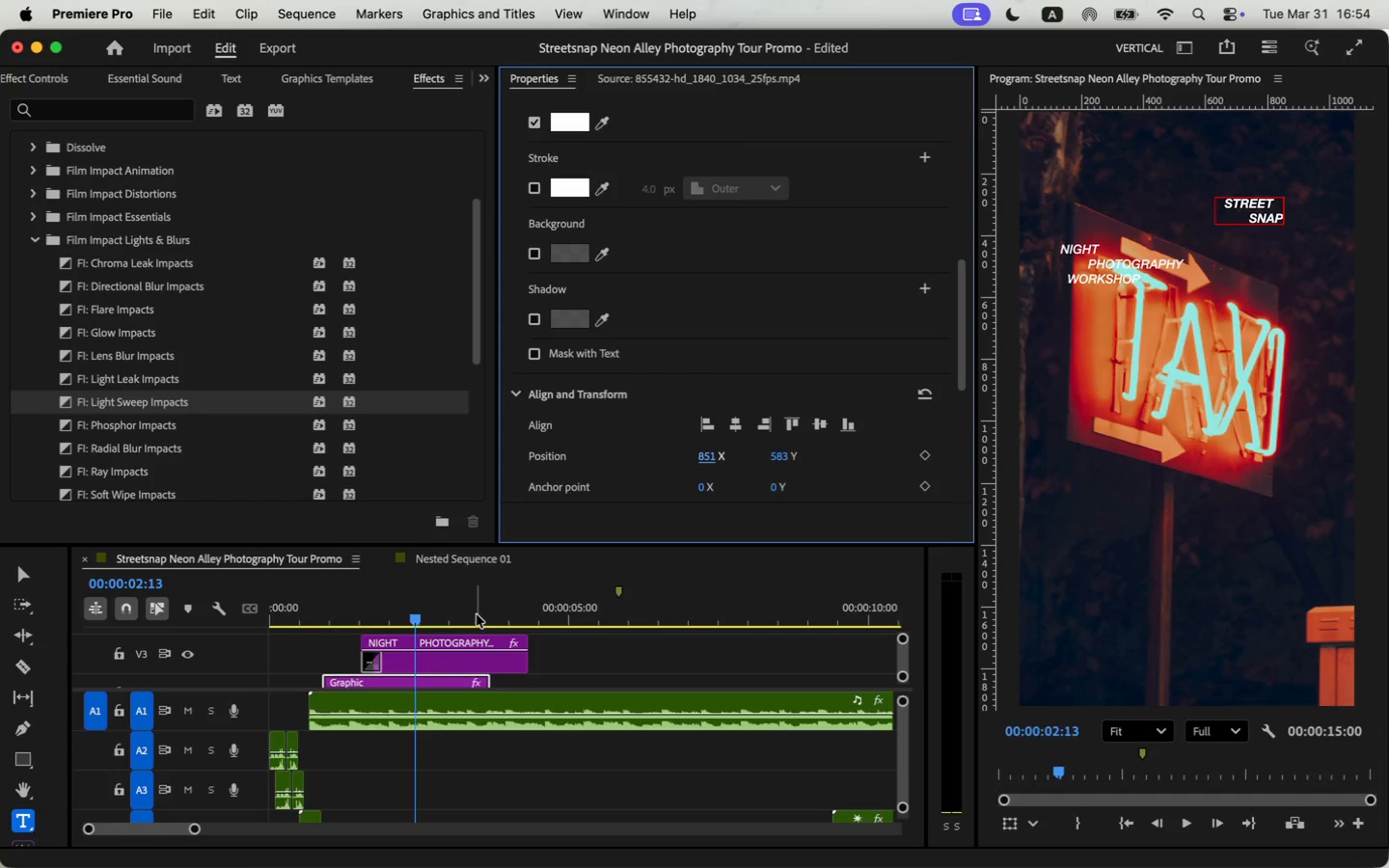 
mouse_move([459, 696])
 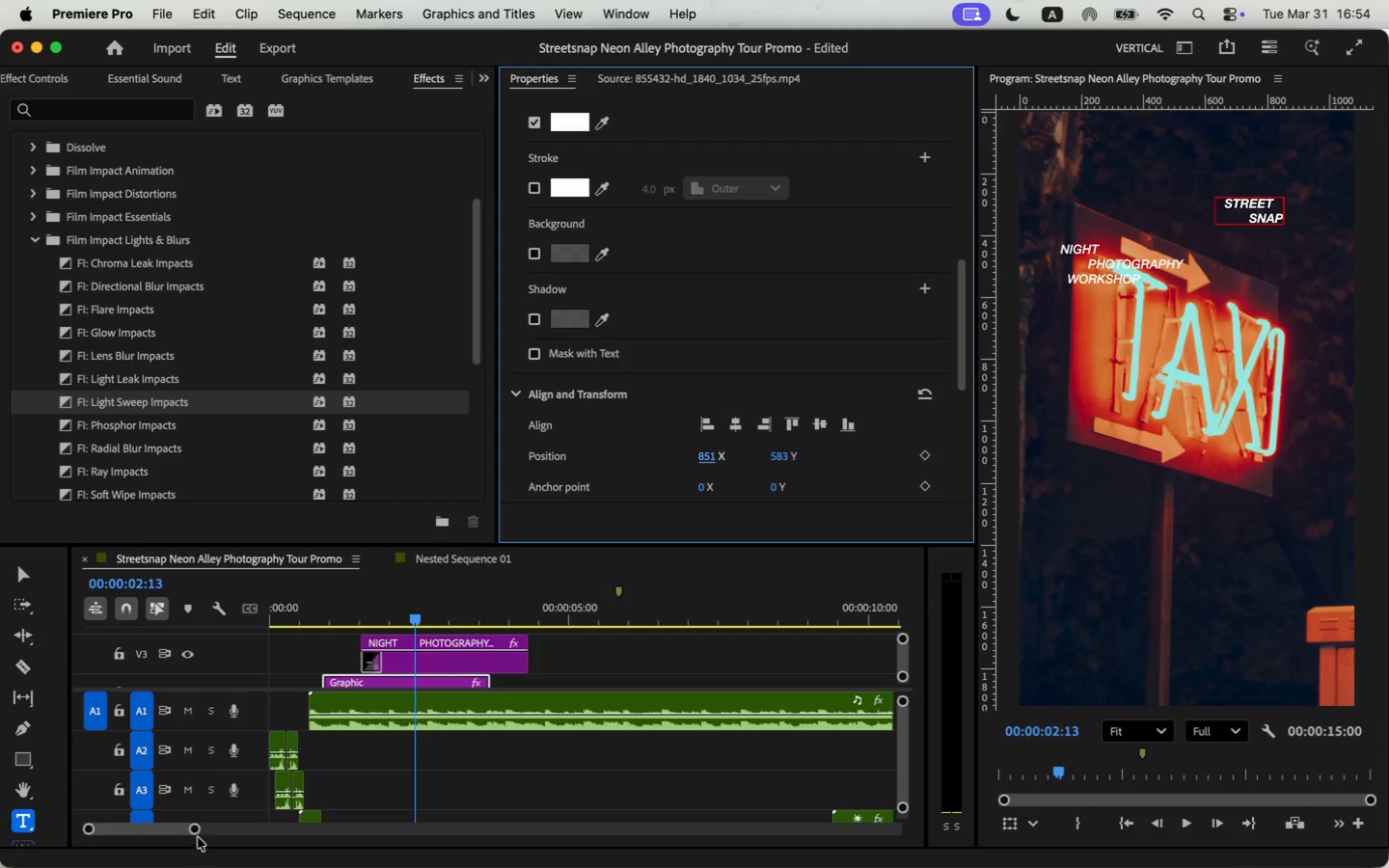 
left_click_drag(start_coordinate=[198, 829], to_coordinate=[256, 835])
 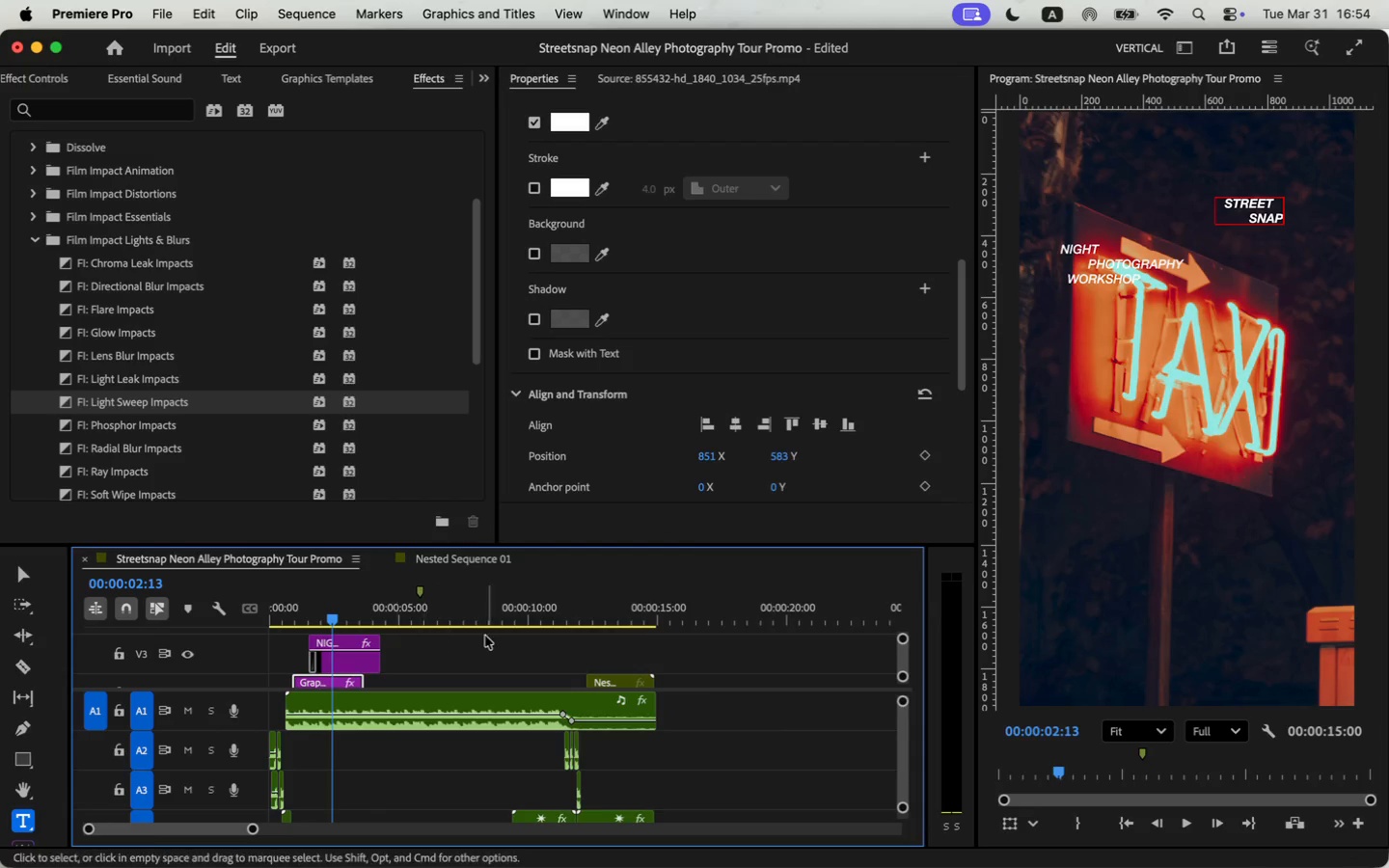 
scroll: coordinate [457, 652], scroll_direction: down, amount: 2.0
 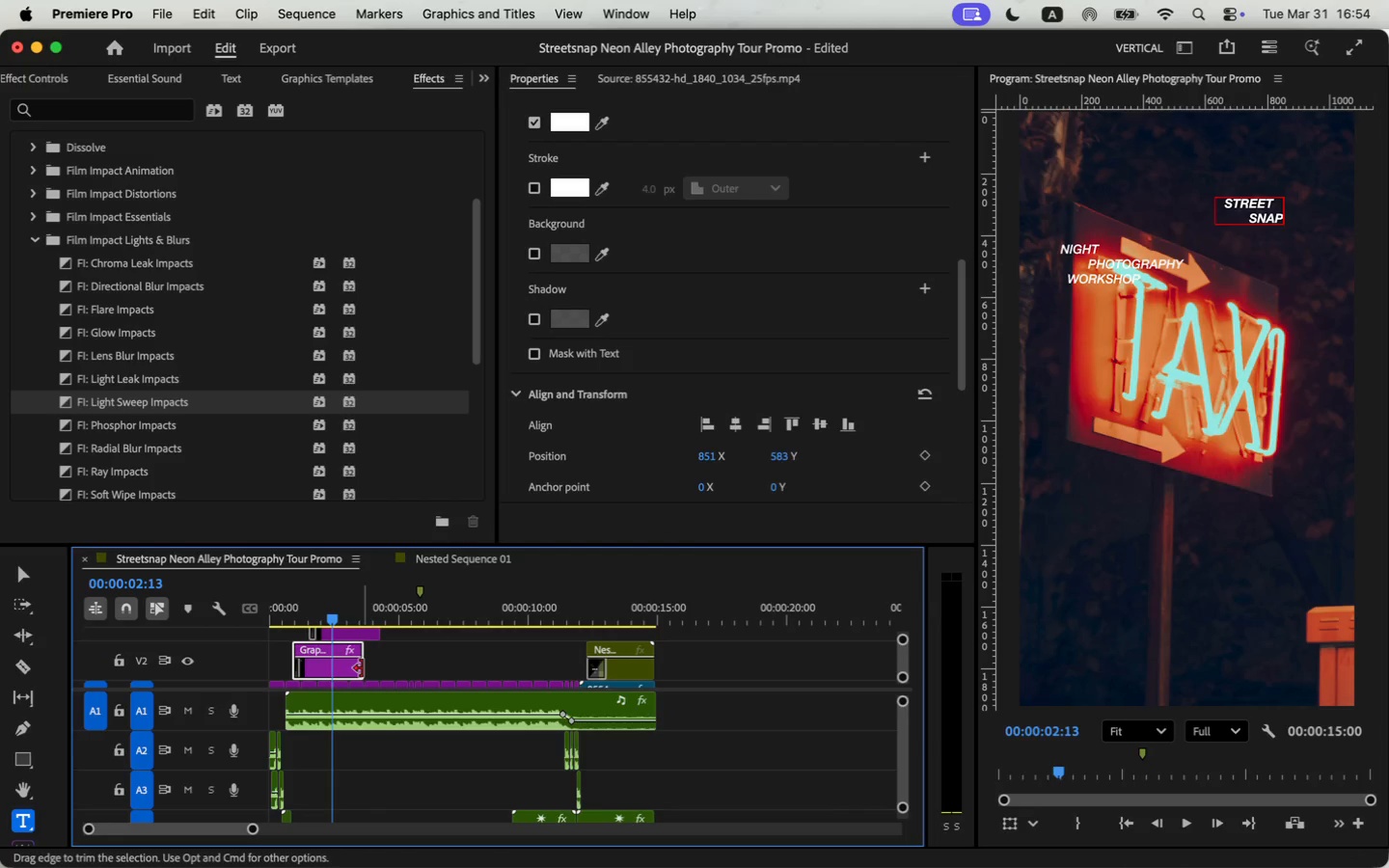 
left_click_drag(start_coordinate=[362, 668], to_coordinate=[576, 658])
 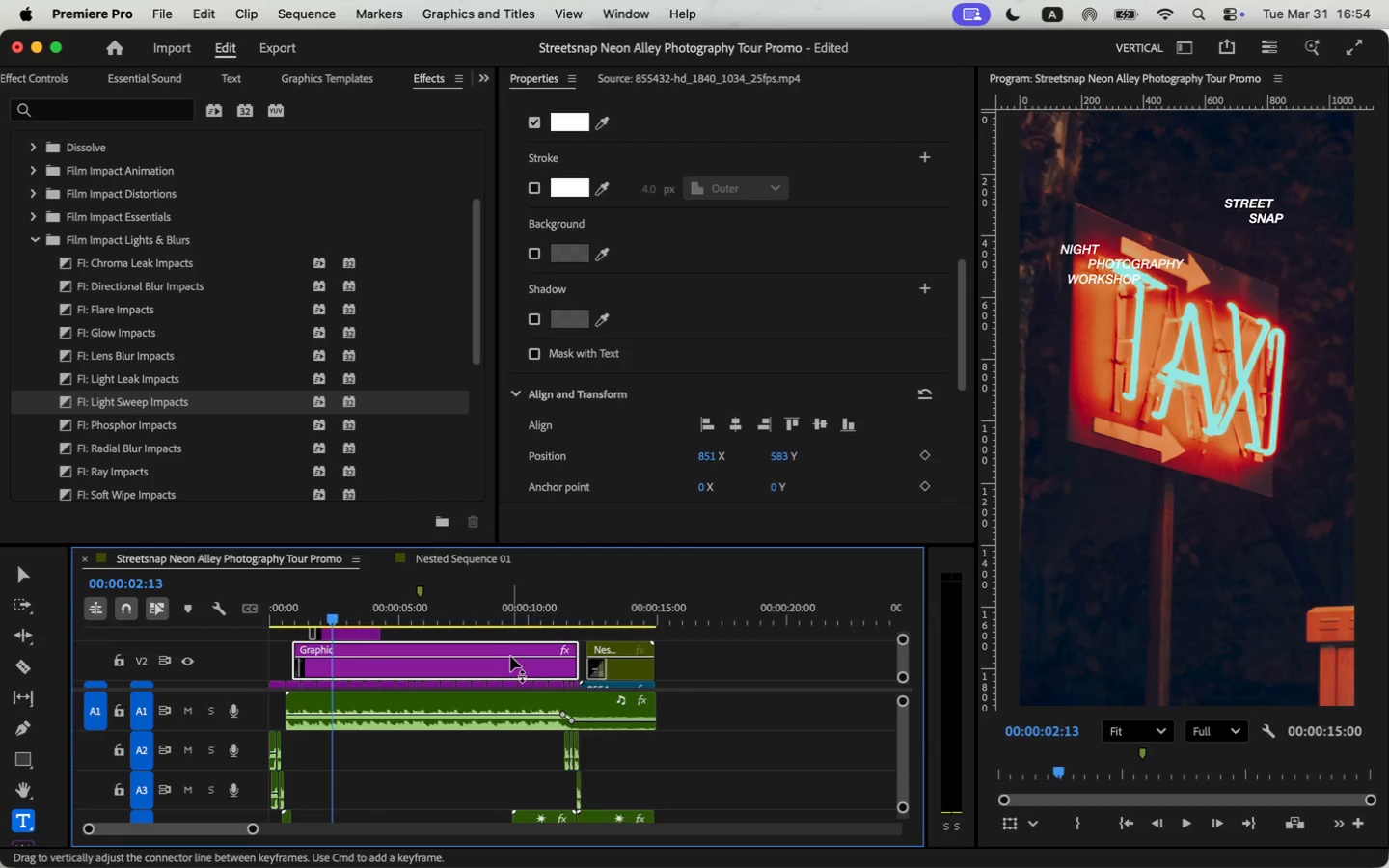 
scroll: coordinate [510, 656], scroll_direction: up, amount: 2.0
 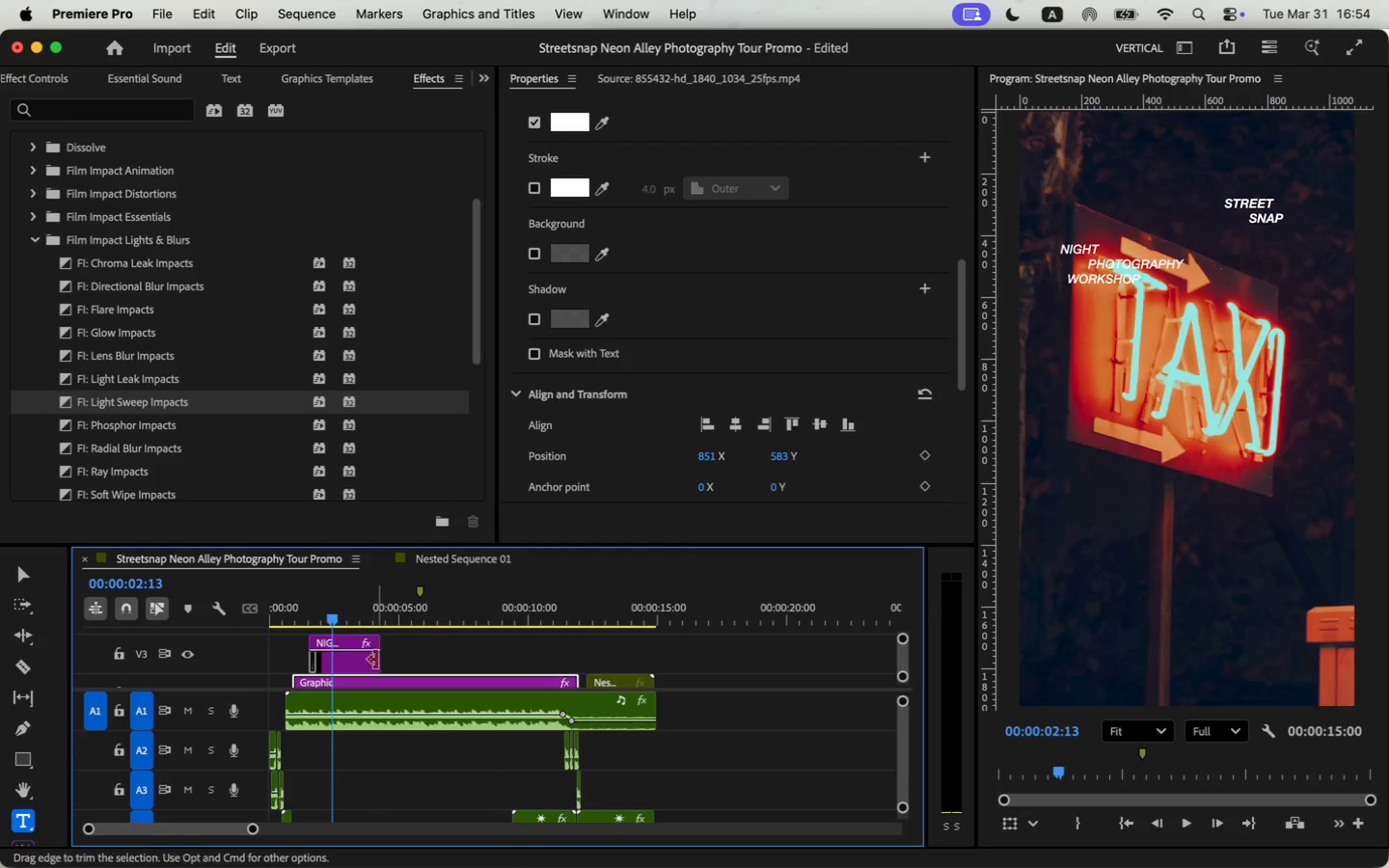 
left_click_drag(start_coordinate=[377, 662], to_coordinate=[577, 659])
 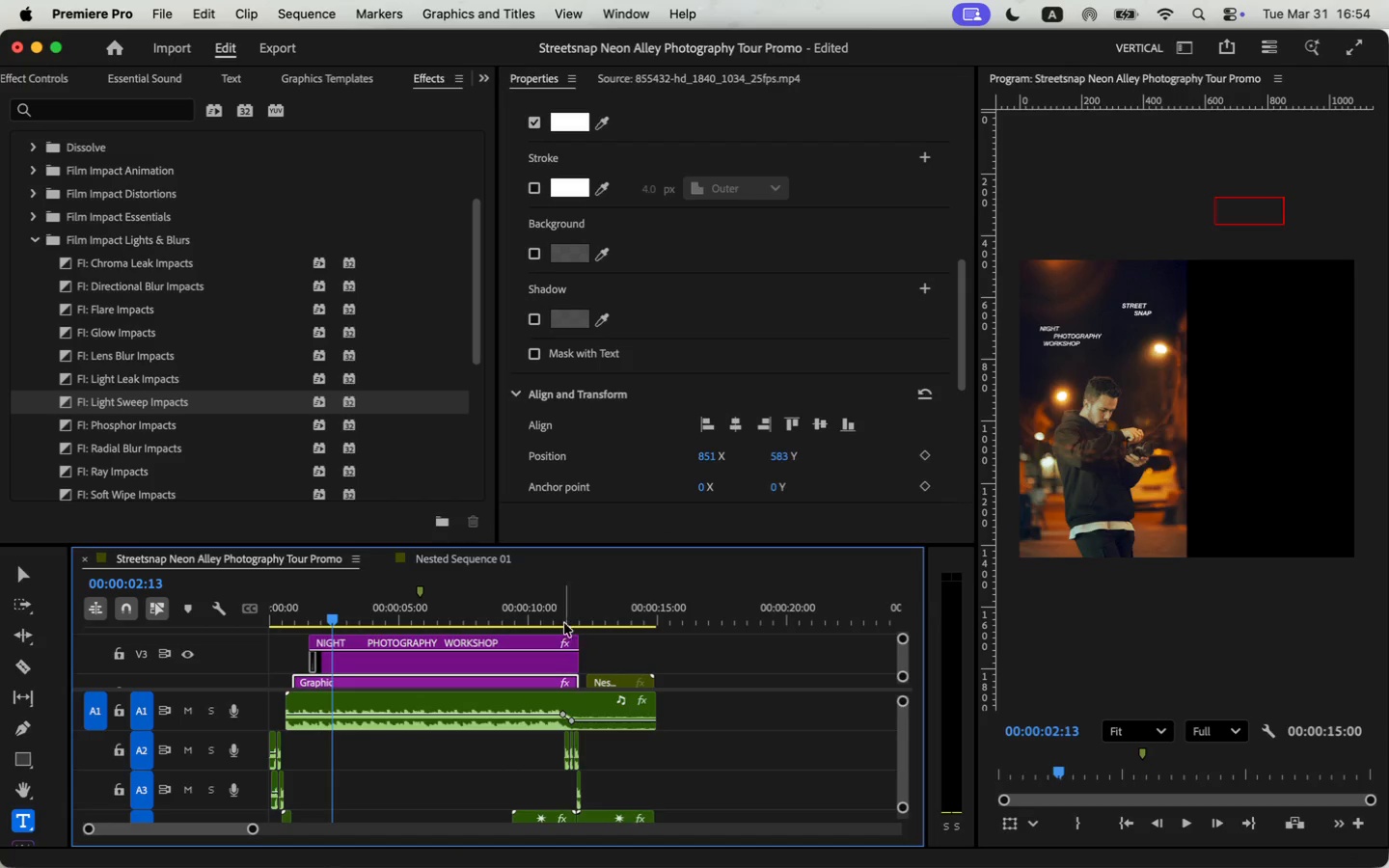 
left_click_drag(start_coordinate=[557, 620], to_coordinate=[221, 614])
 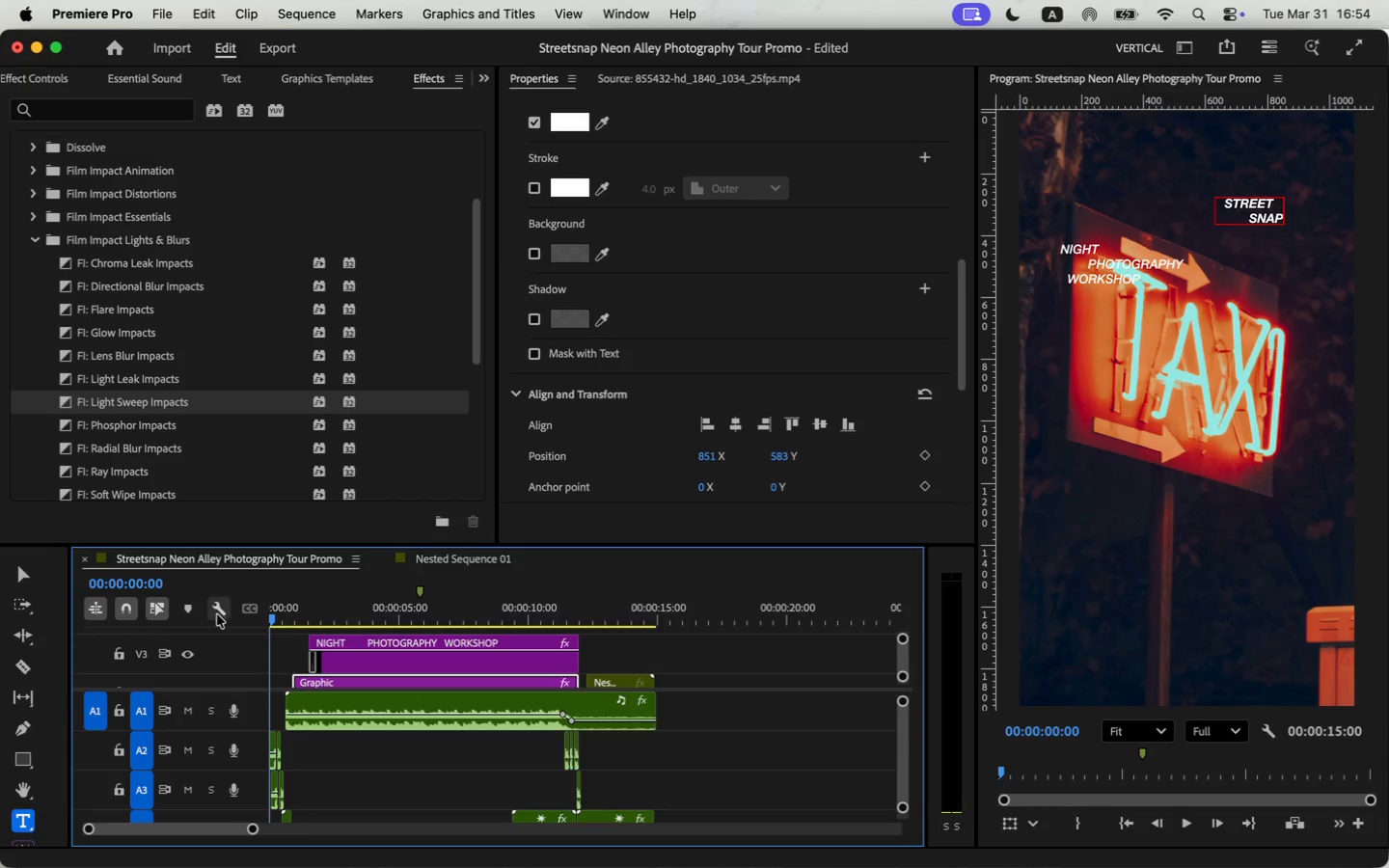 
key(Space)
 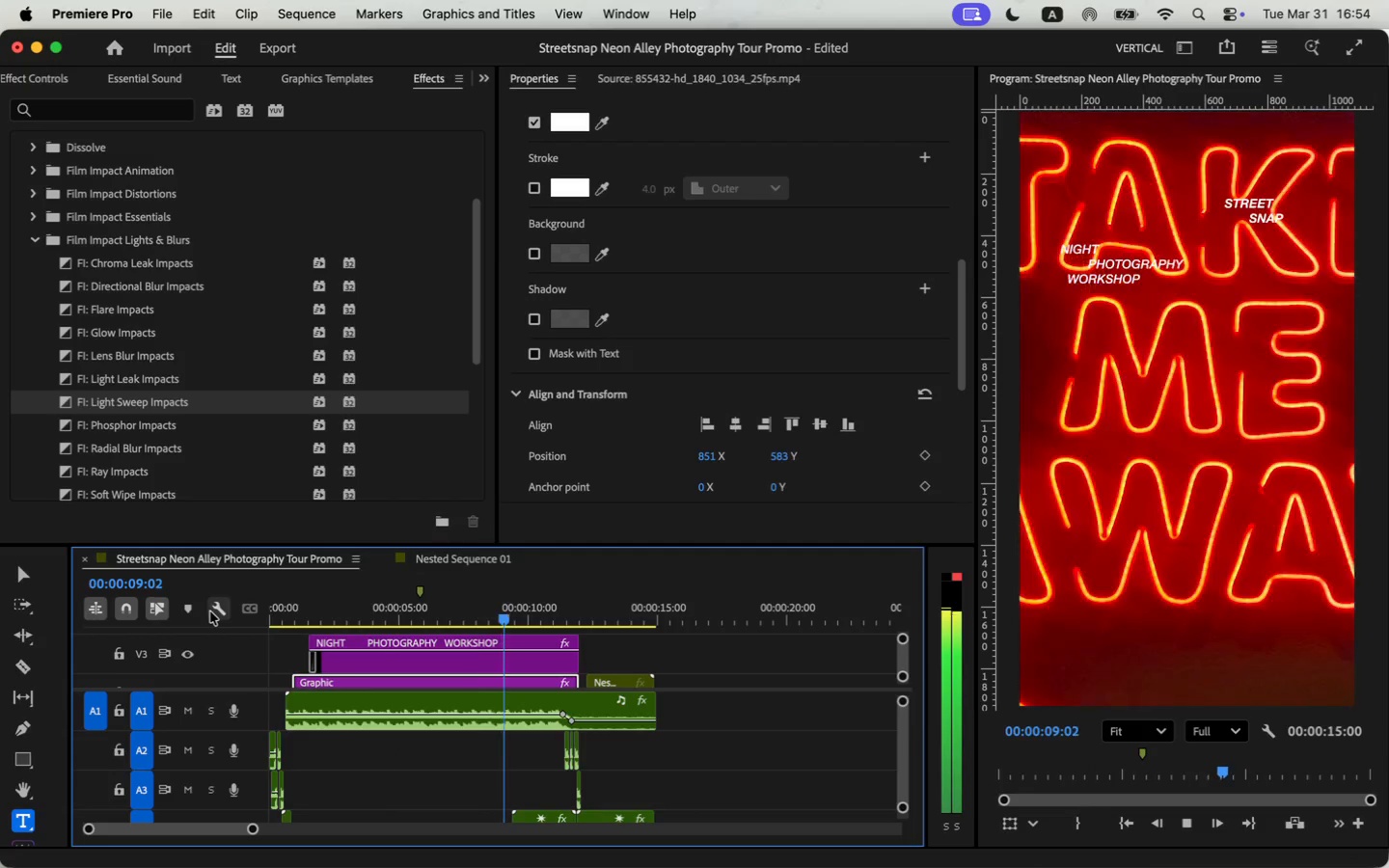 
wait(14.82)
 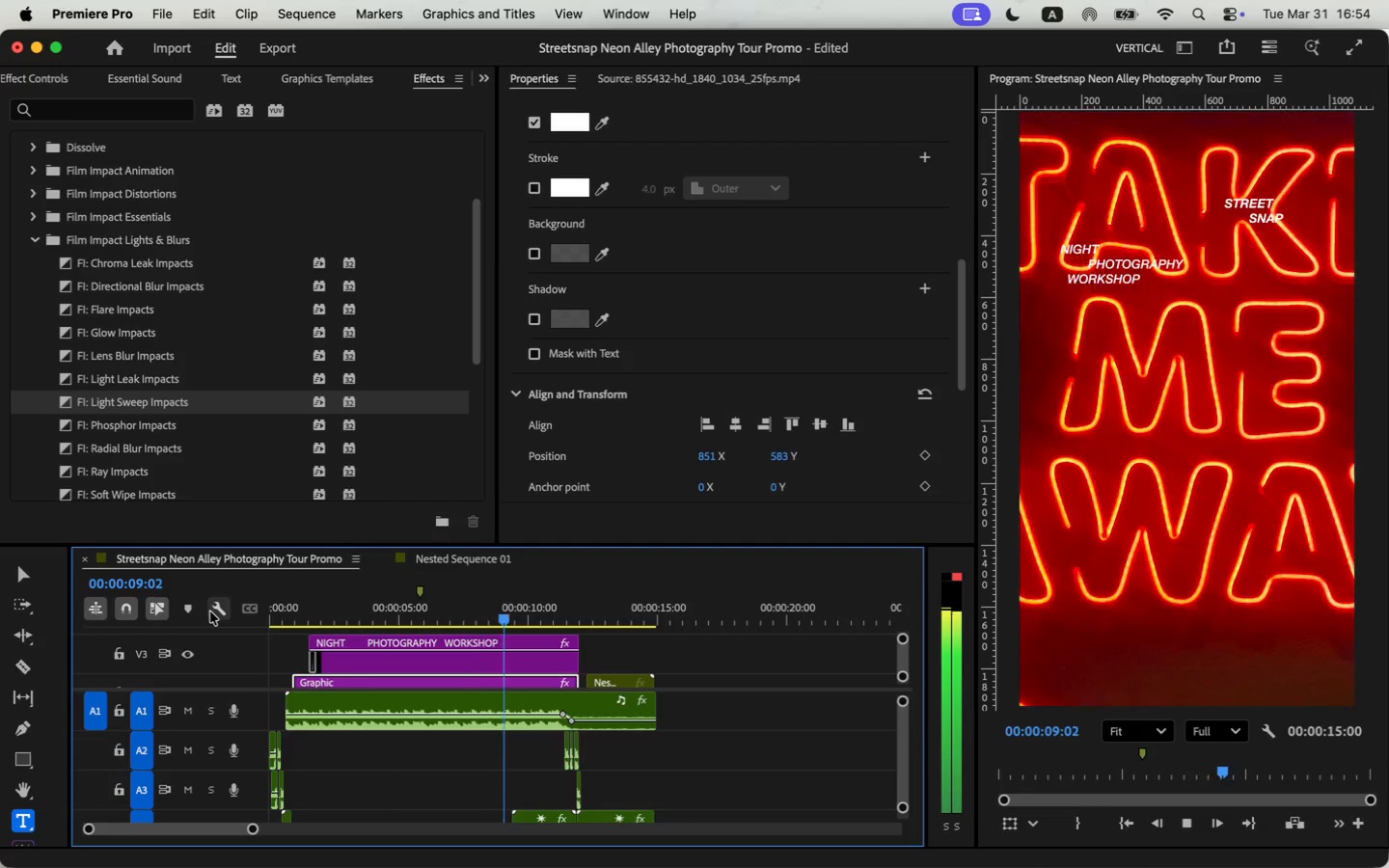 
key(Space)
 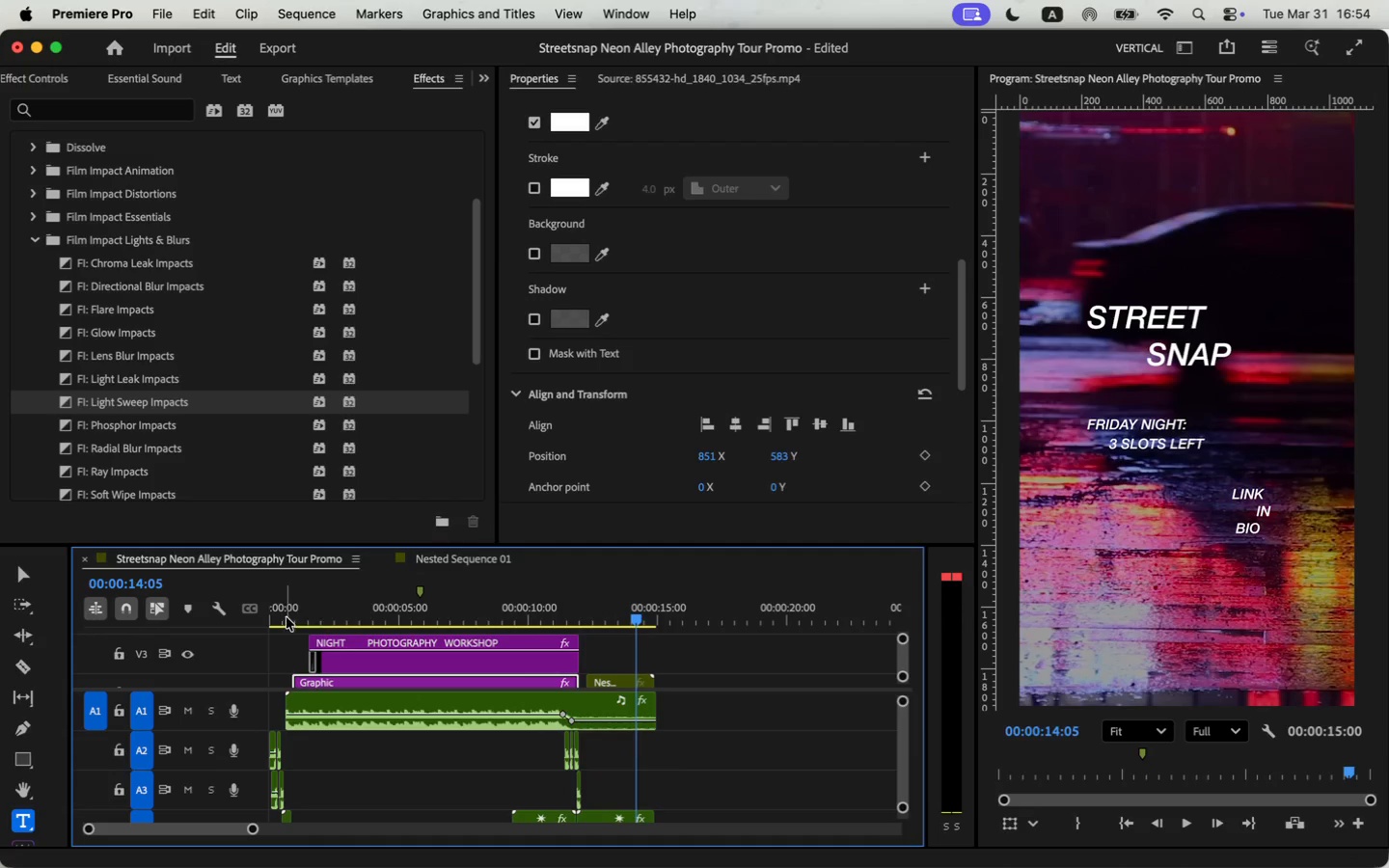 
left_click_drag(start_coordinate=[313, 612], to_coordinate=[260, 624])
 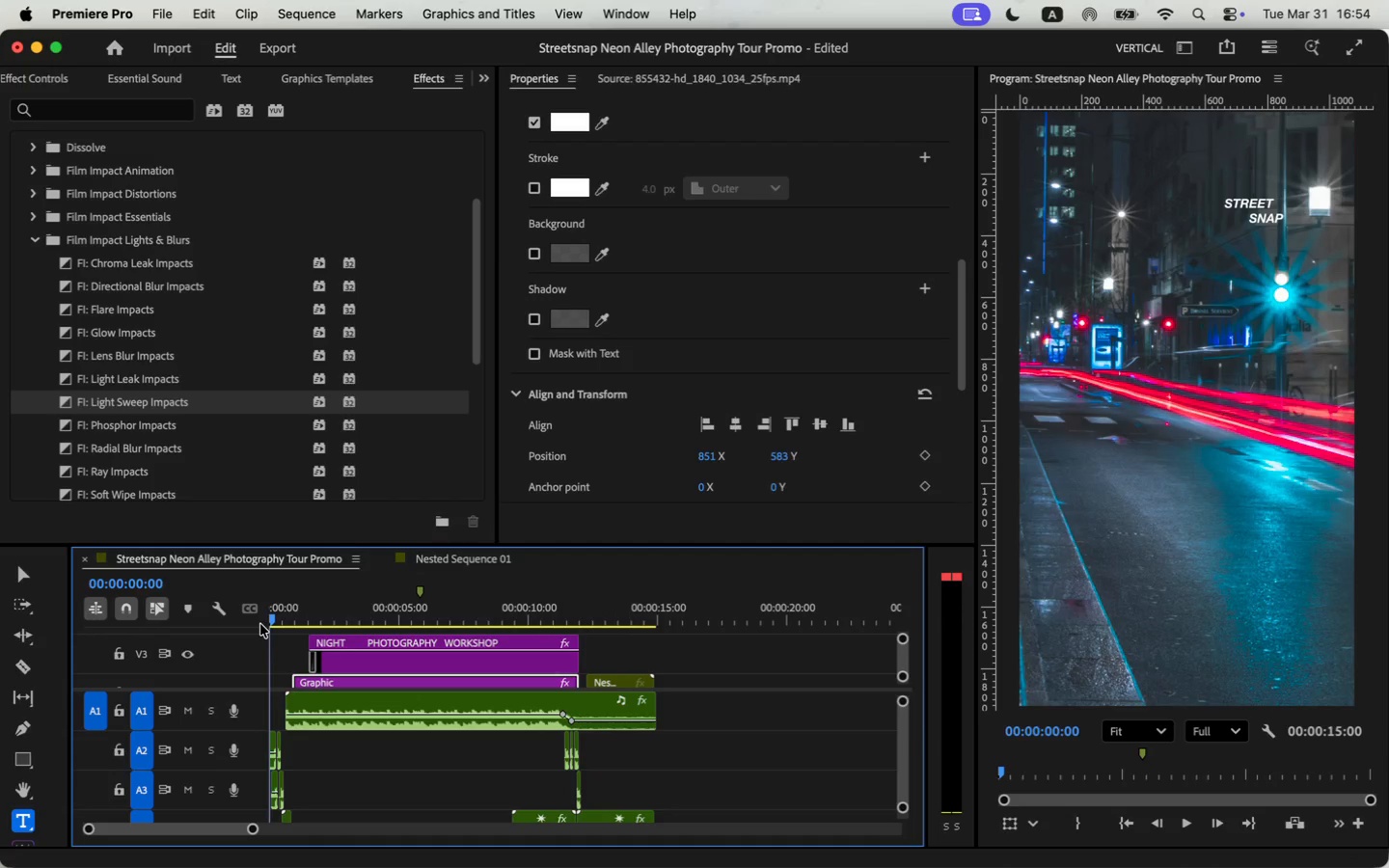 
key(Space)
 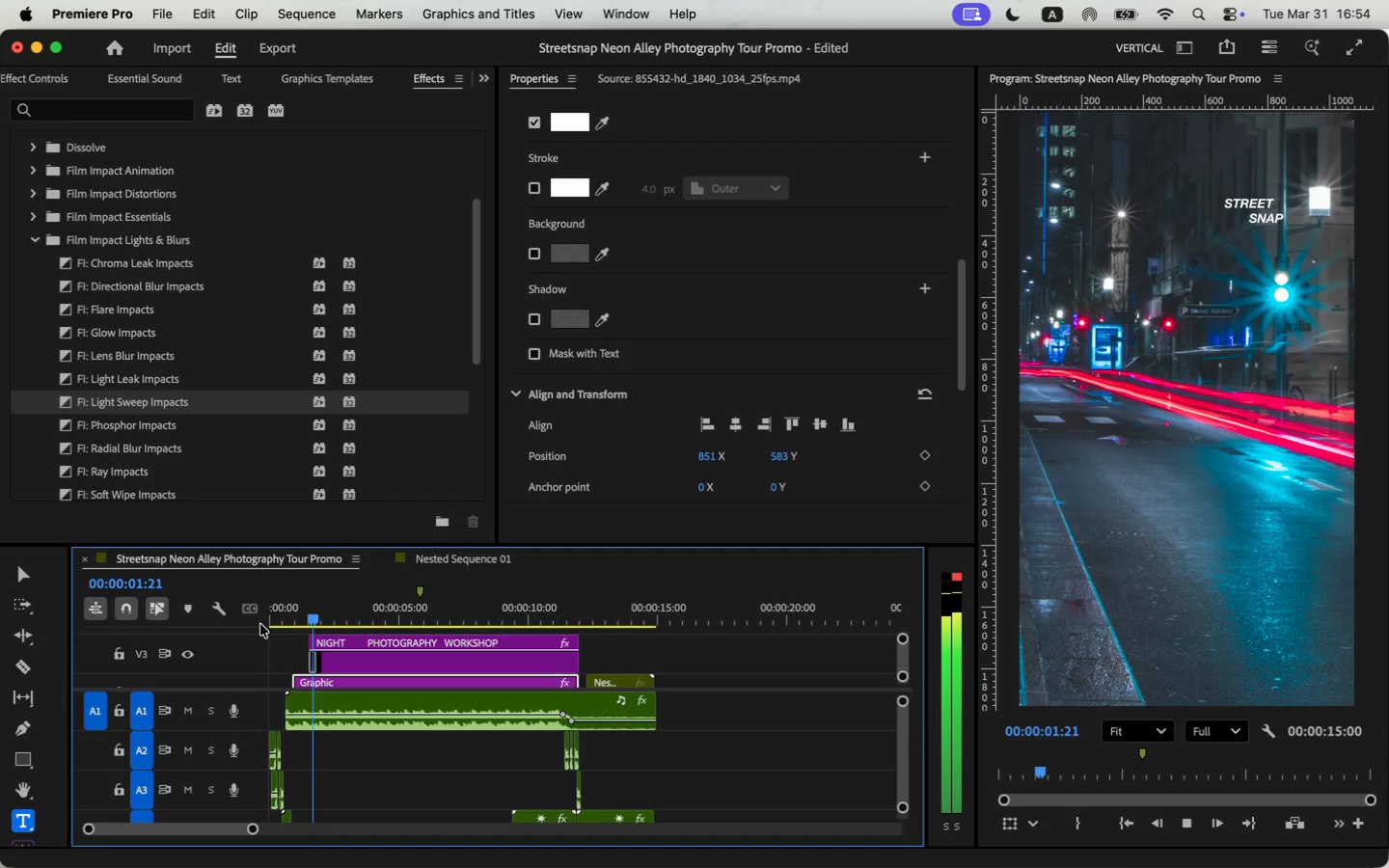 
key(Space)
 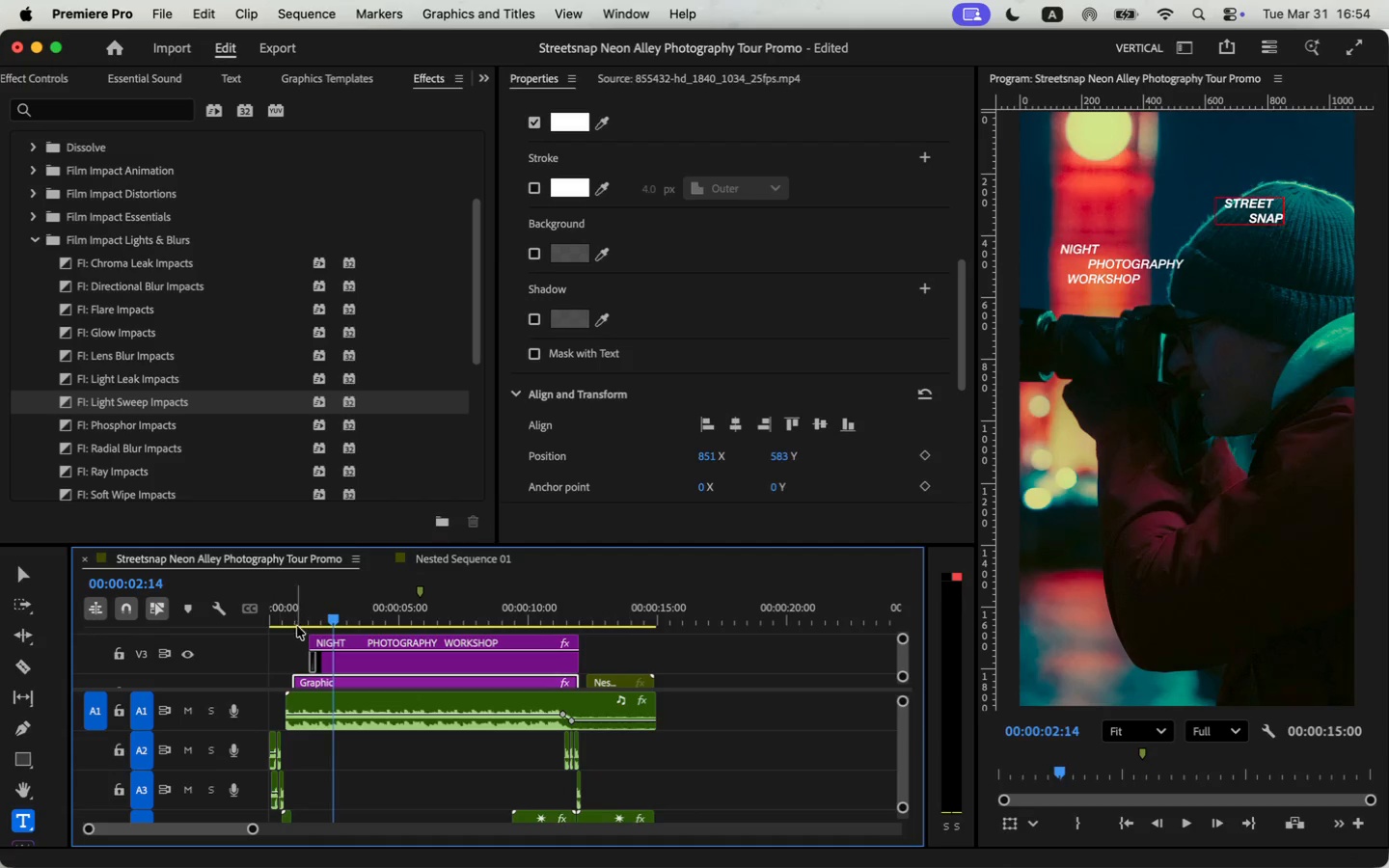 
left_click_drag(start_coordinate=[302, 614], to_coordinate=[252, 625])
 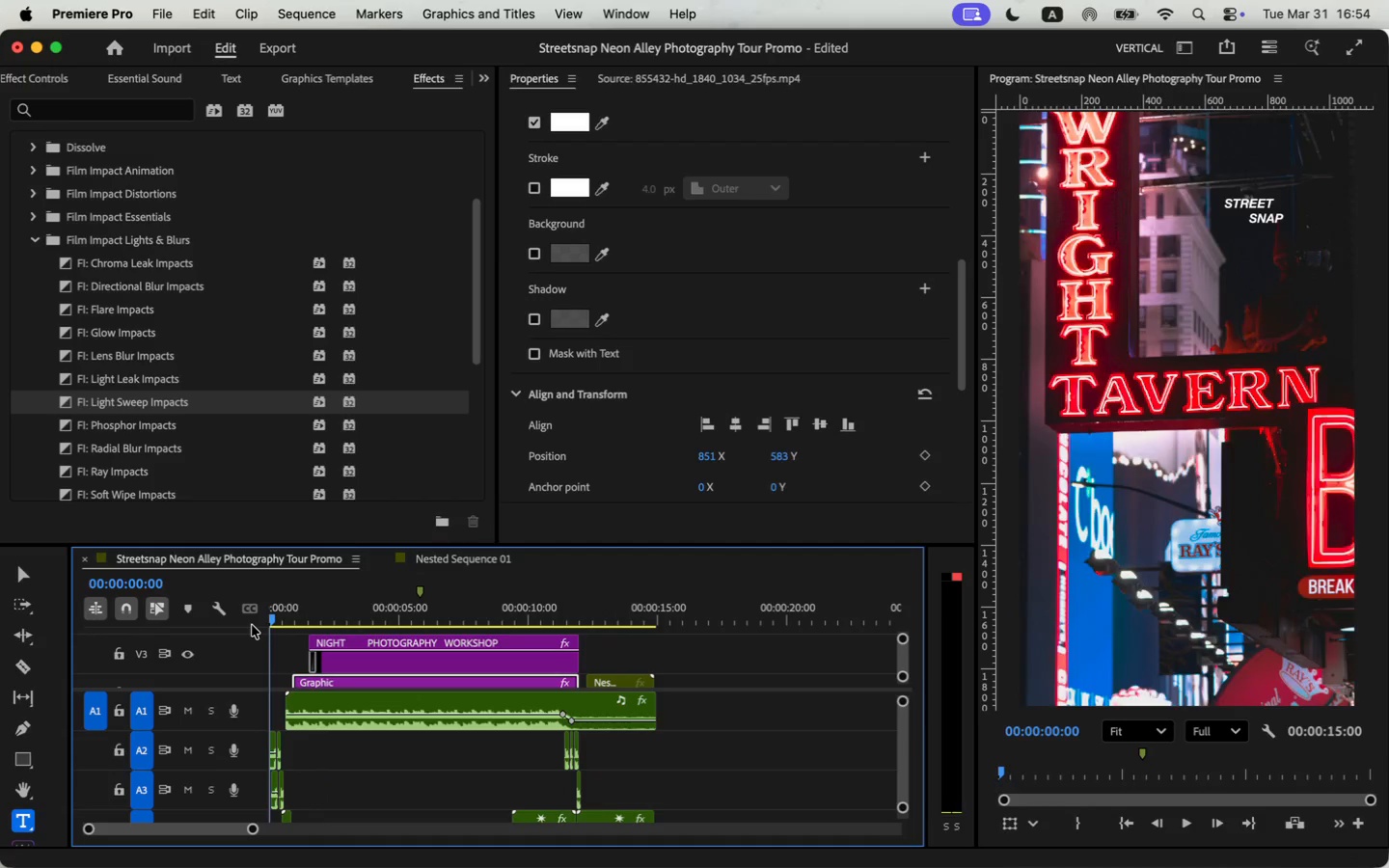 
key(Space)
 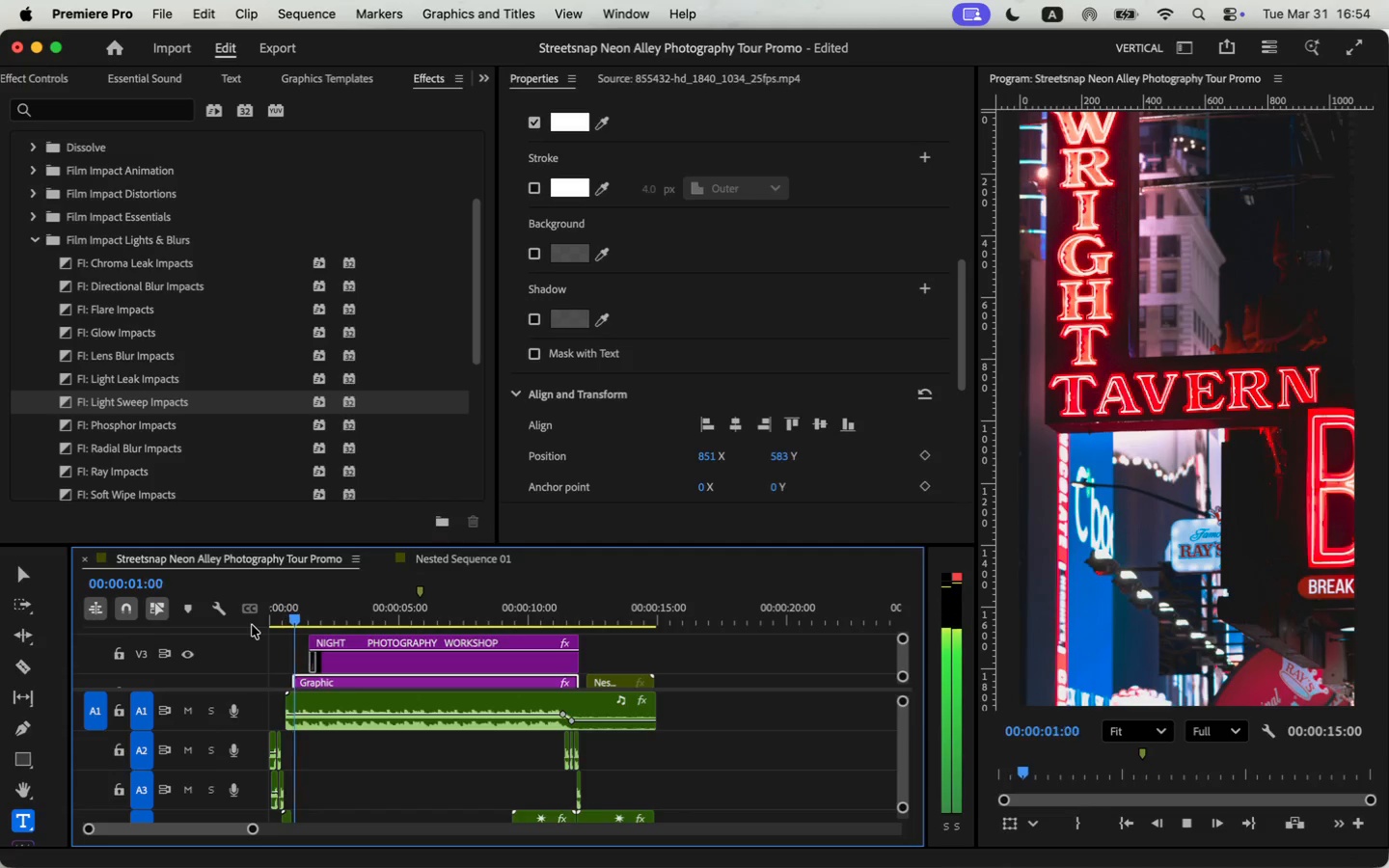 
key(Space)
 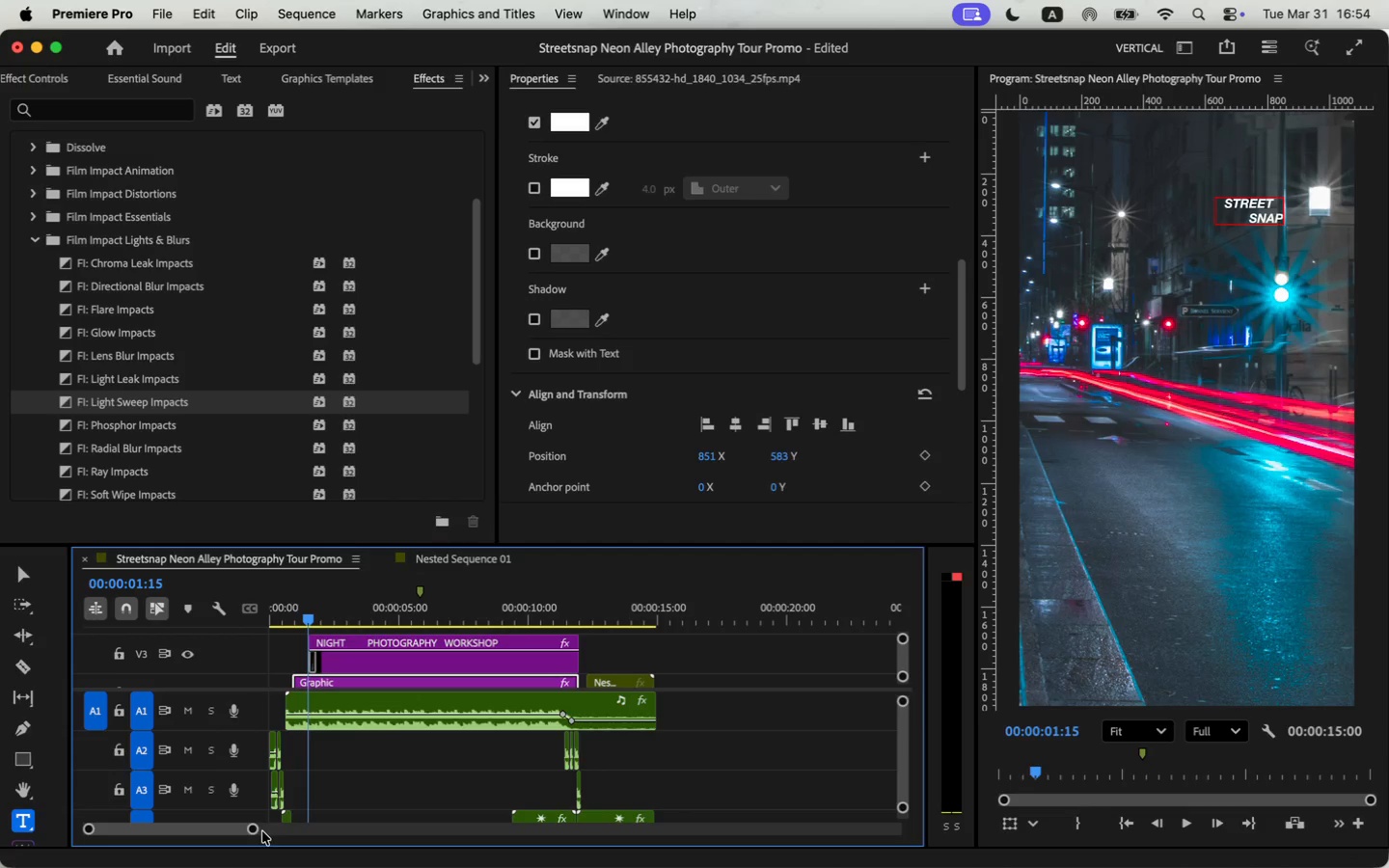 
left_click_drag(start_coordinate=[254, 828], to_coordinate=[207, 839])
 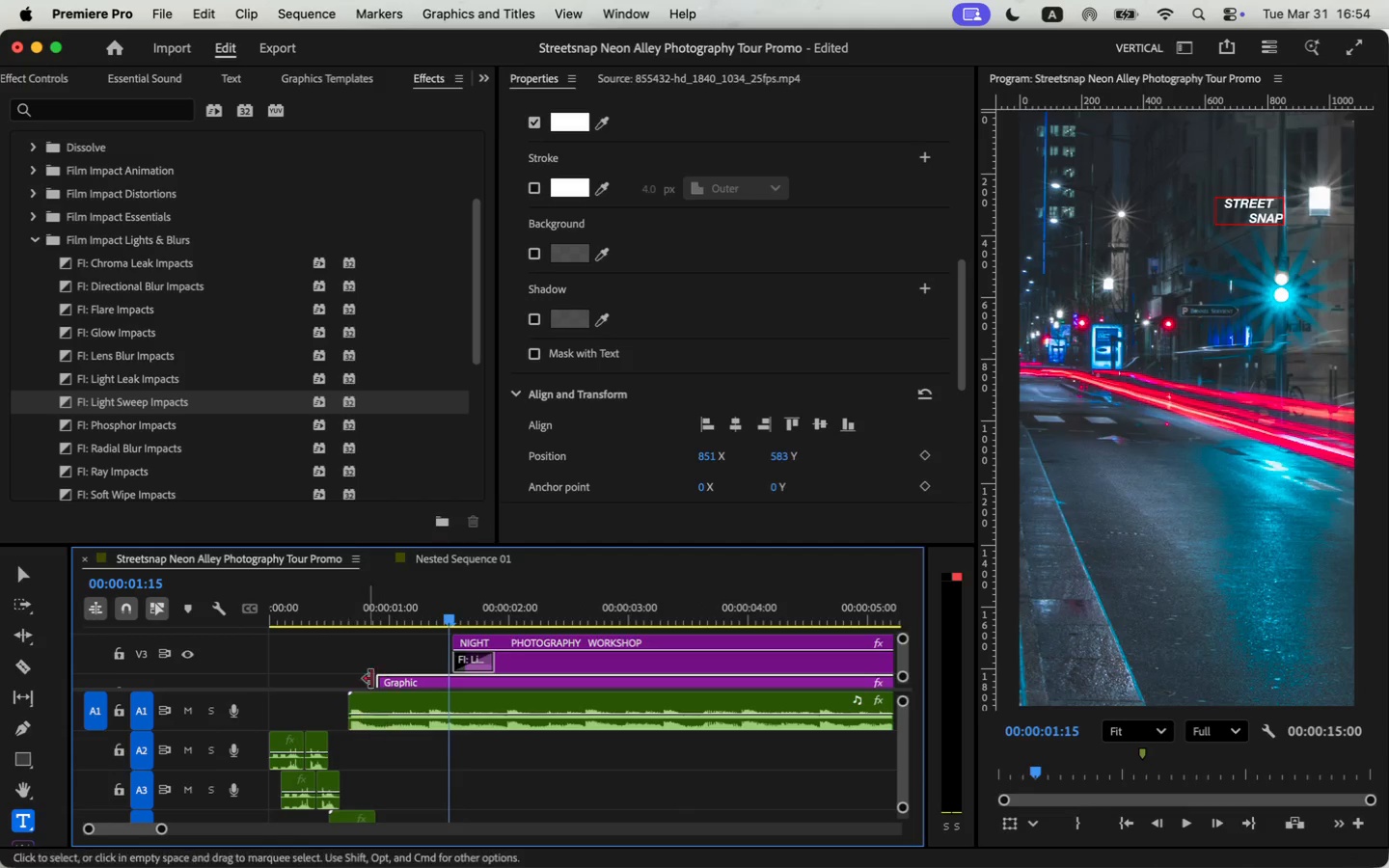 
scroll: coordinate [382, 646], scroll_direction: down, amount: 7.0
 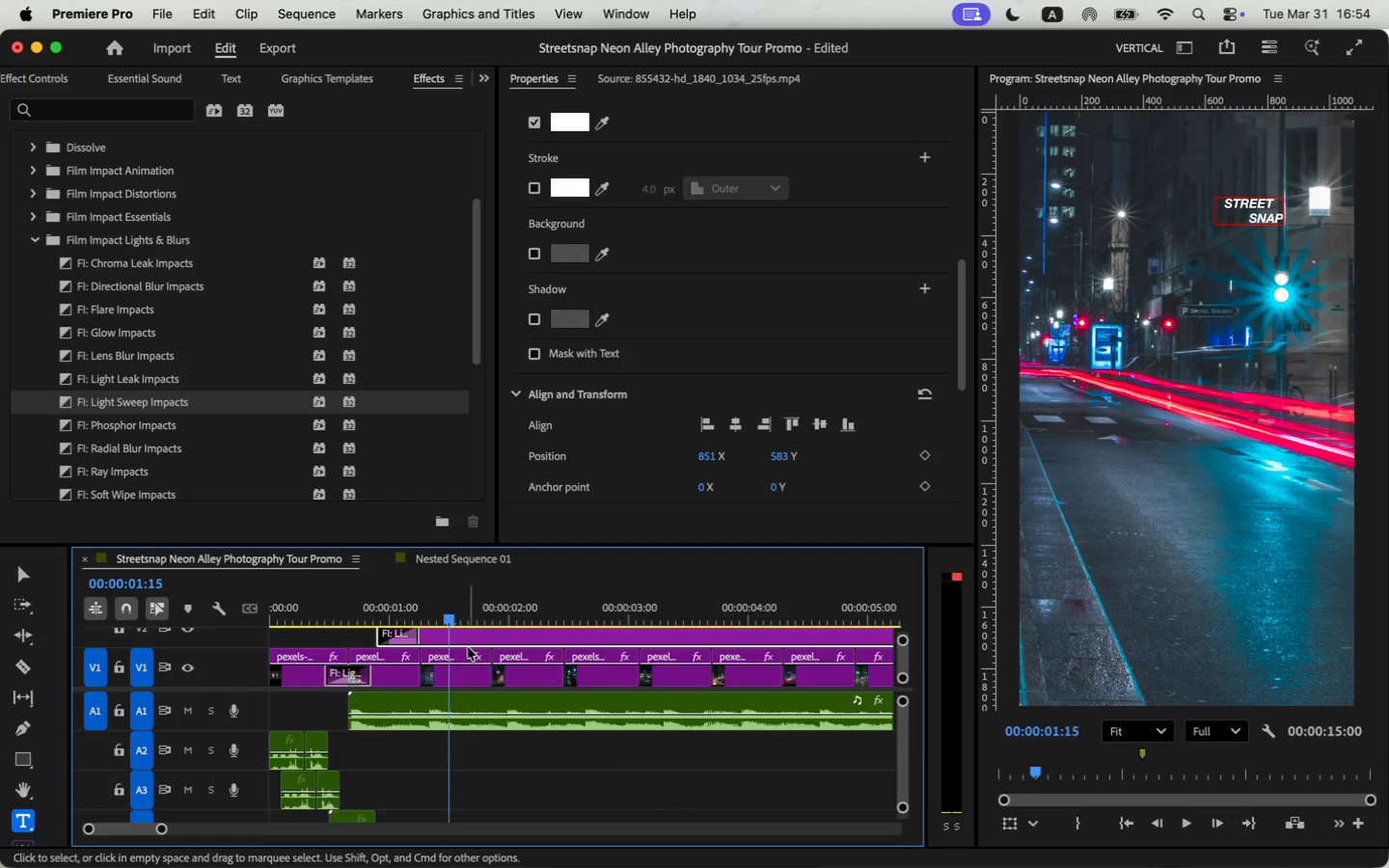 
left_click_drag(start_coordinate=[471, 641], to_coordinate=[445, 640])
 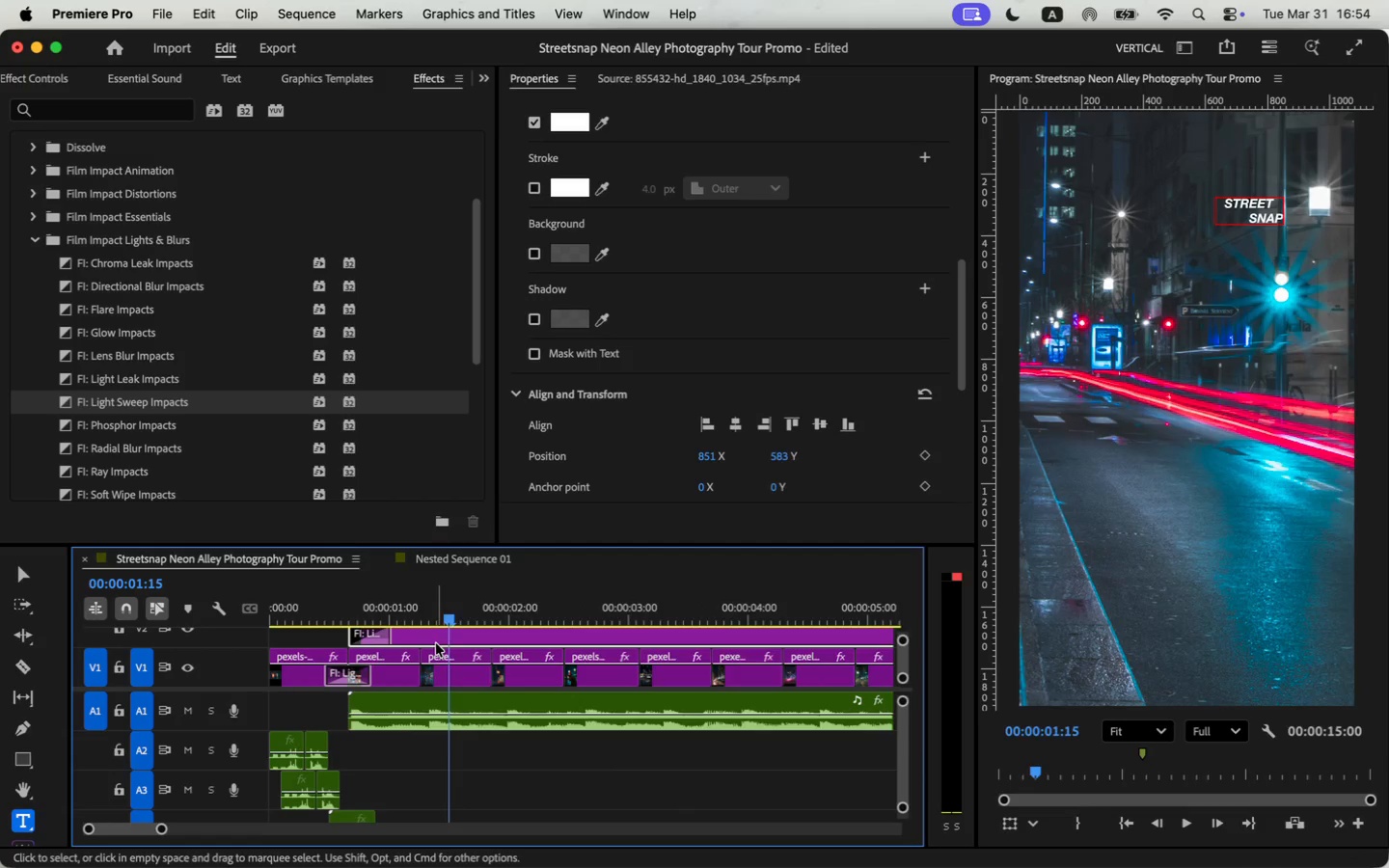 
left_click_drag(start_coordinate=[434, 637], to_coordinate=[454, 635])
 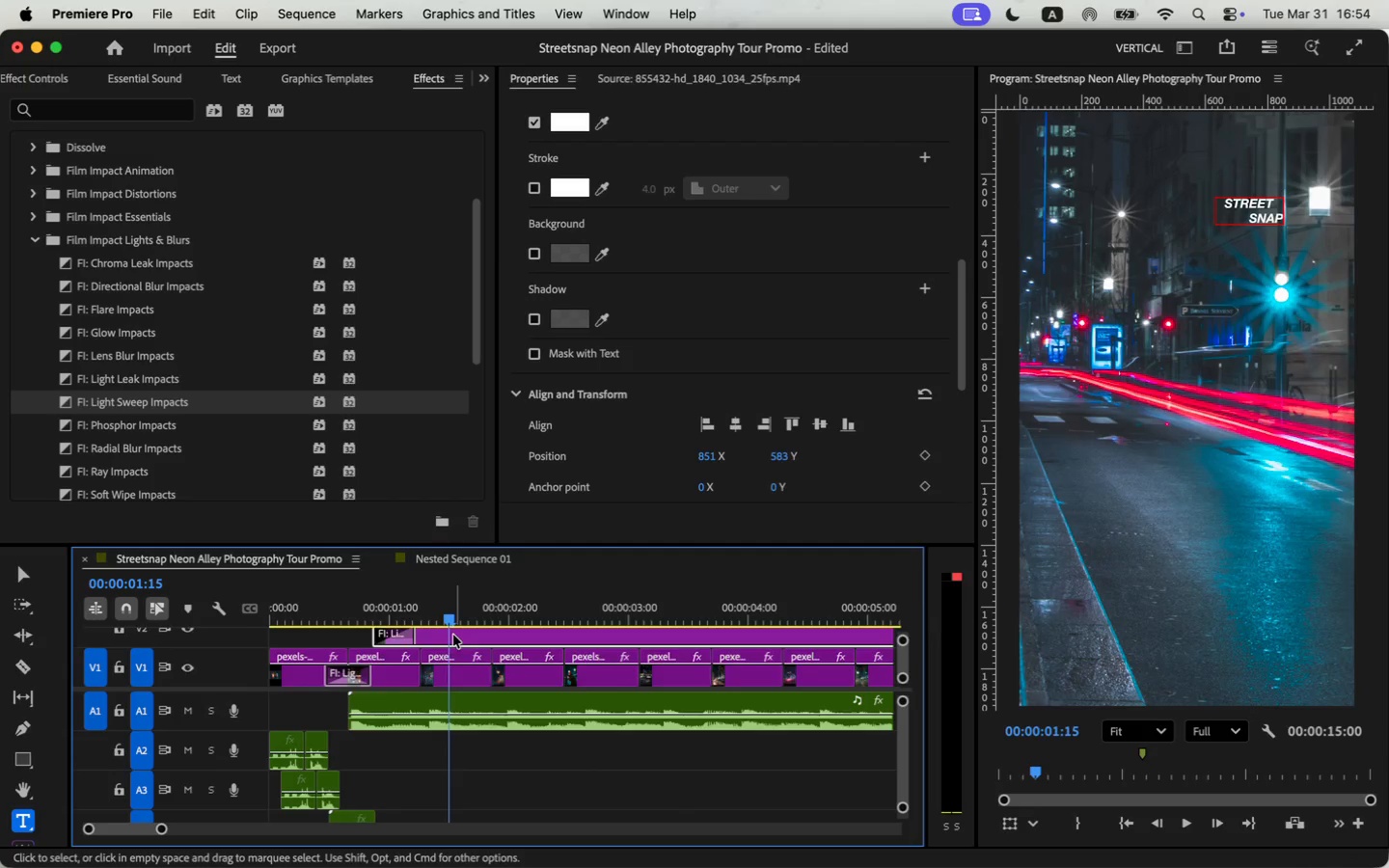 
scroll: coordinate [450, 640], scroll_direction: up, amount: 3.0
 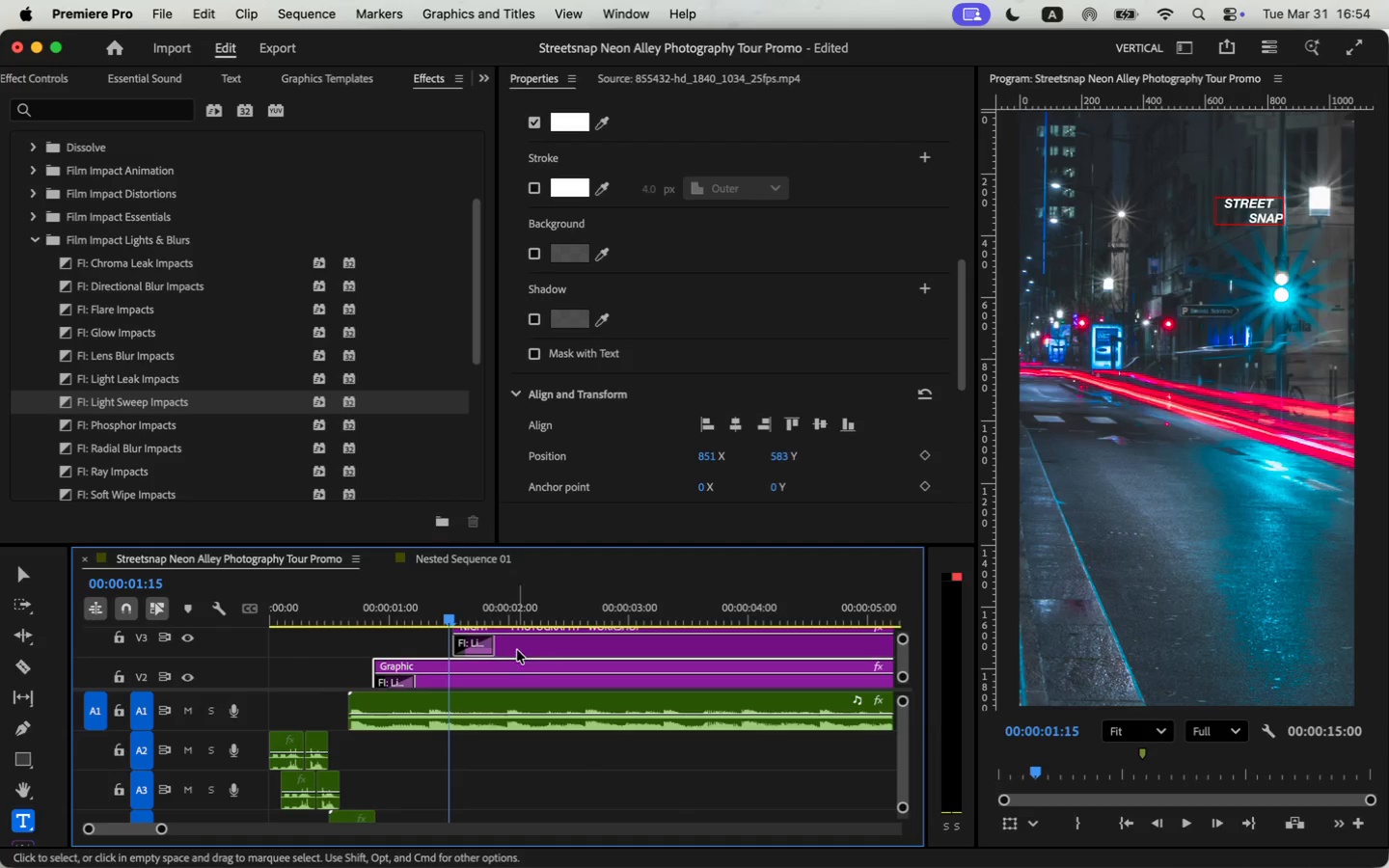 
left_click([551, 647])
 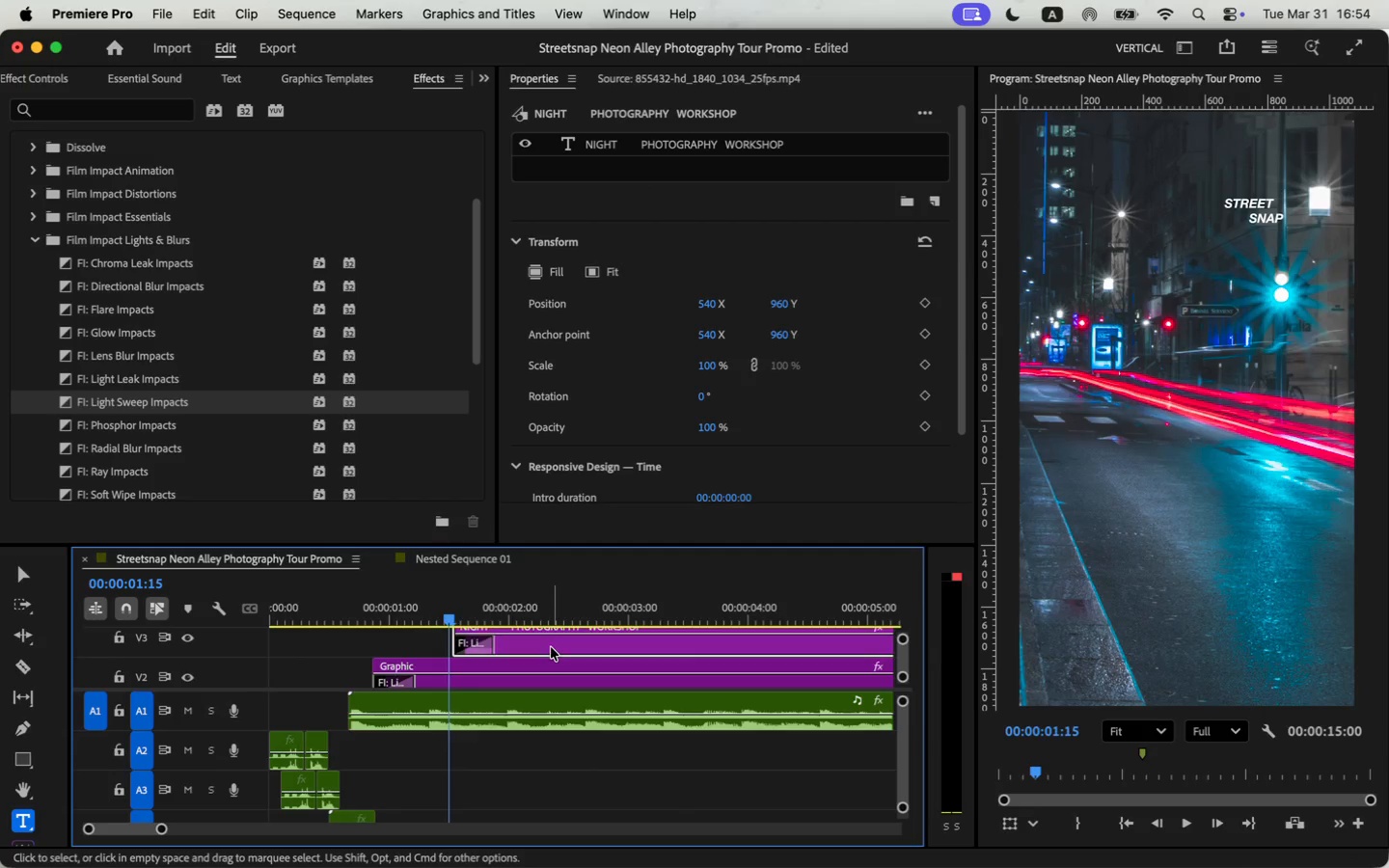 
scroll: coordinate [551, 647], scroll_direction: down, amount: 2.0
 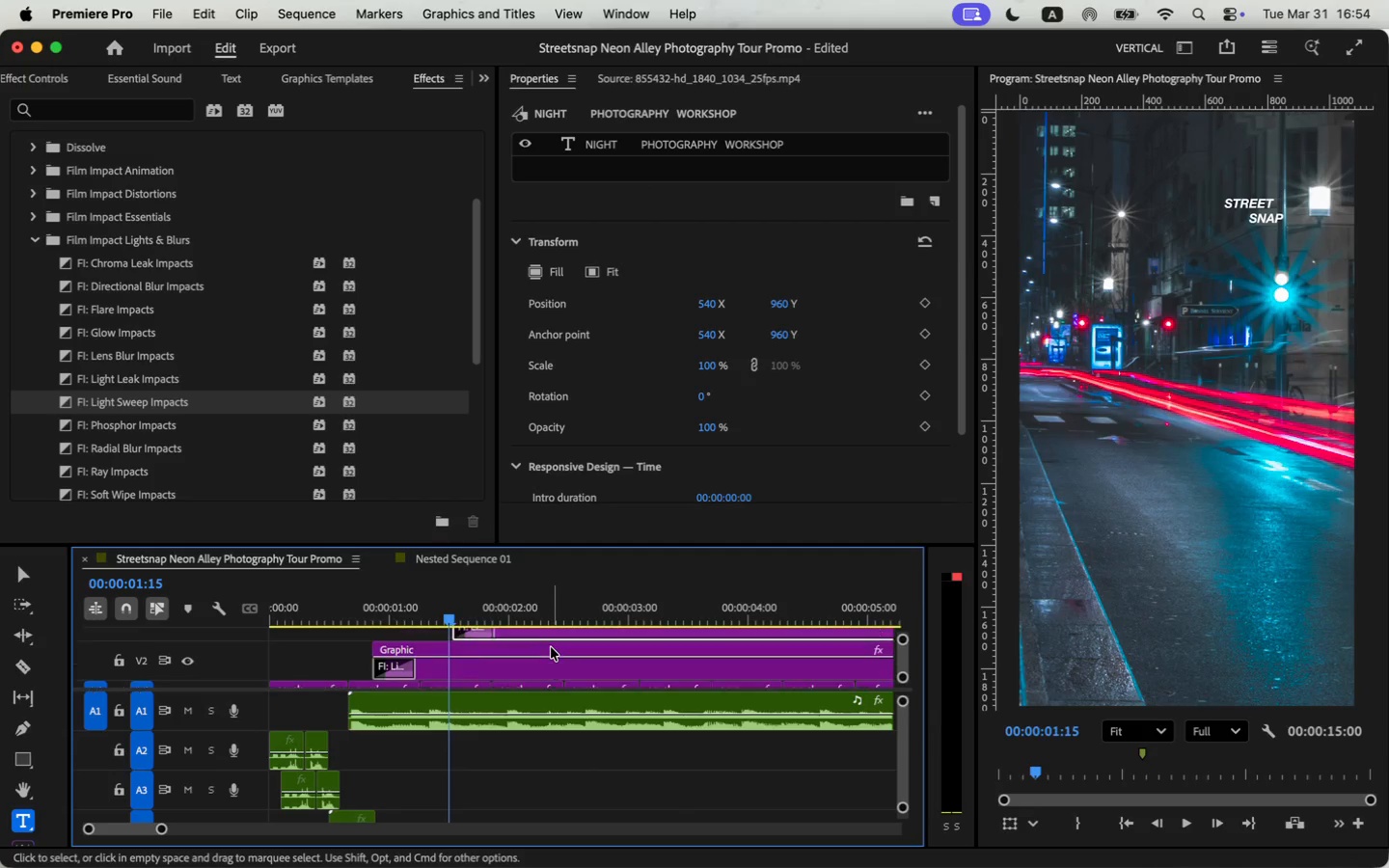 
scroll: coordinate [551, 647], scroll_direction: up, amount: 2.0
 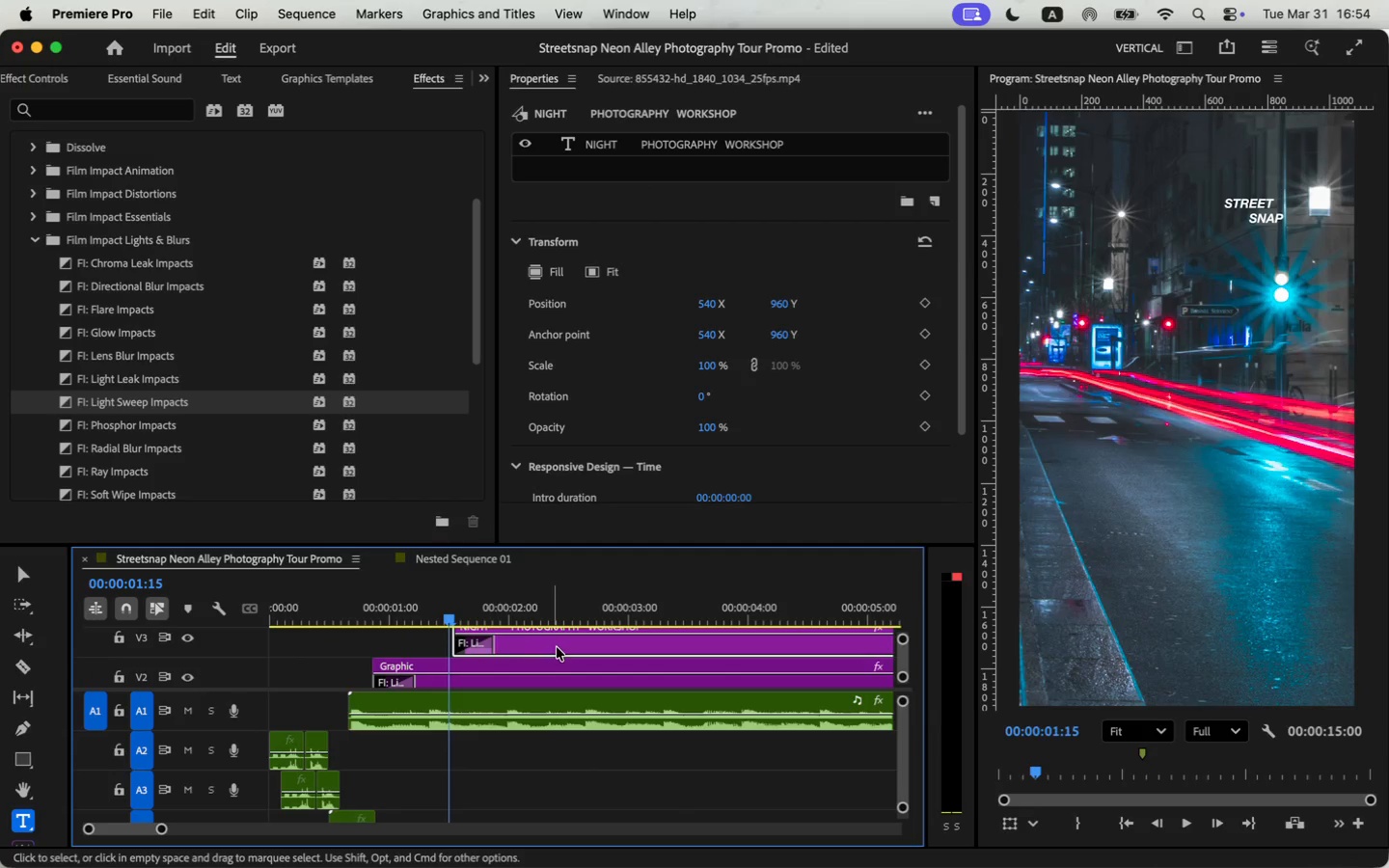 
left_click_drag(start_coordinate=[557, 647], to_coordinate=[521, 647])
 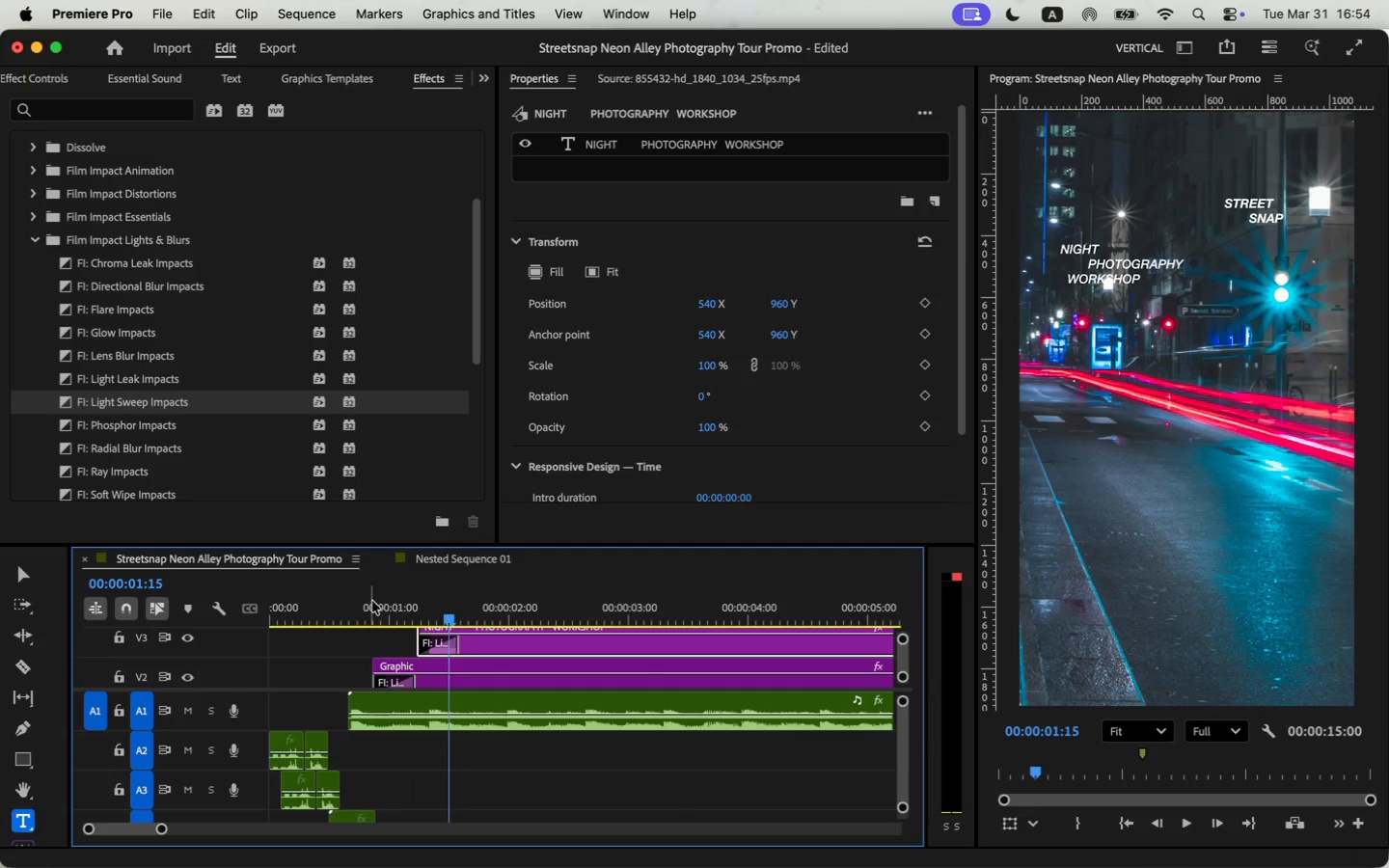 
left_click([329, 605])
 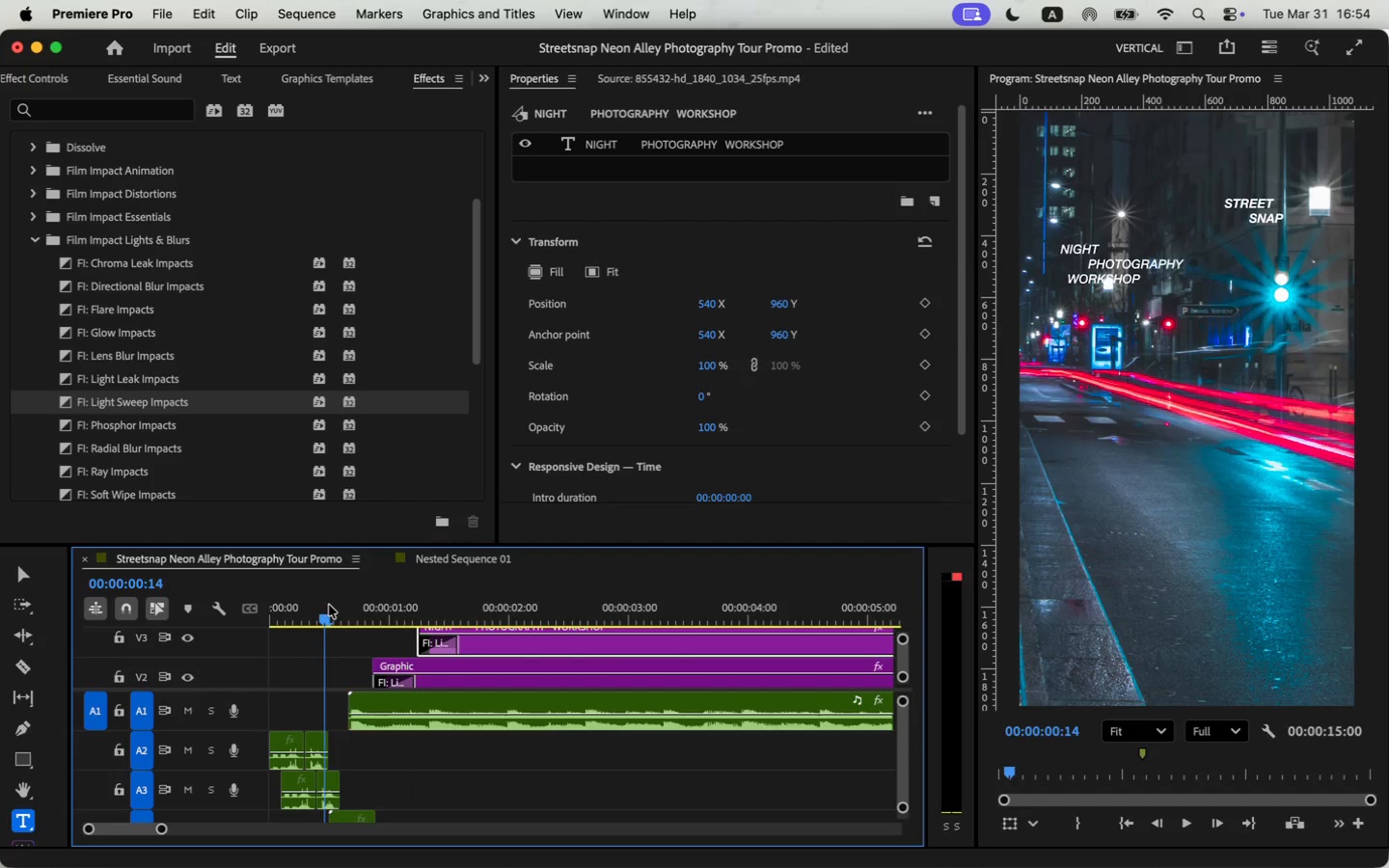 
key(Space)
 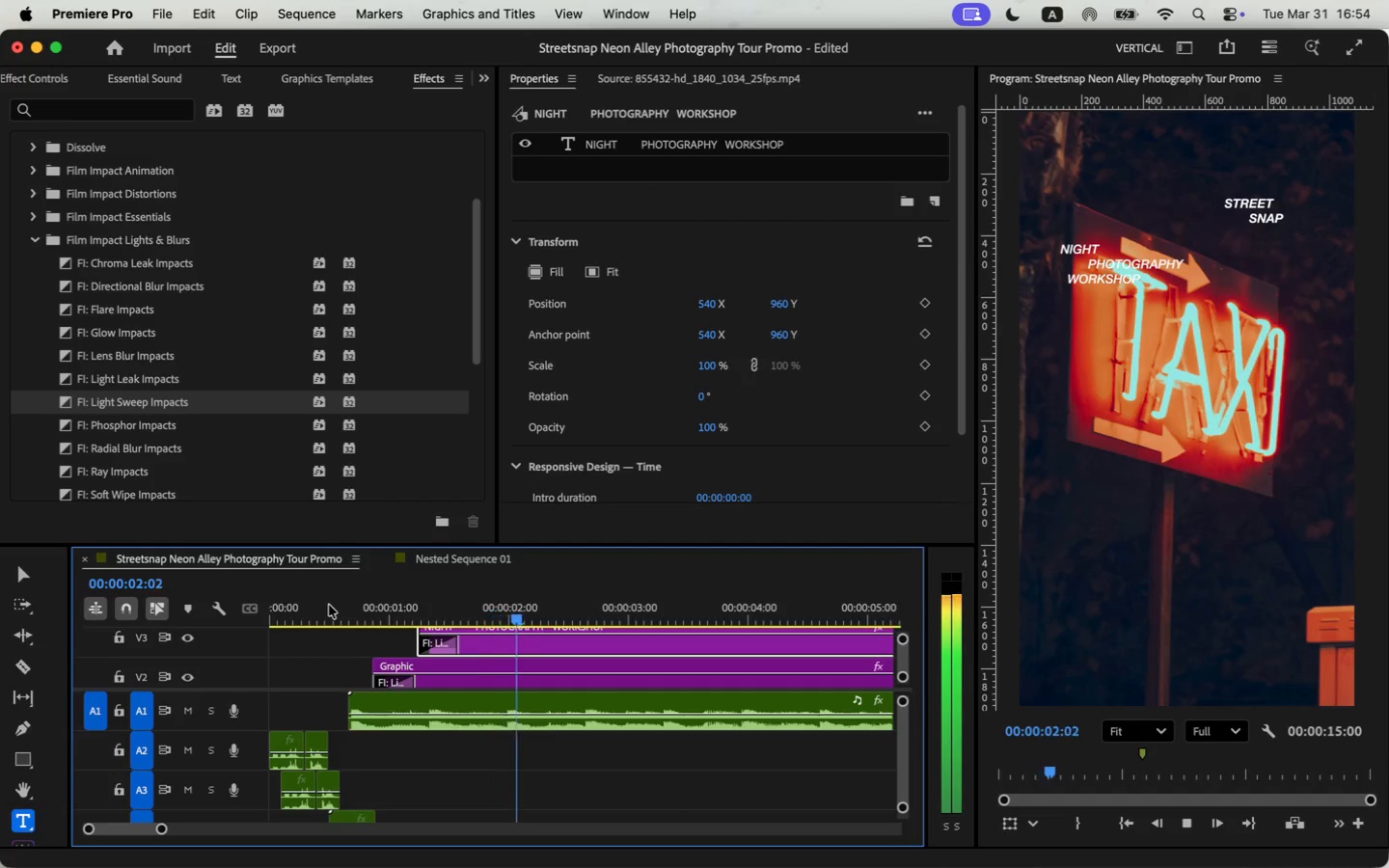 
key(Space)
 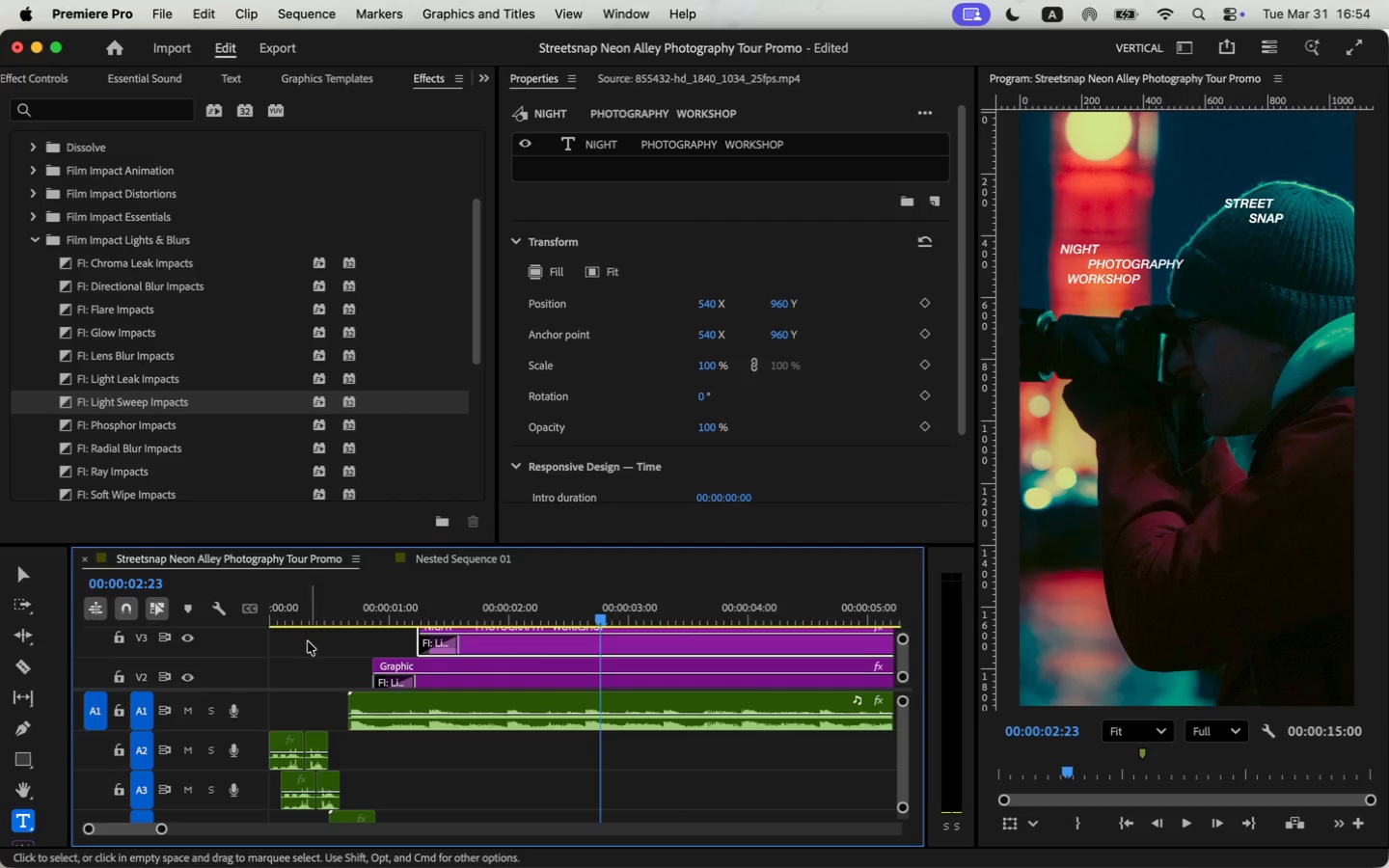 
left_click([340, 614])
 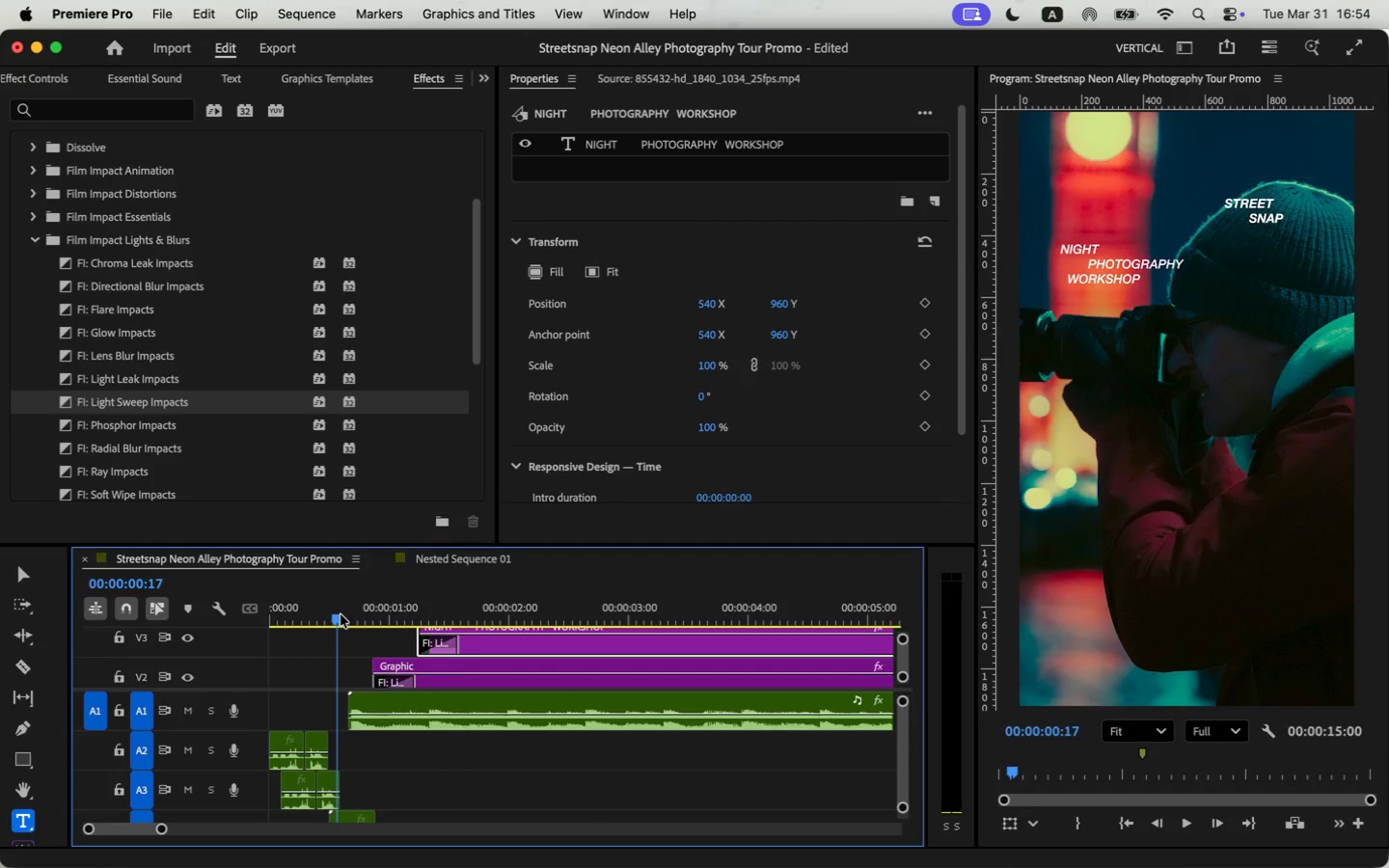 
key(Space)
 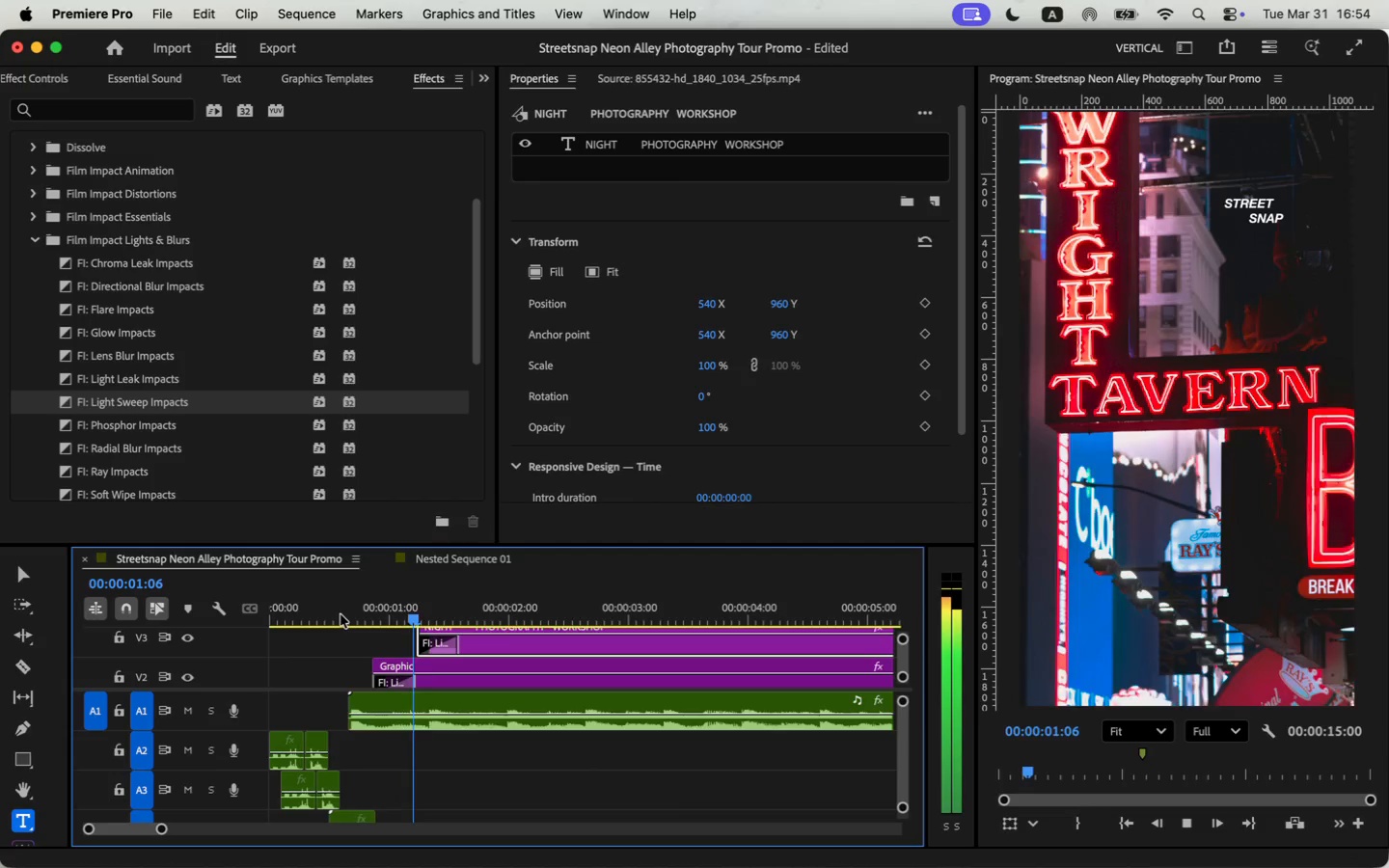 
key(Space)
 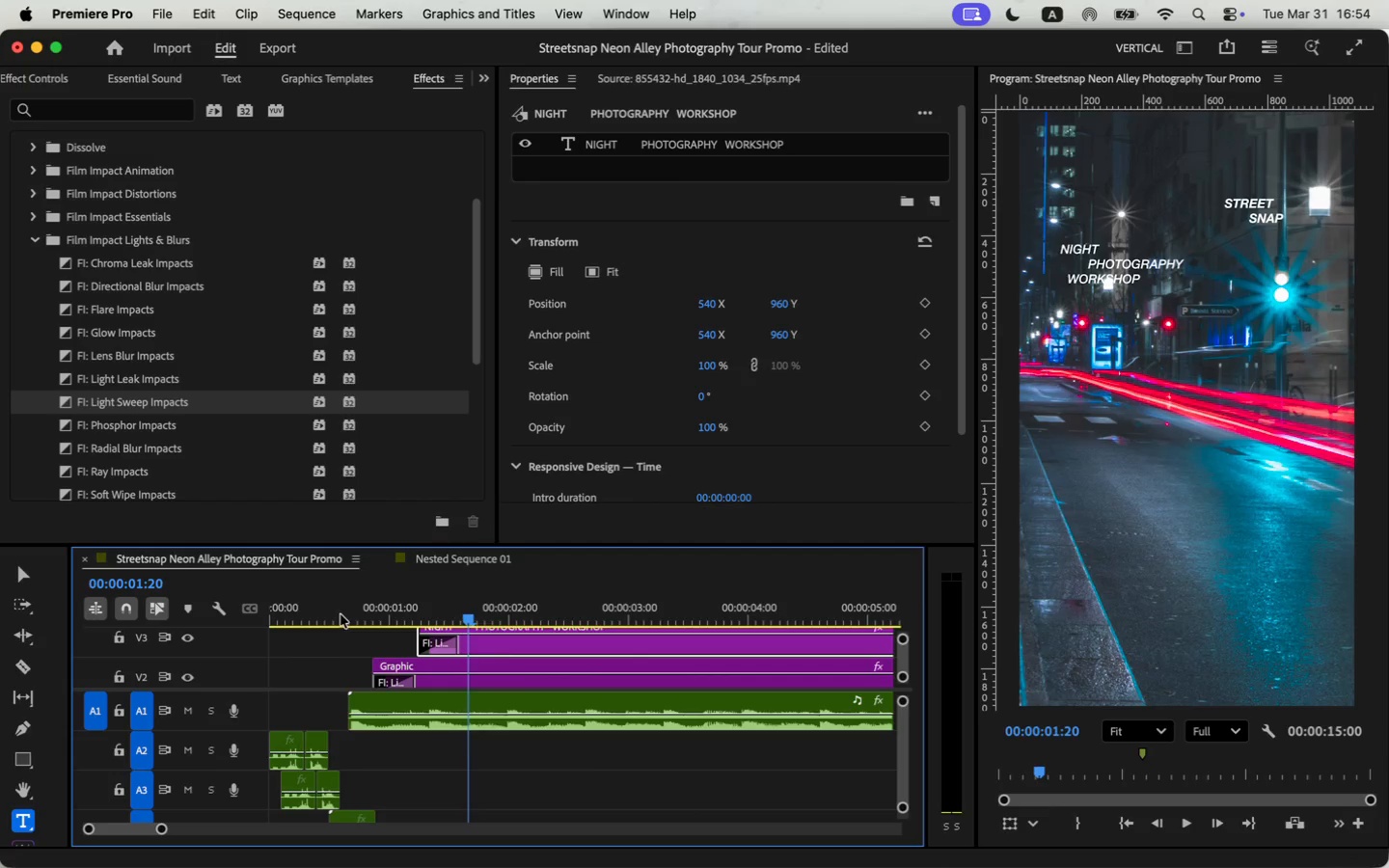 
left_click([340, 614])
 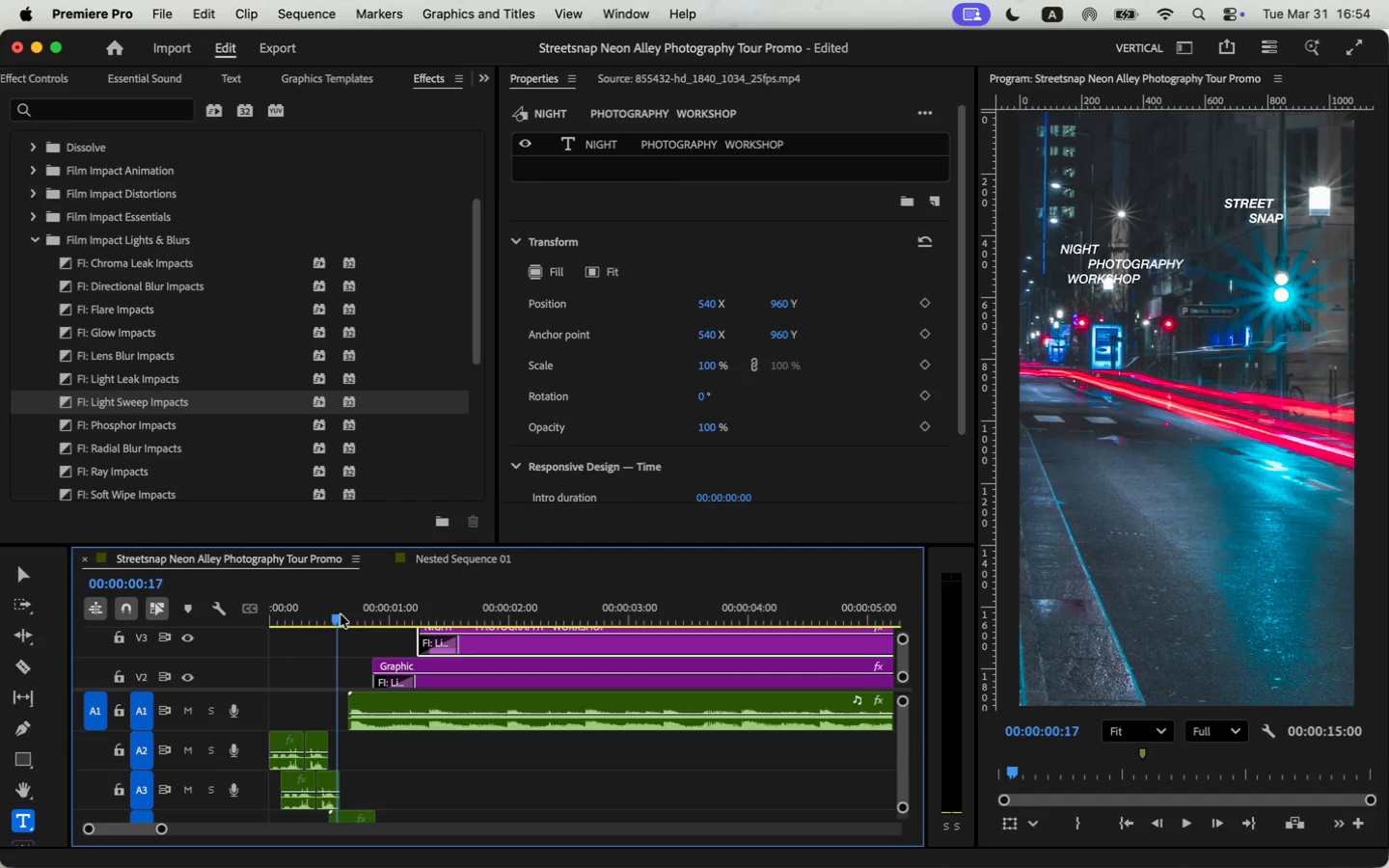 
key(Space)
 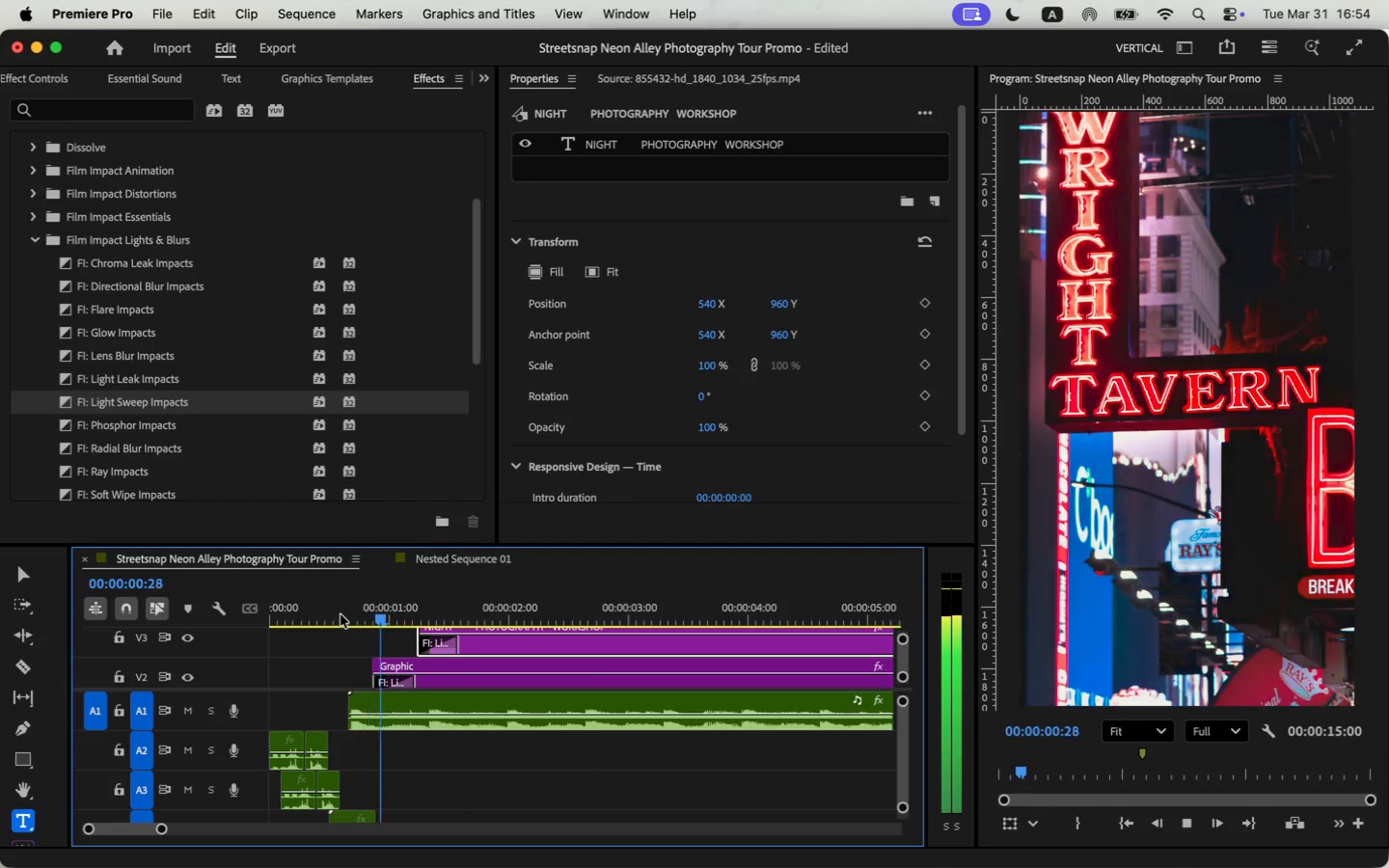 
key(Space)
 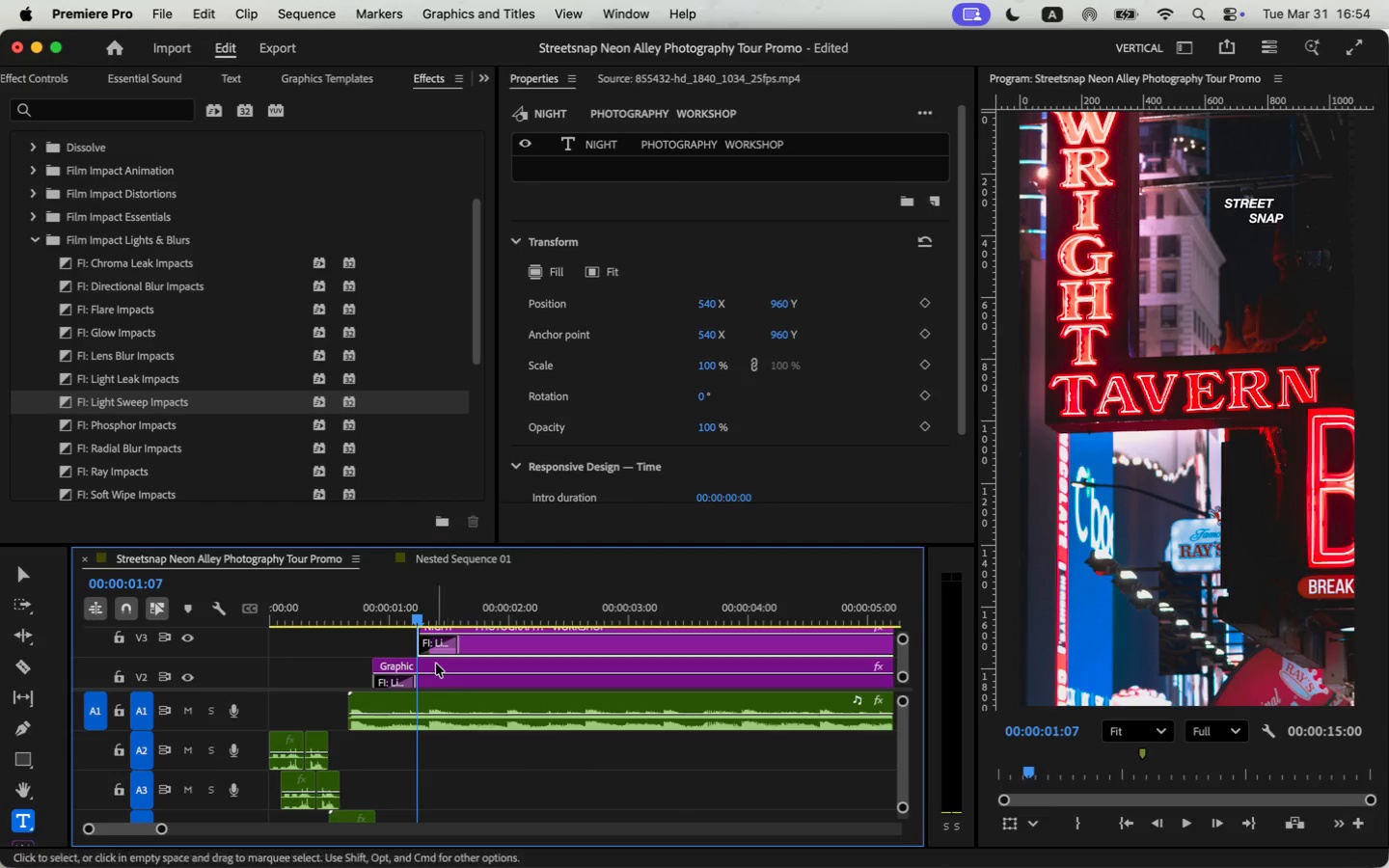 
left_click_drag(start_coordinate=[392, 642], to_coordinate=[448, 675])
 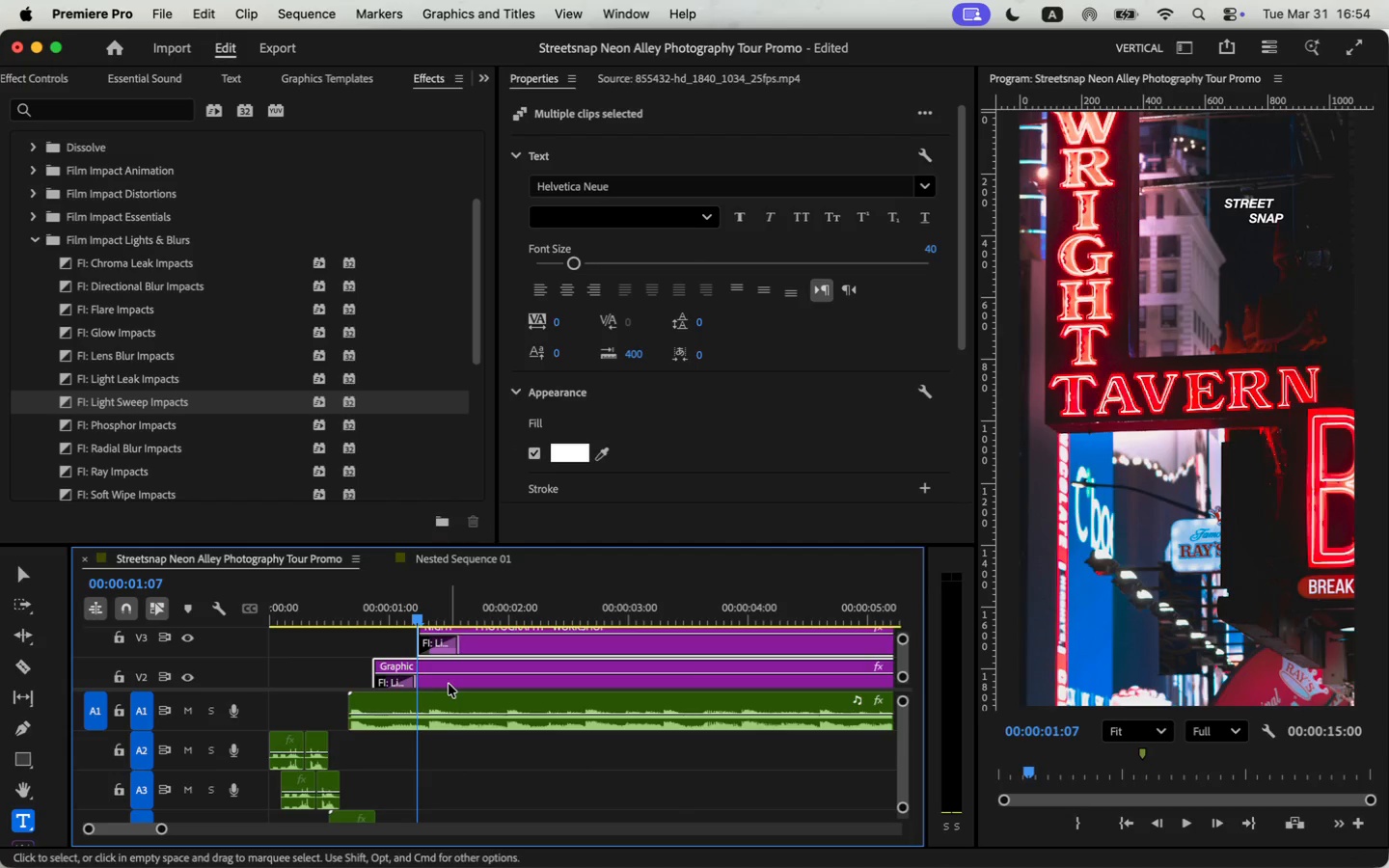 
left_click_drag(start_coordinate=[448, 683], to_coordinate=[492, 677])
 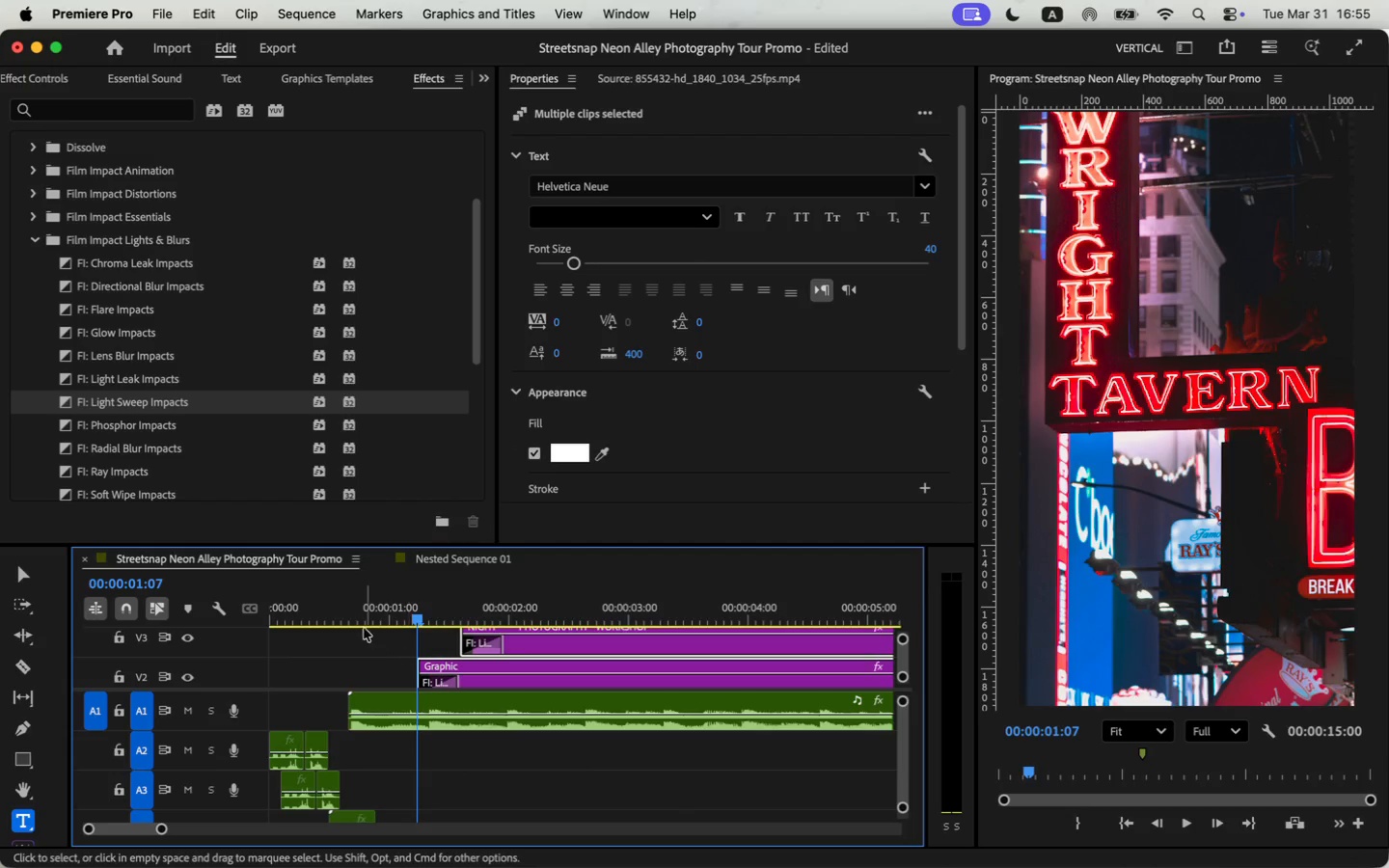 
left_click([357, 624])
 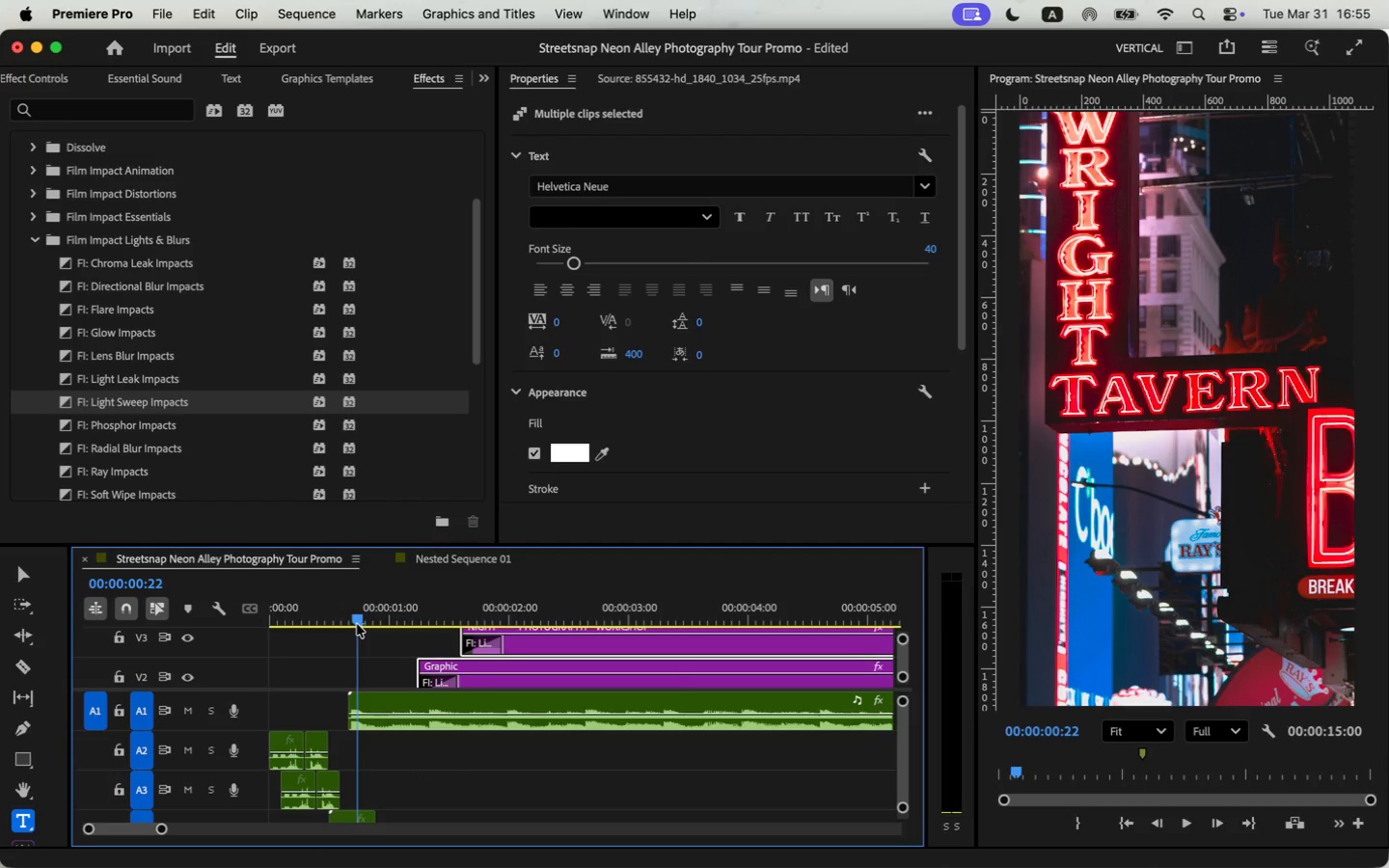 
key(Space)
 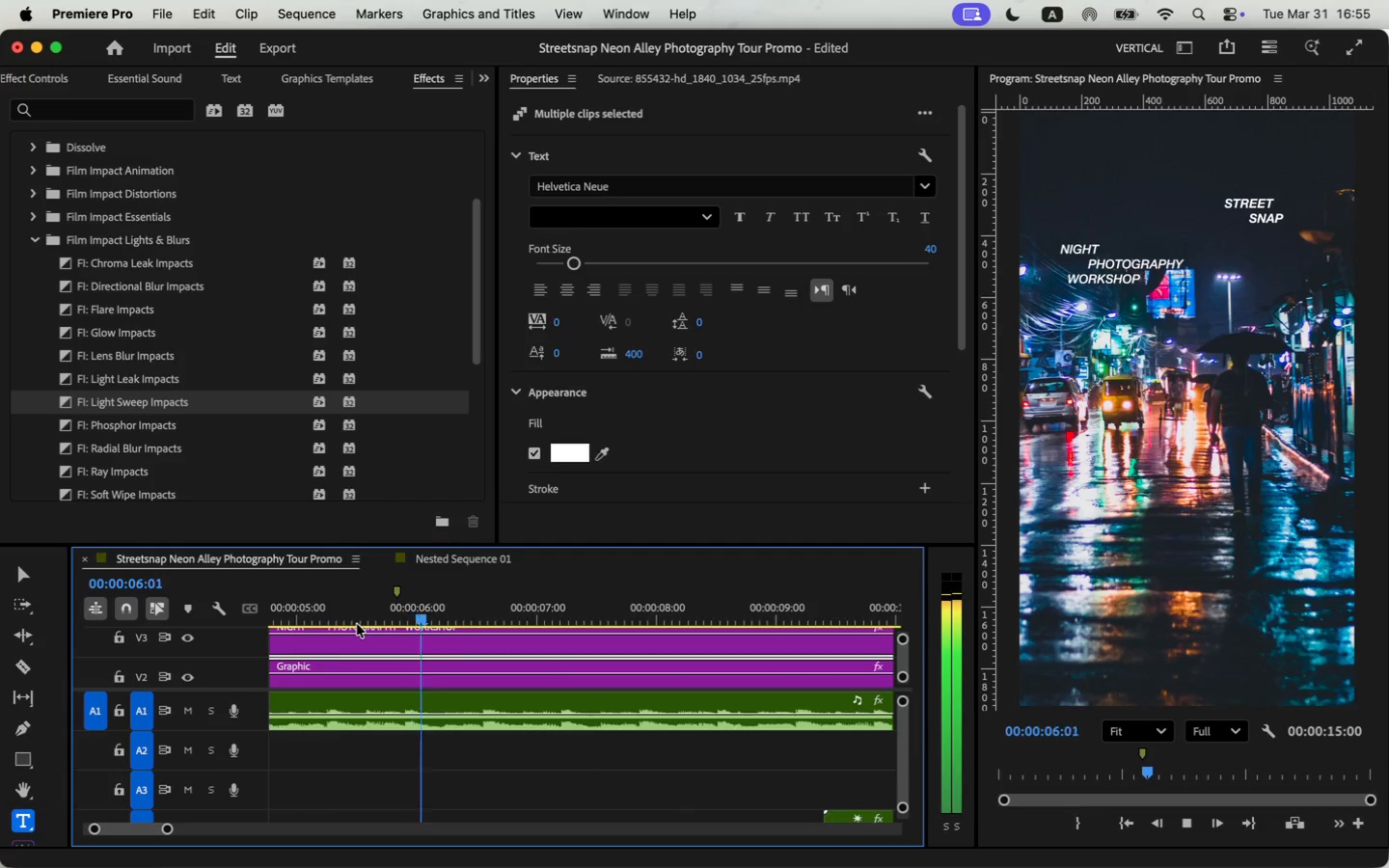 
wait(7.24)
 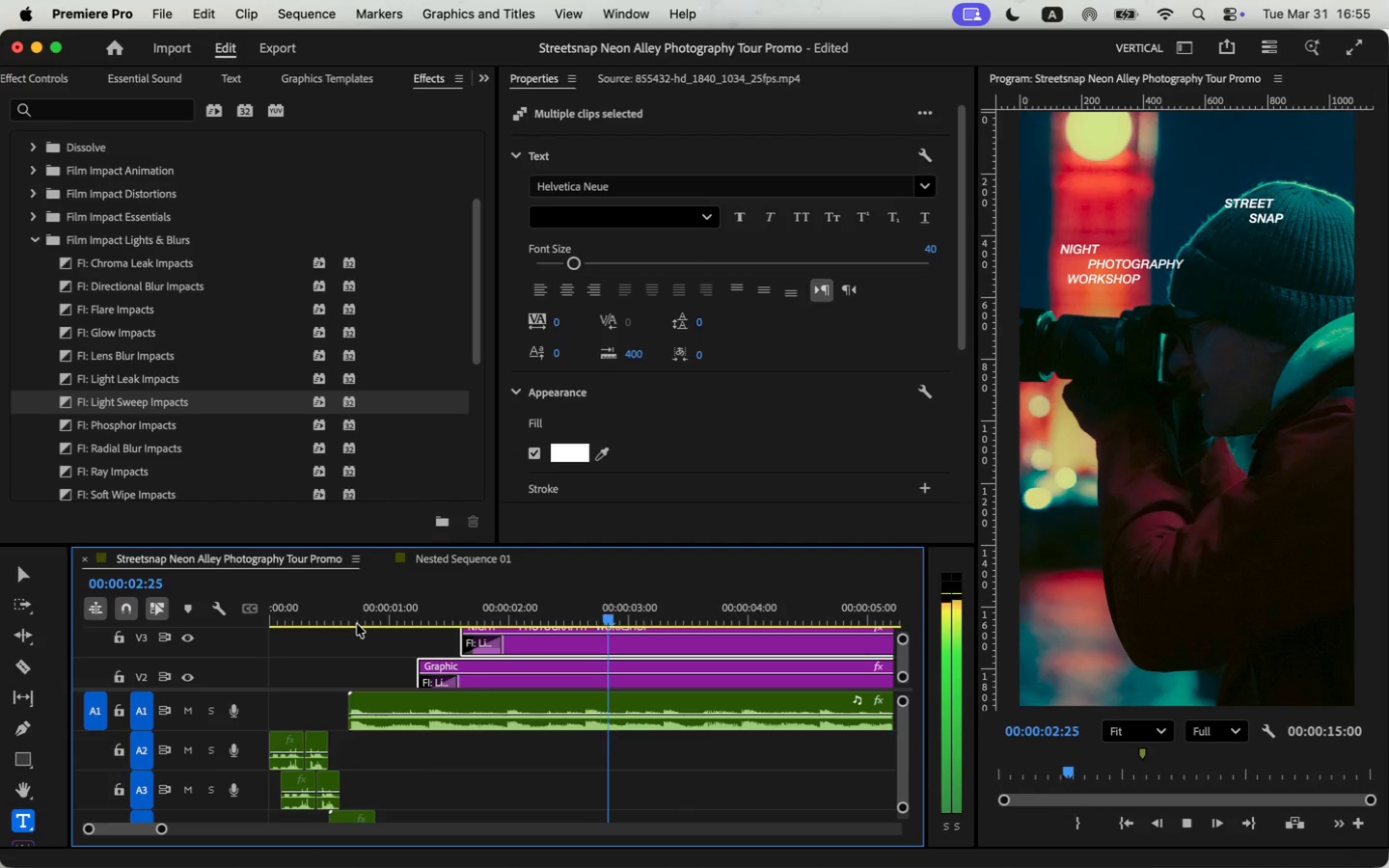 
key(Space)
 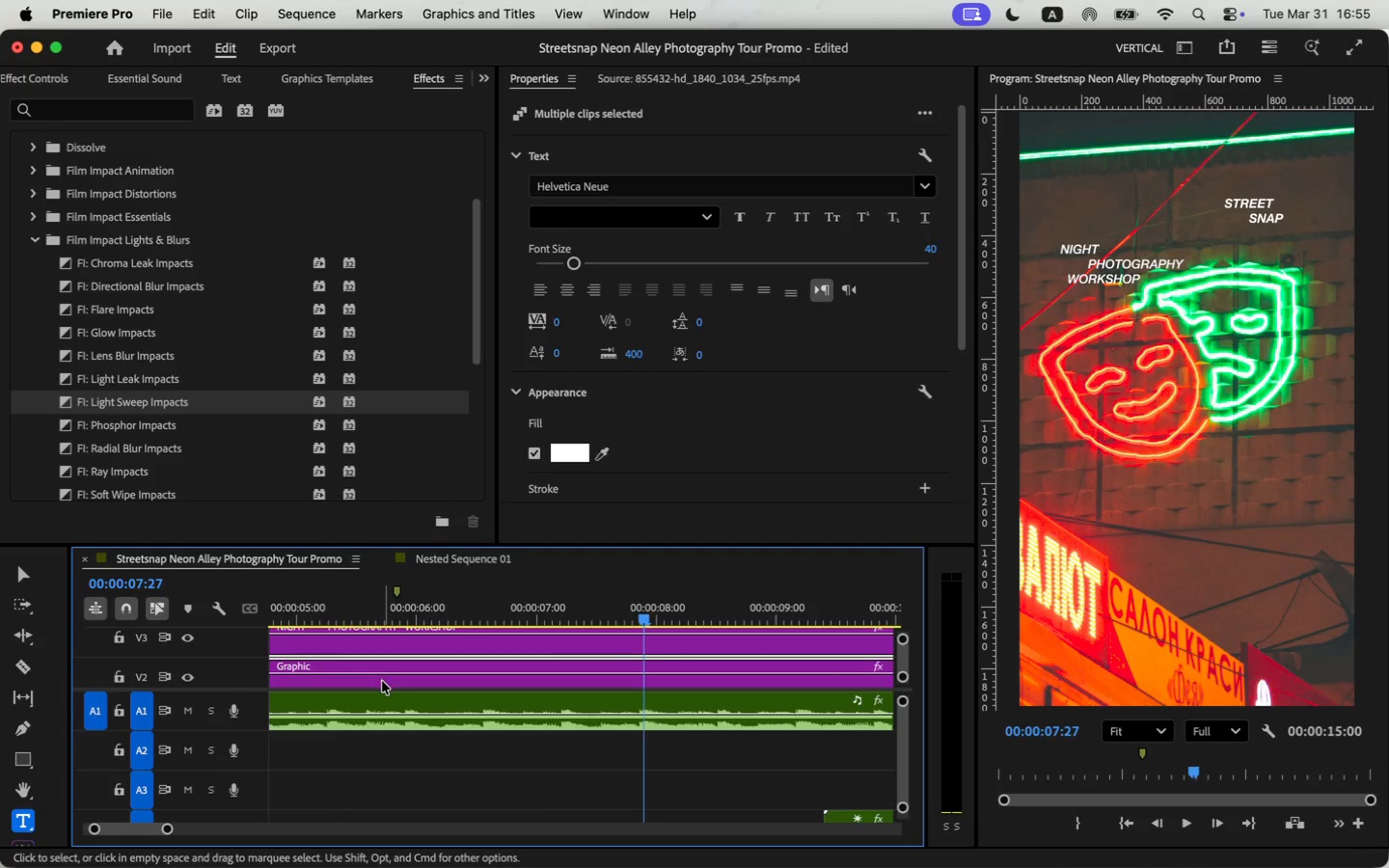 
scroll: coordinate [382, 683], scroll_direction: up, amount: 4.0
 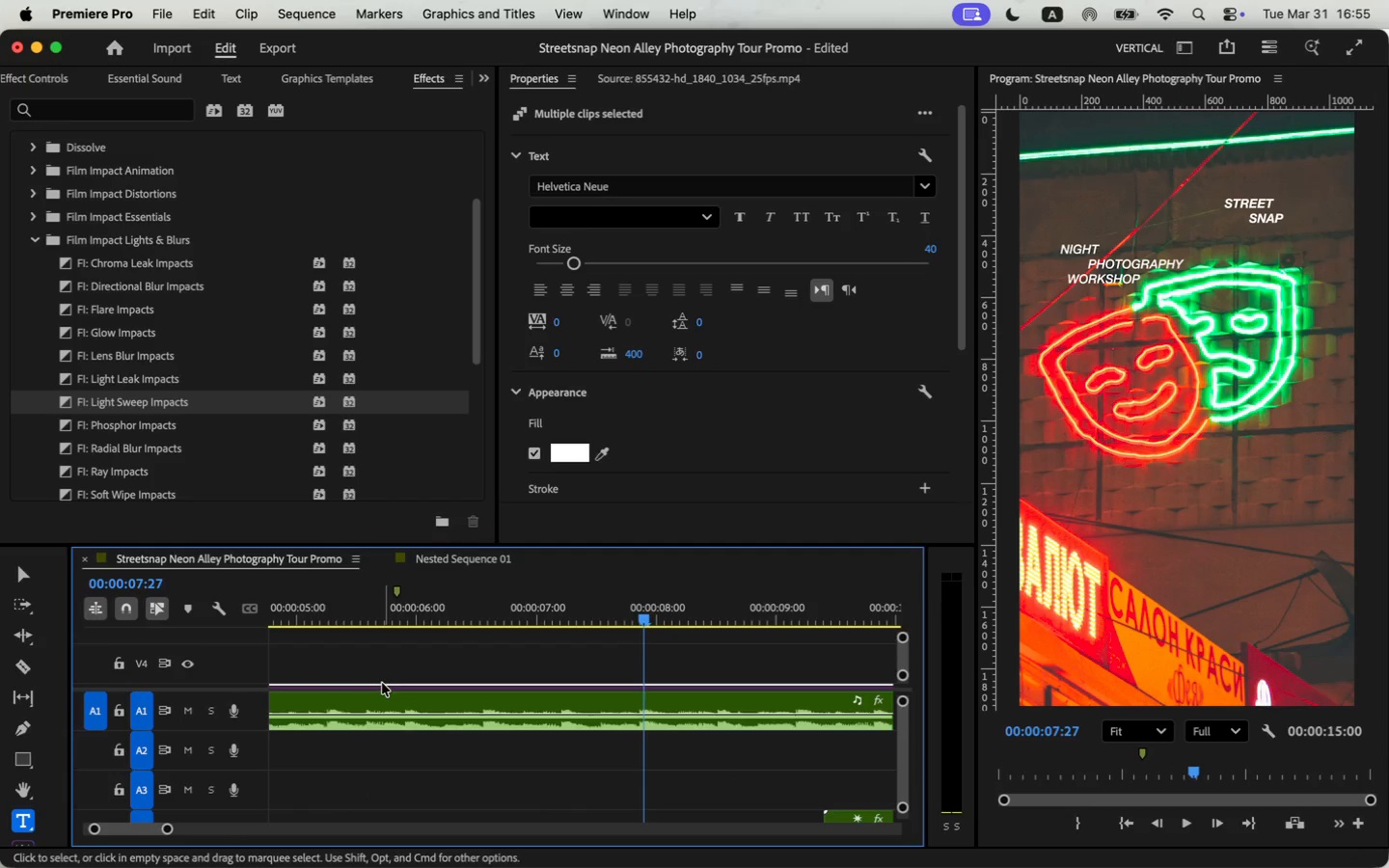 
scroll: coordinate [376, 676], scroll_direction: down, amount: 4.0
 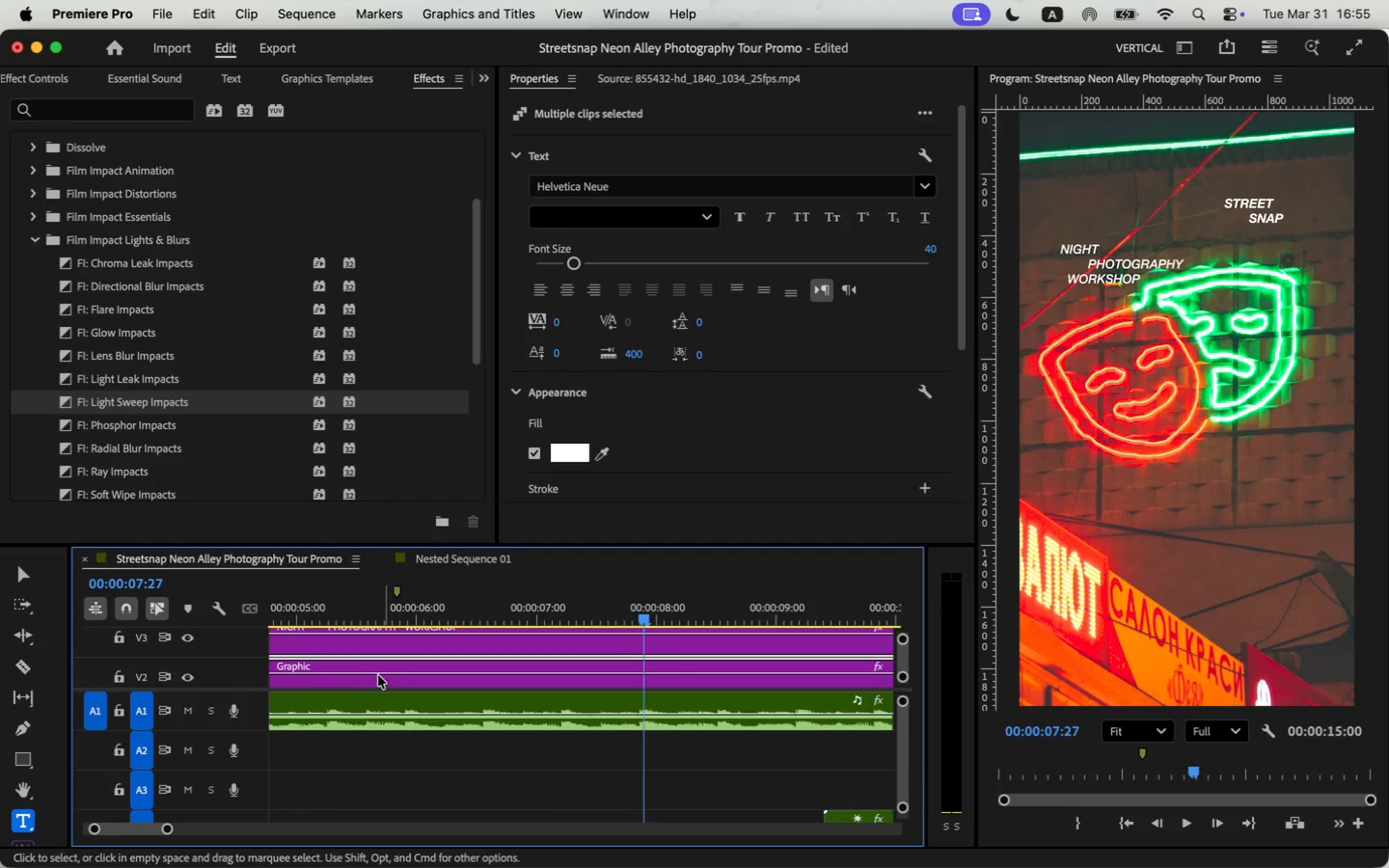 
left_click([378, 675])
 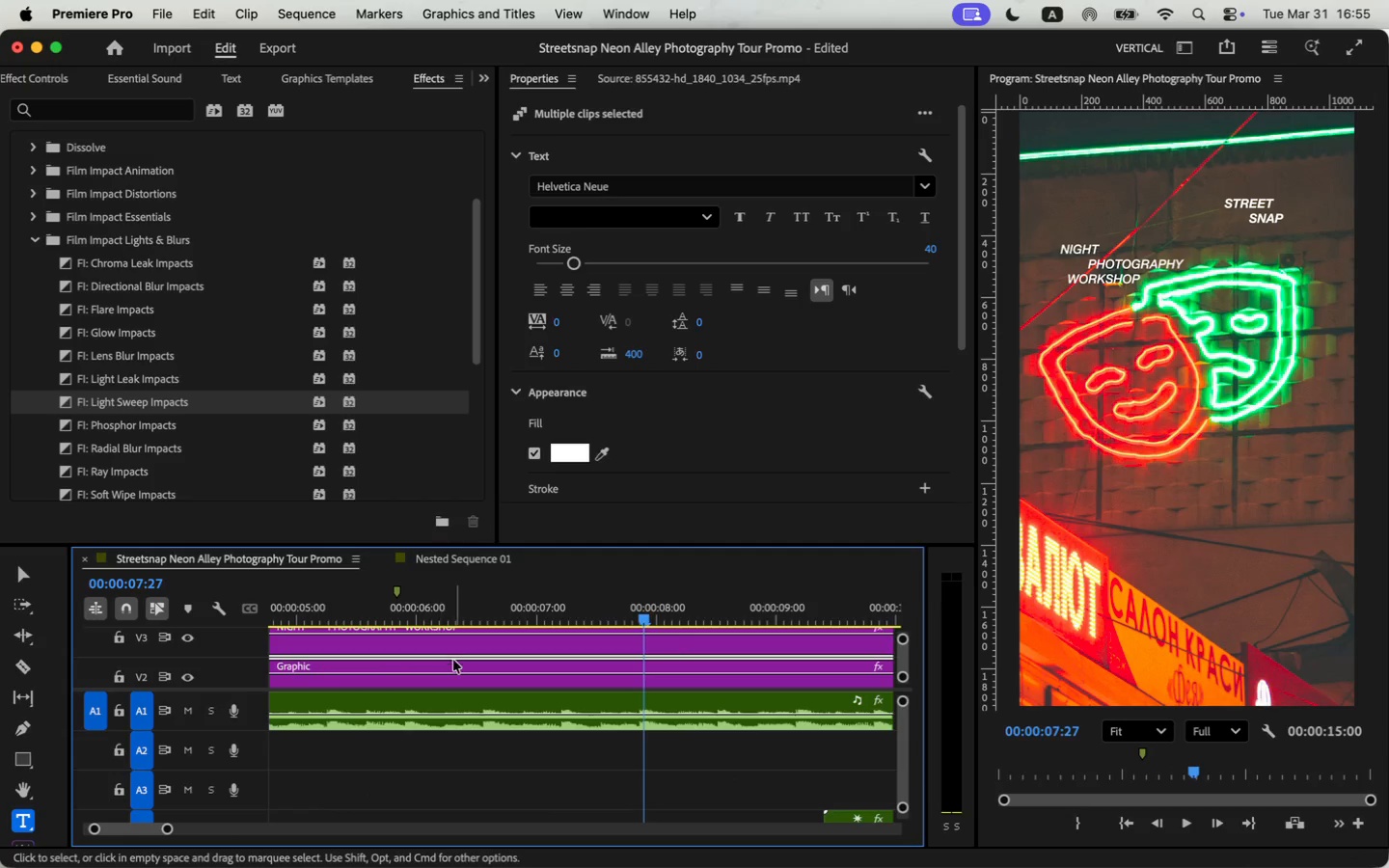 
left_click([453, 661])
 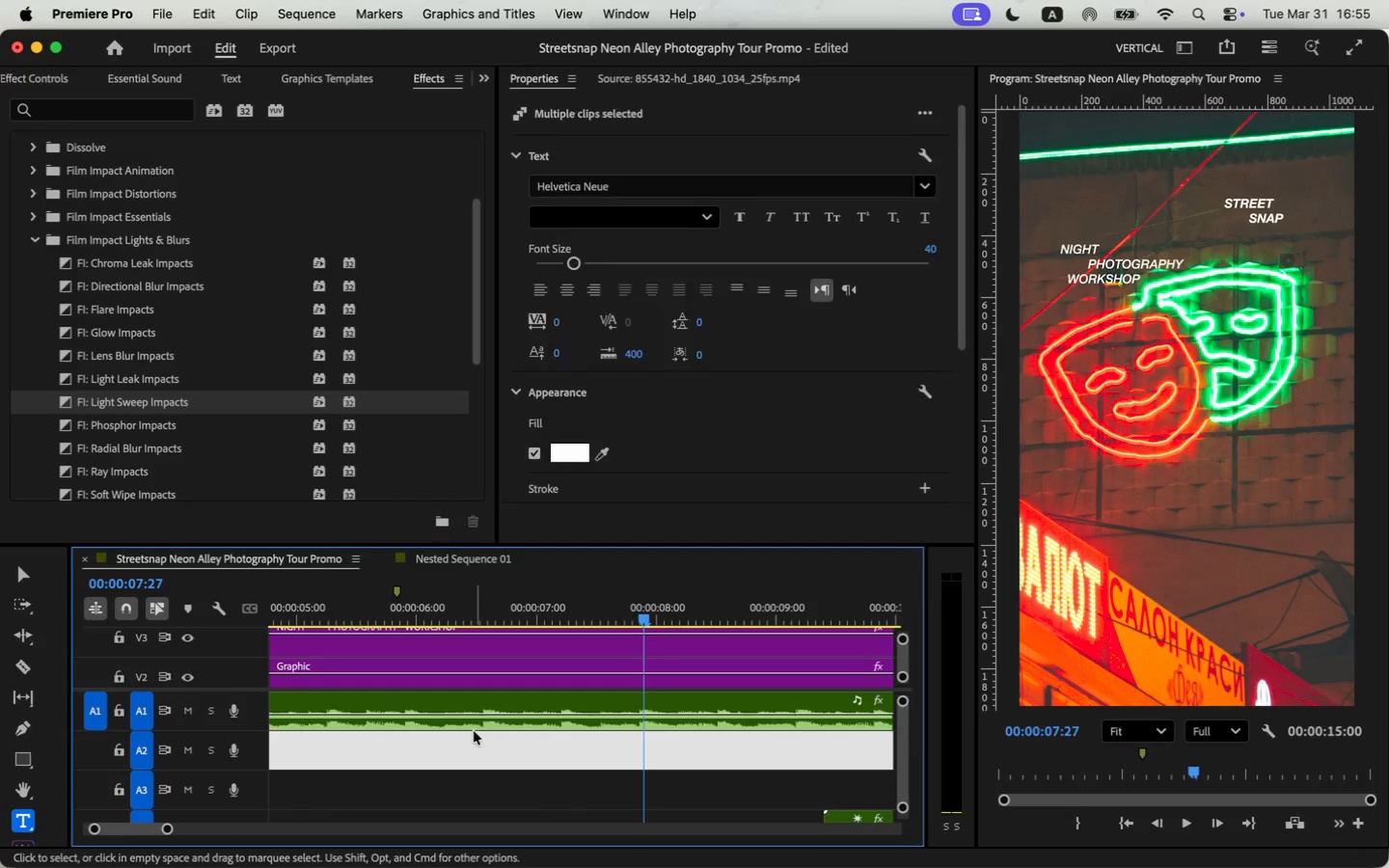 
left_click([480, 668])
 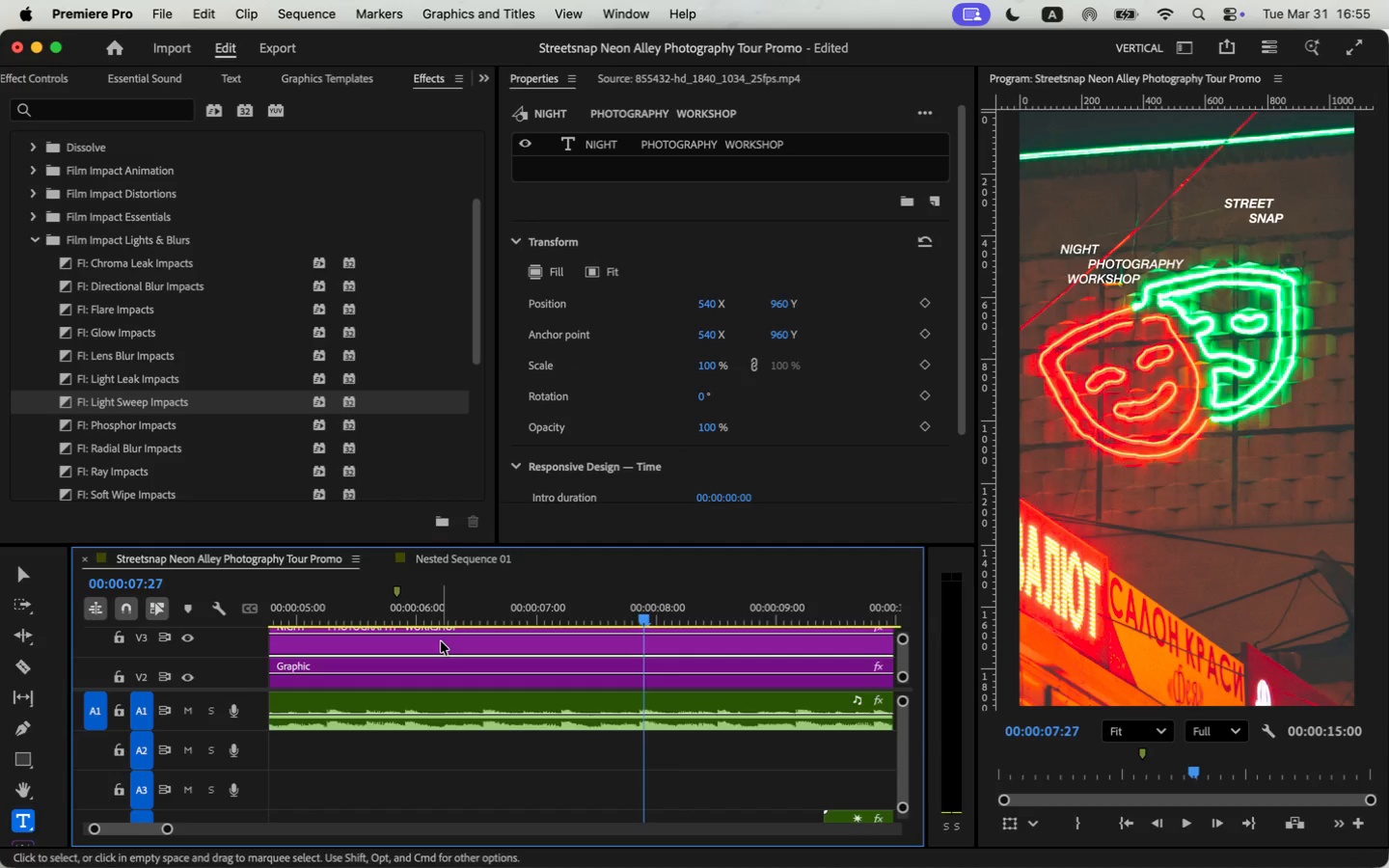 
left_click_drag(start_coordinate=[776, 303], to_coordinate=[812, 285])
 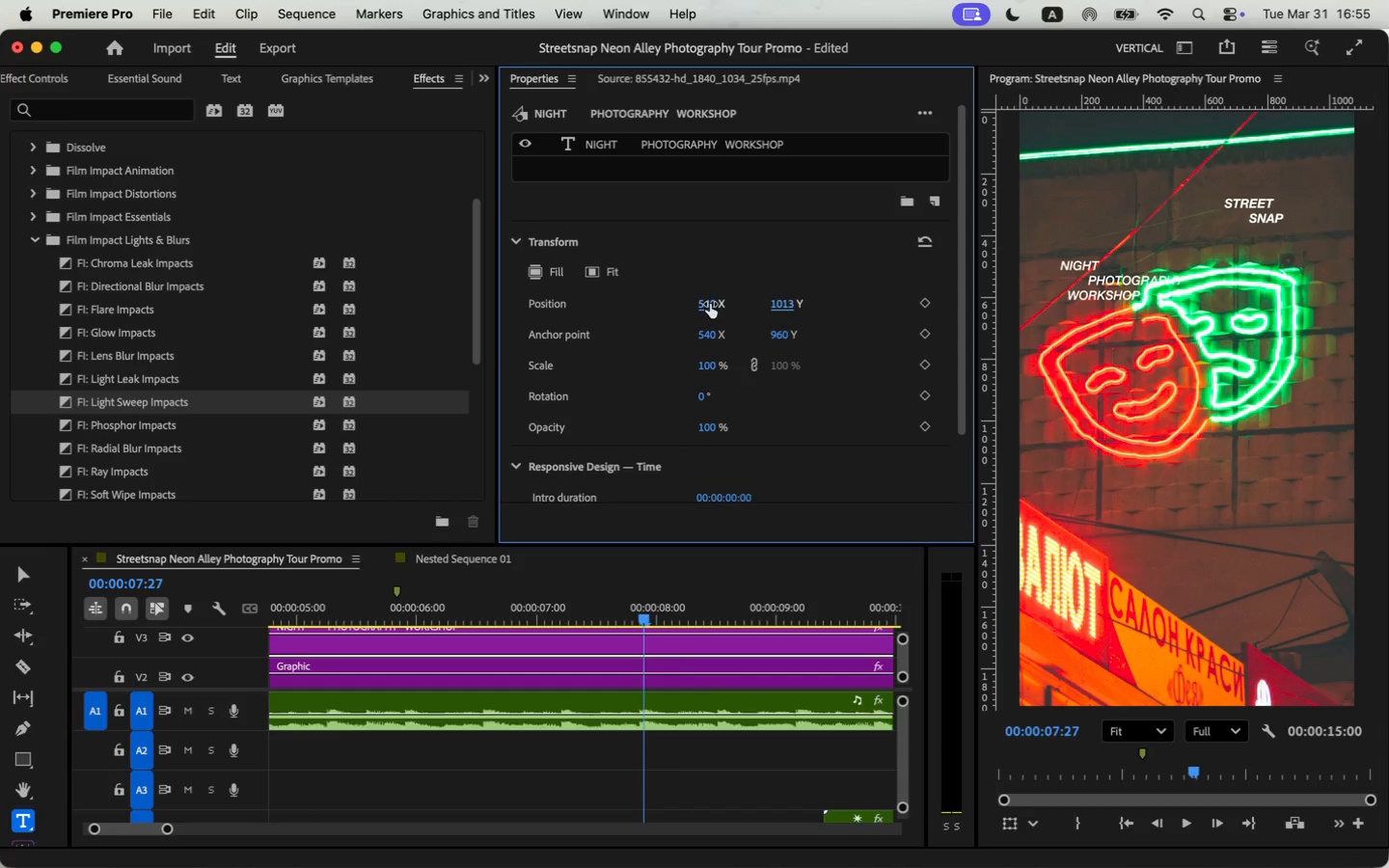 
left_click_drag(start_coordinate=[713, 302], to_coordinate=[697, 300])
 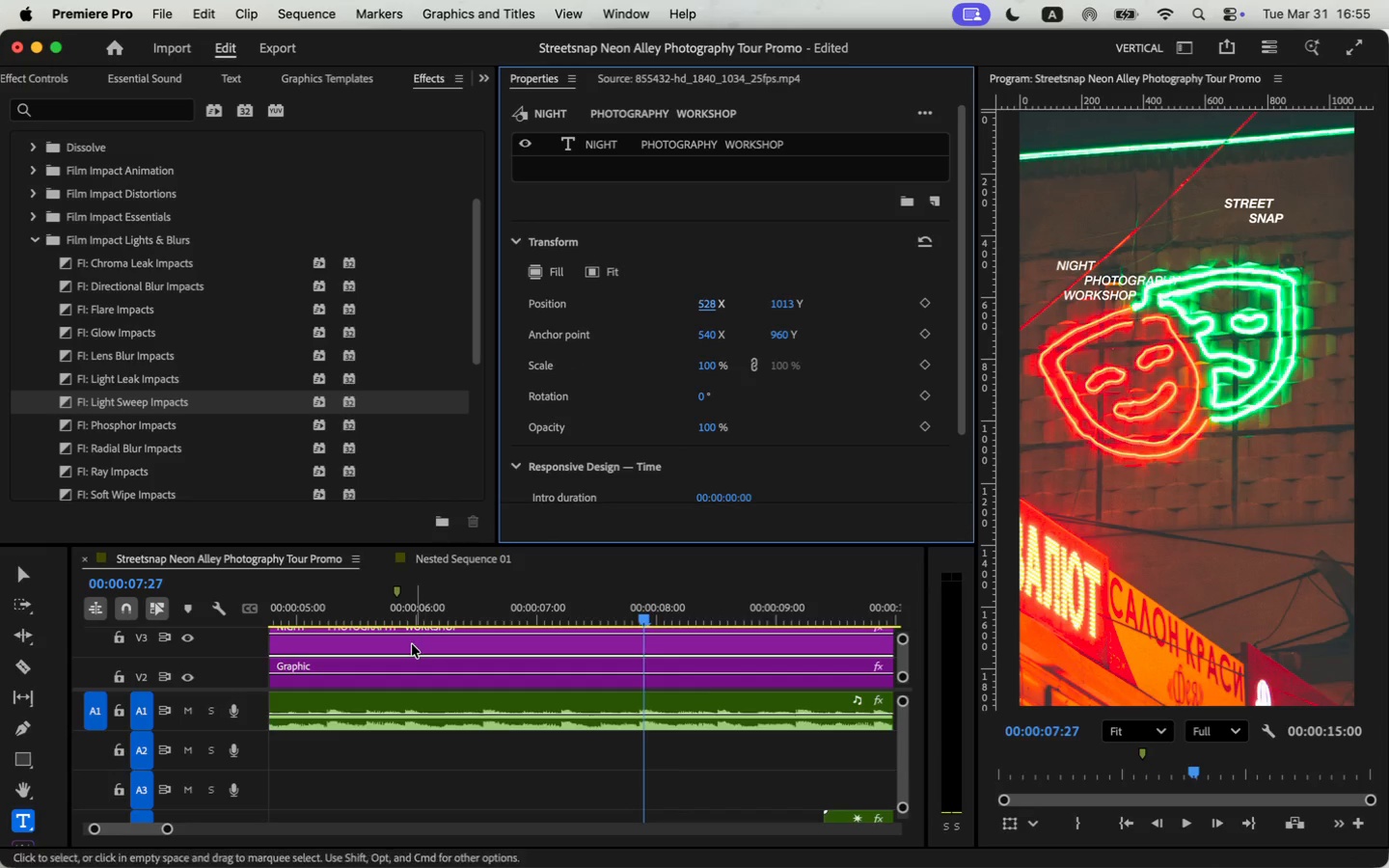 
scroll: coordinate [399, 677], scroll_direction: none, amount: 0.0
 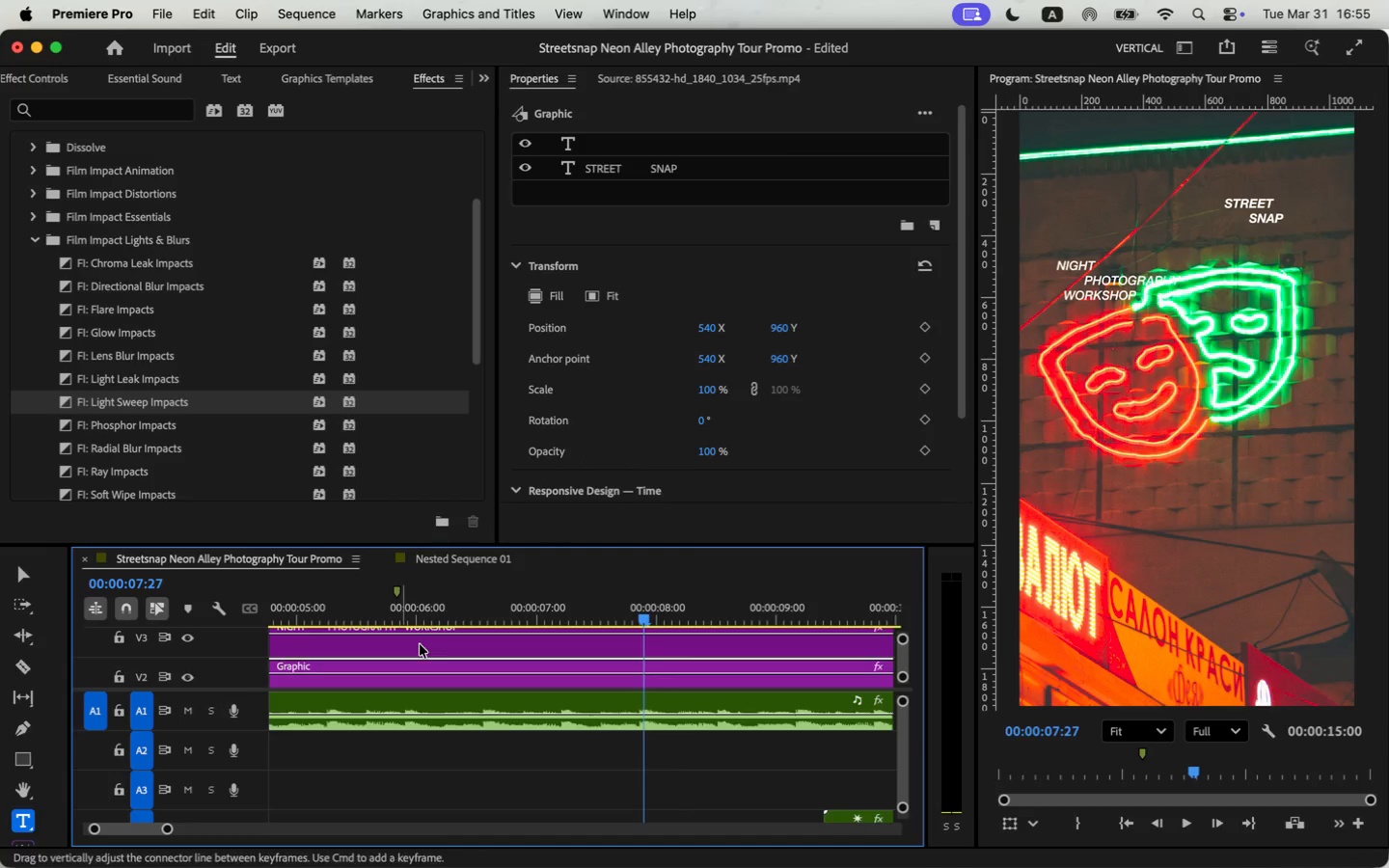 
left_click([640, 164])
 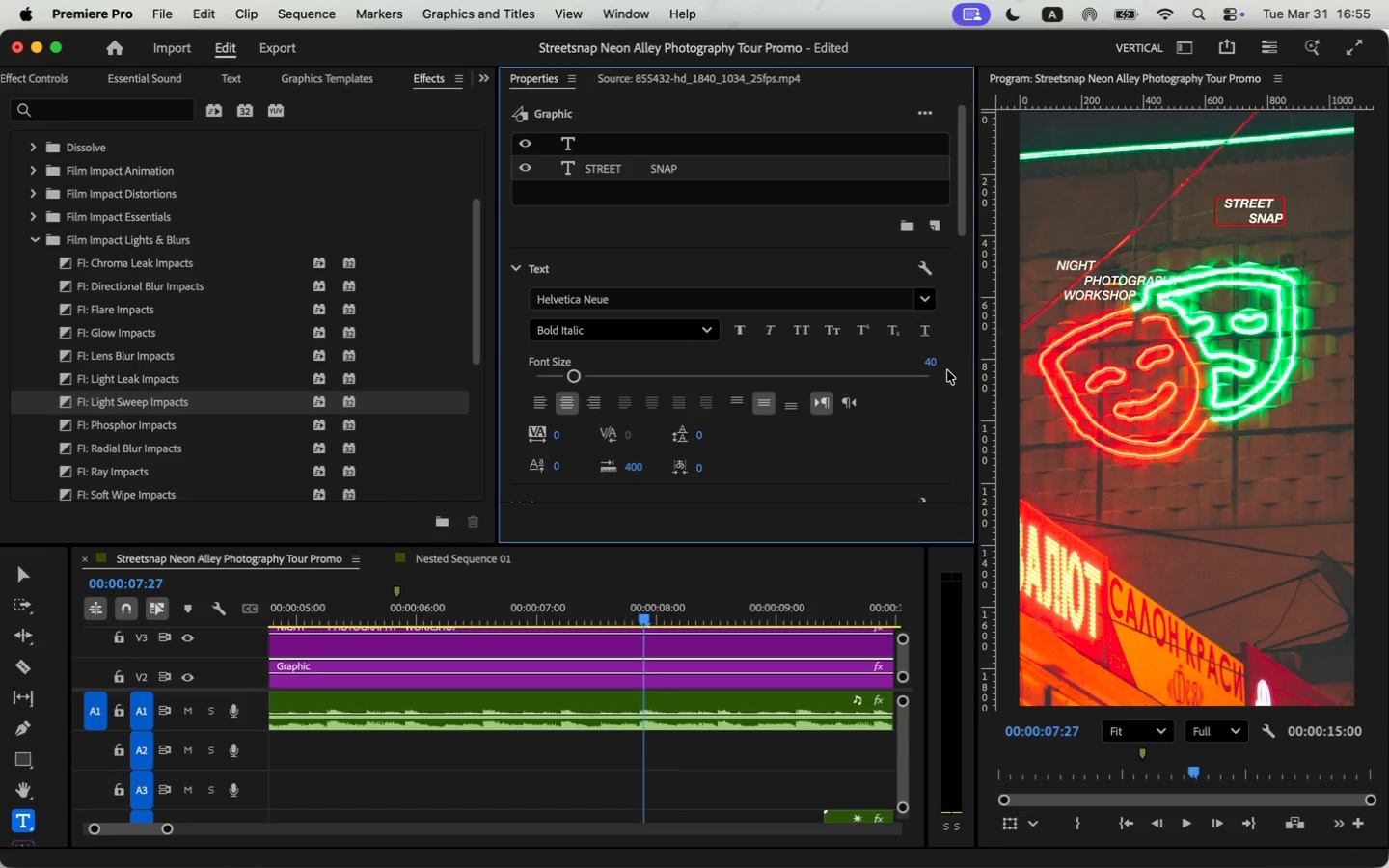 
left_click([934, 362])
 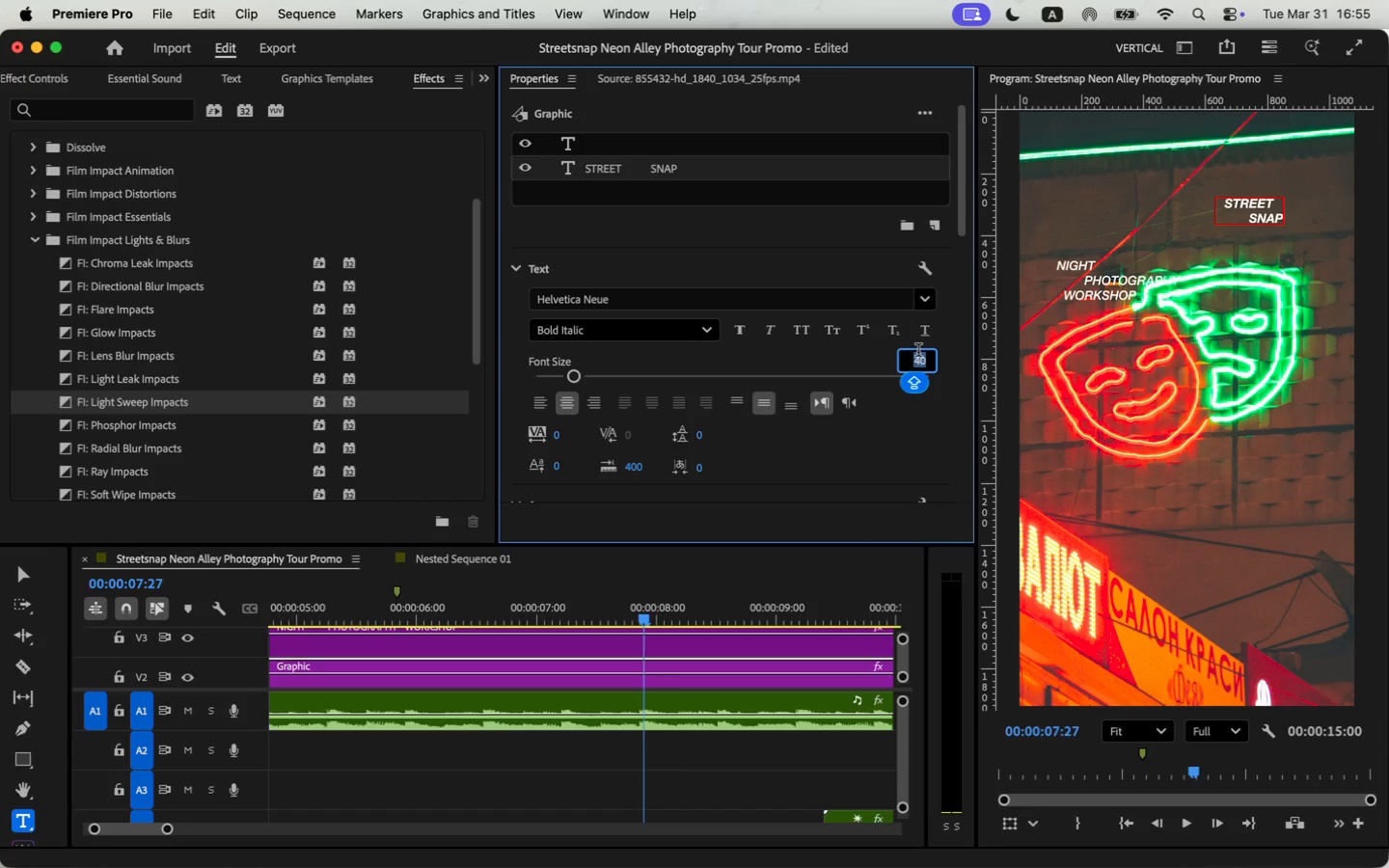 
type(60)
 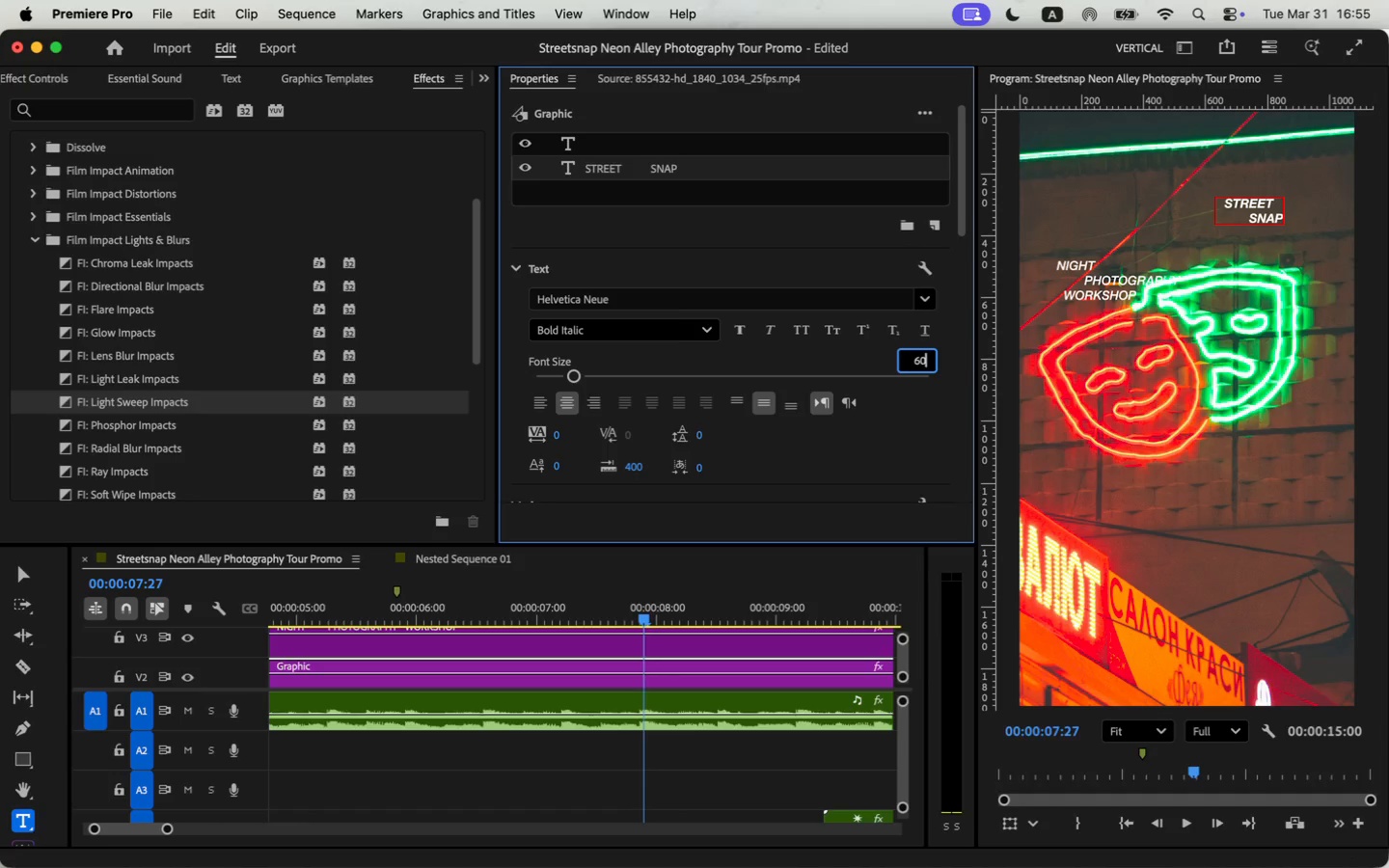 
key(Enter)
 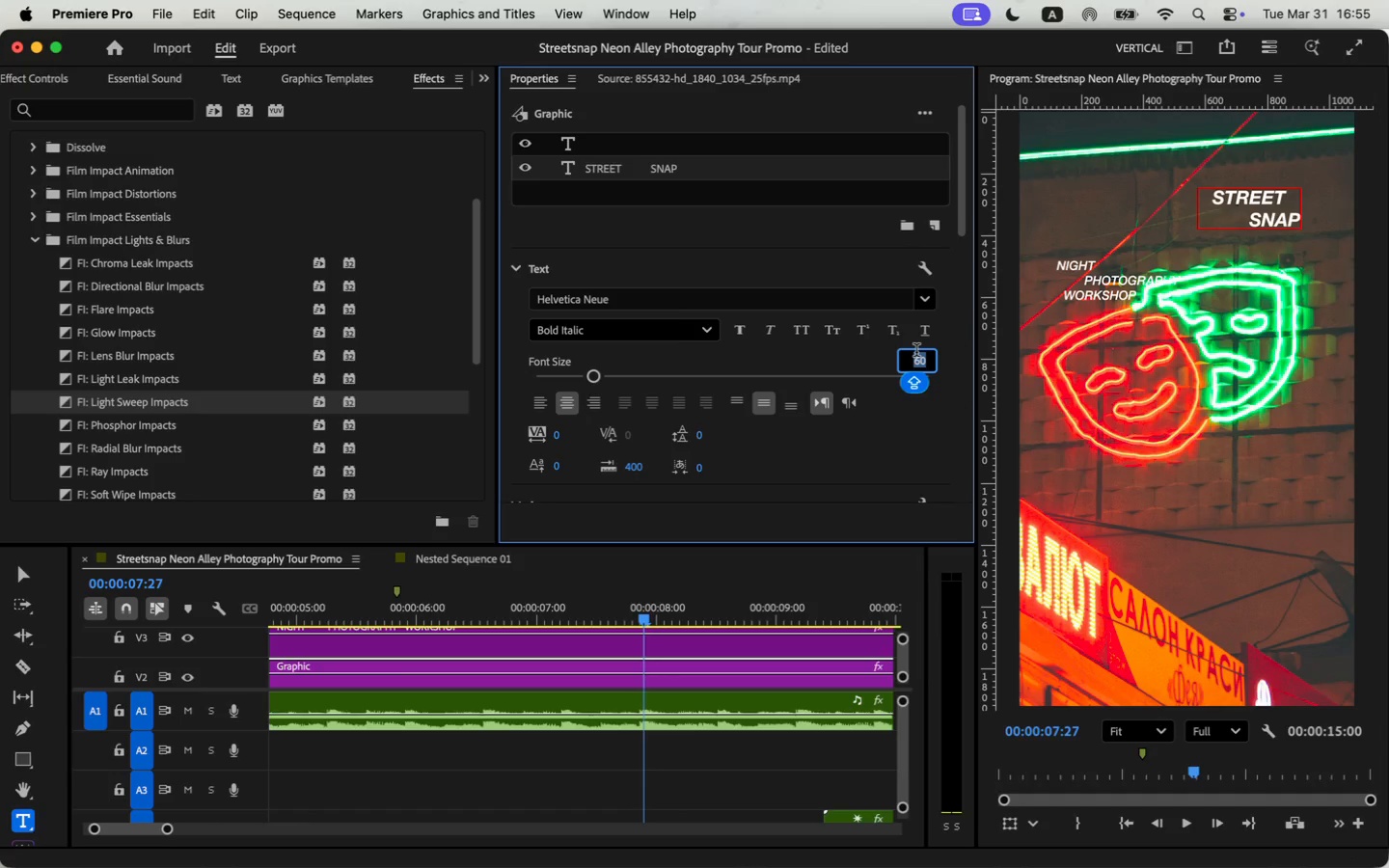 
type(40)
key(Backspace)
type(9)
 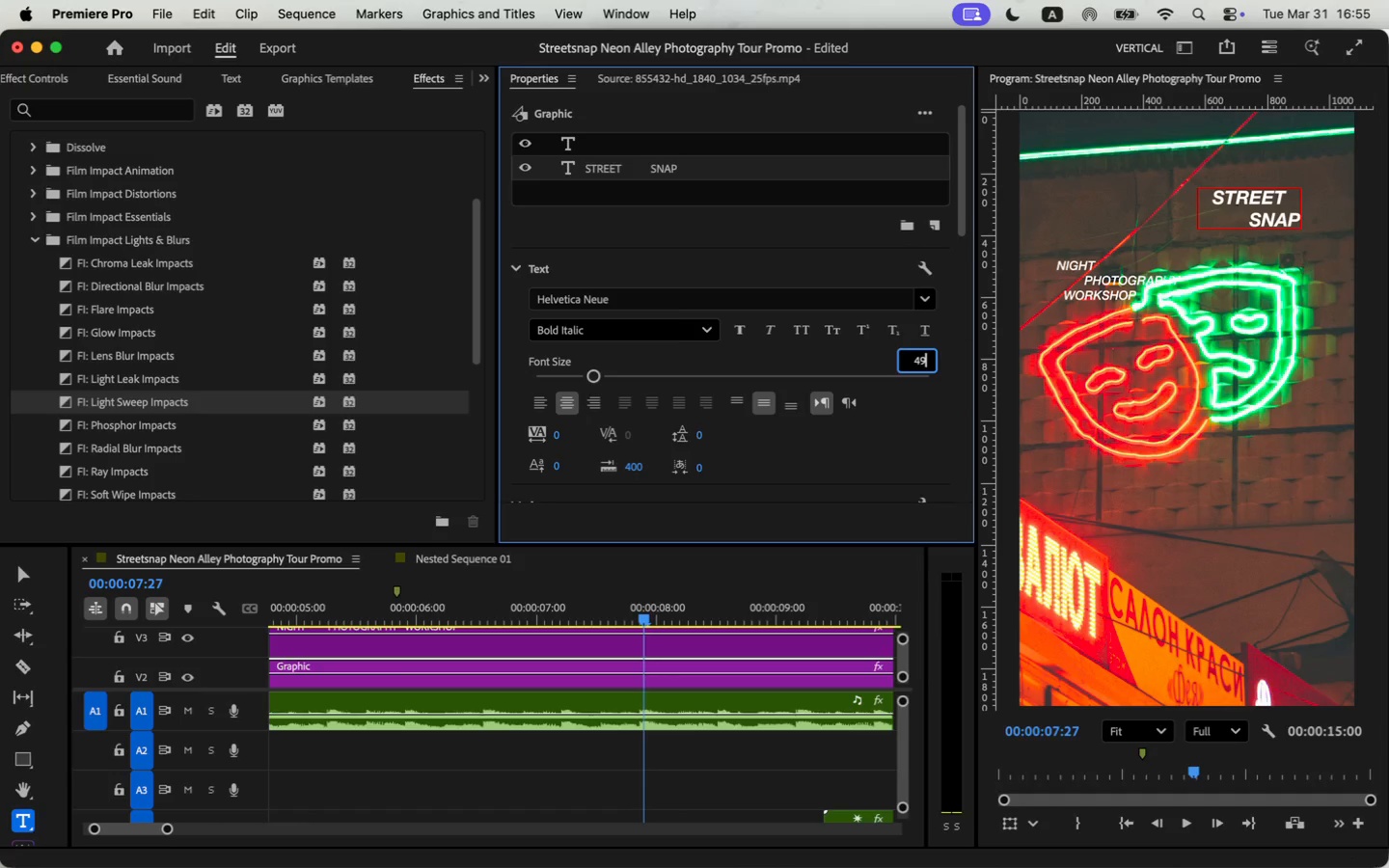 
key(Enter)
 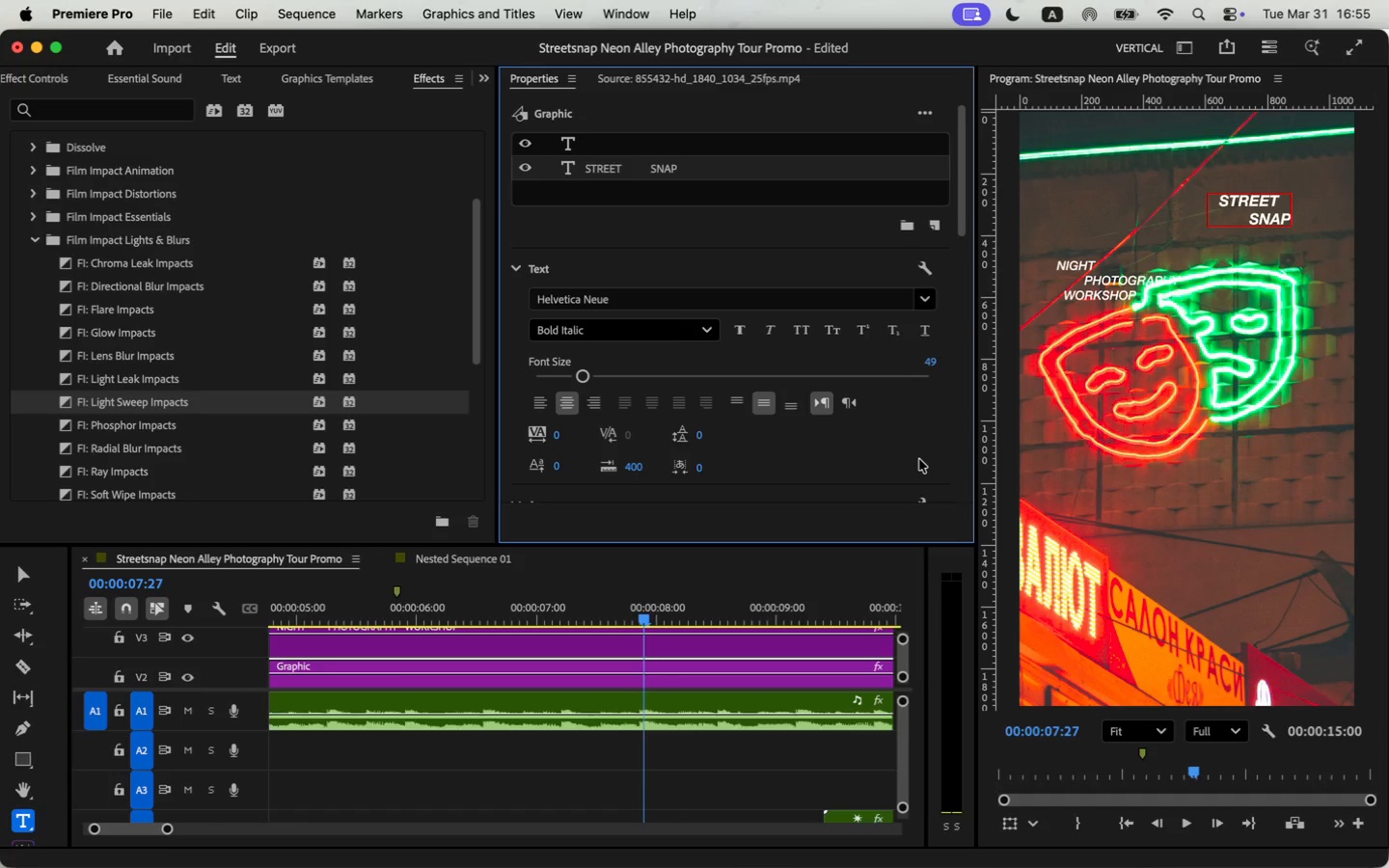 
scroll: coordinate [901, 428], scroll_direction: down, amount: 6.0
 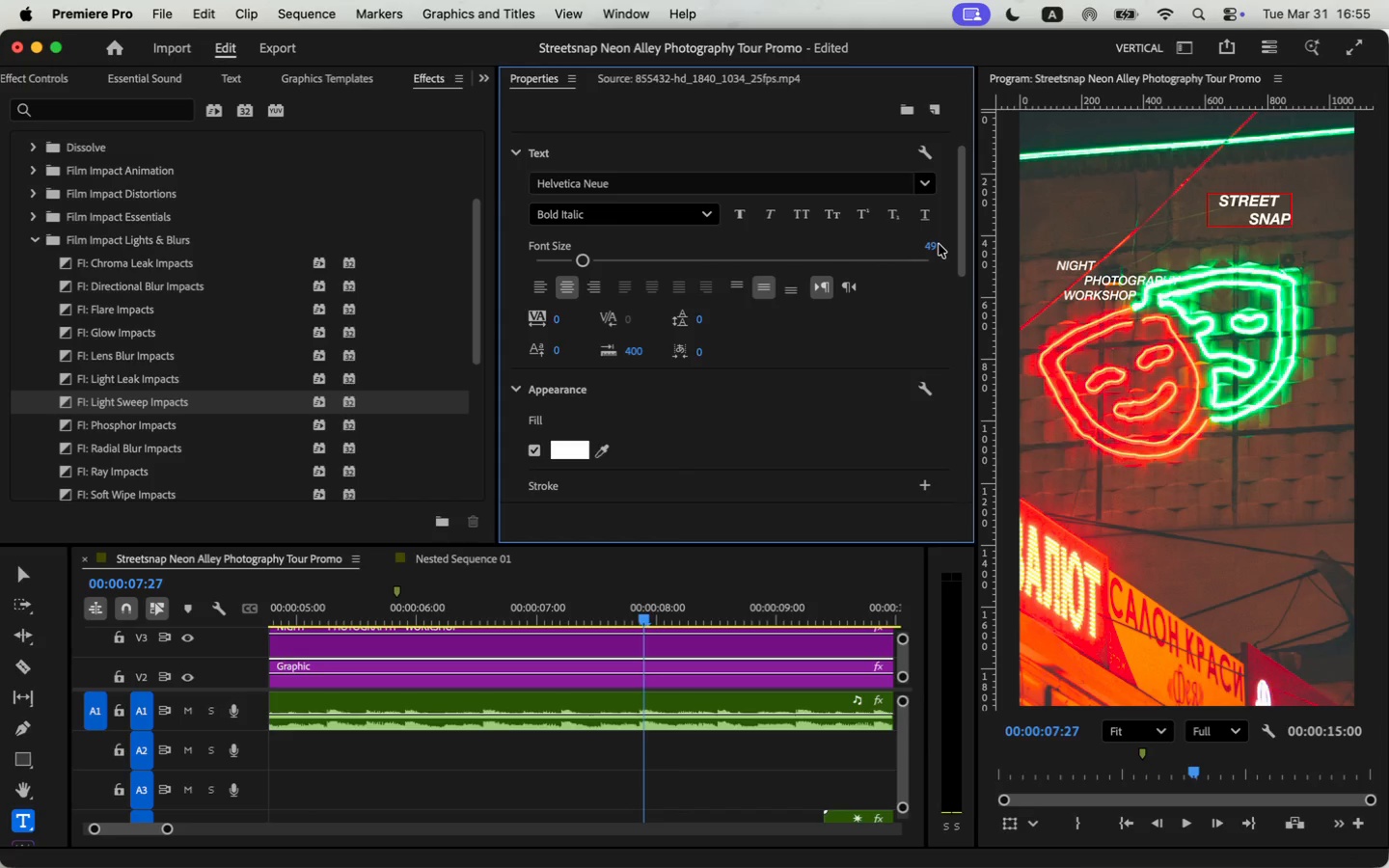 
double_click([937, 246])
 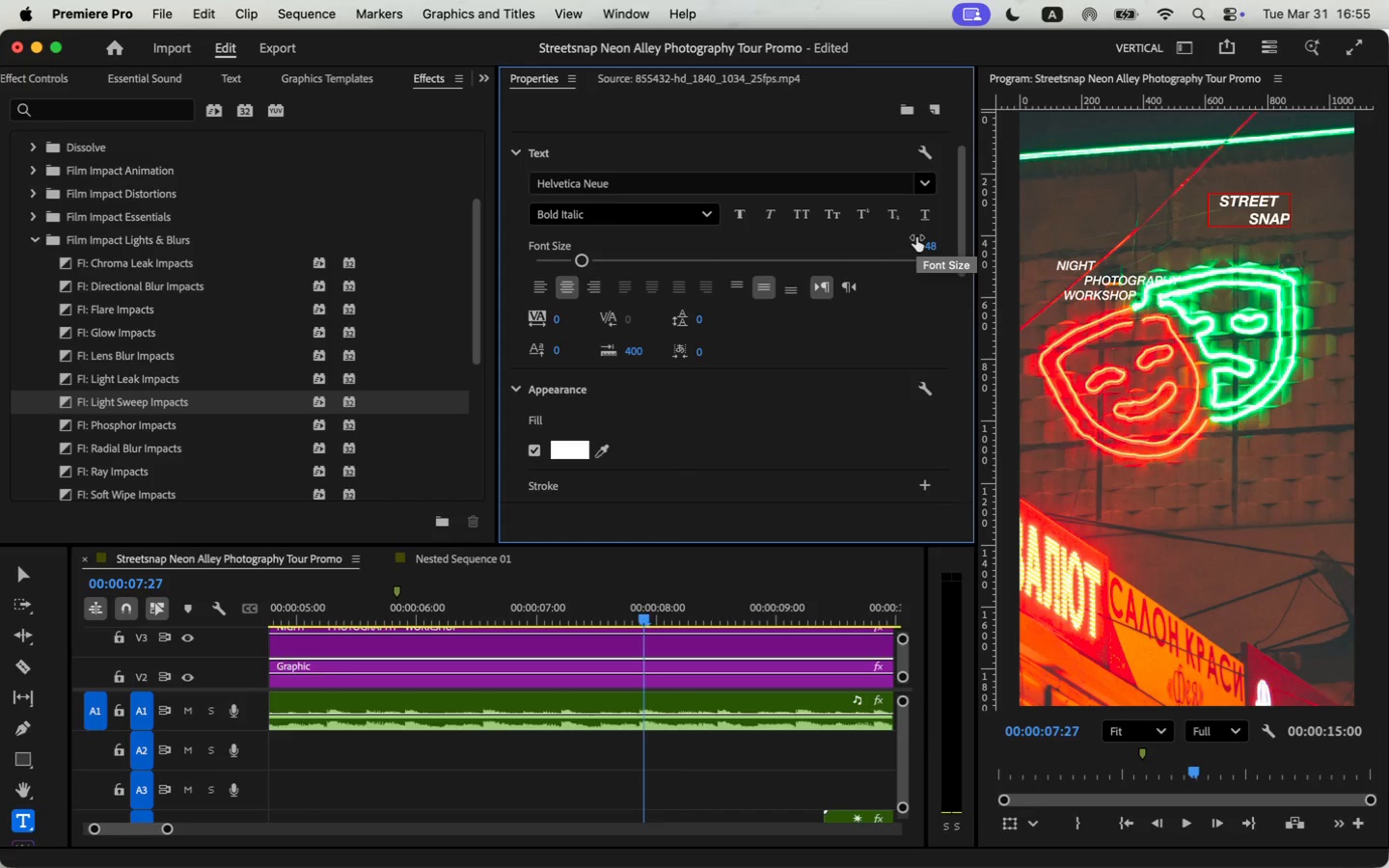 
left_click([916, 237])
 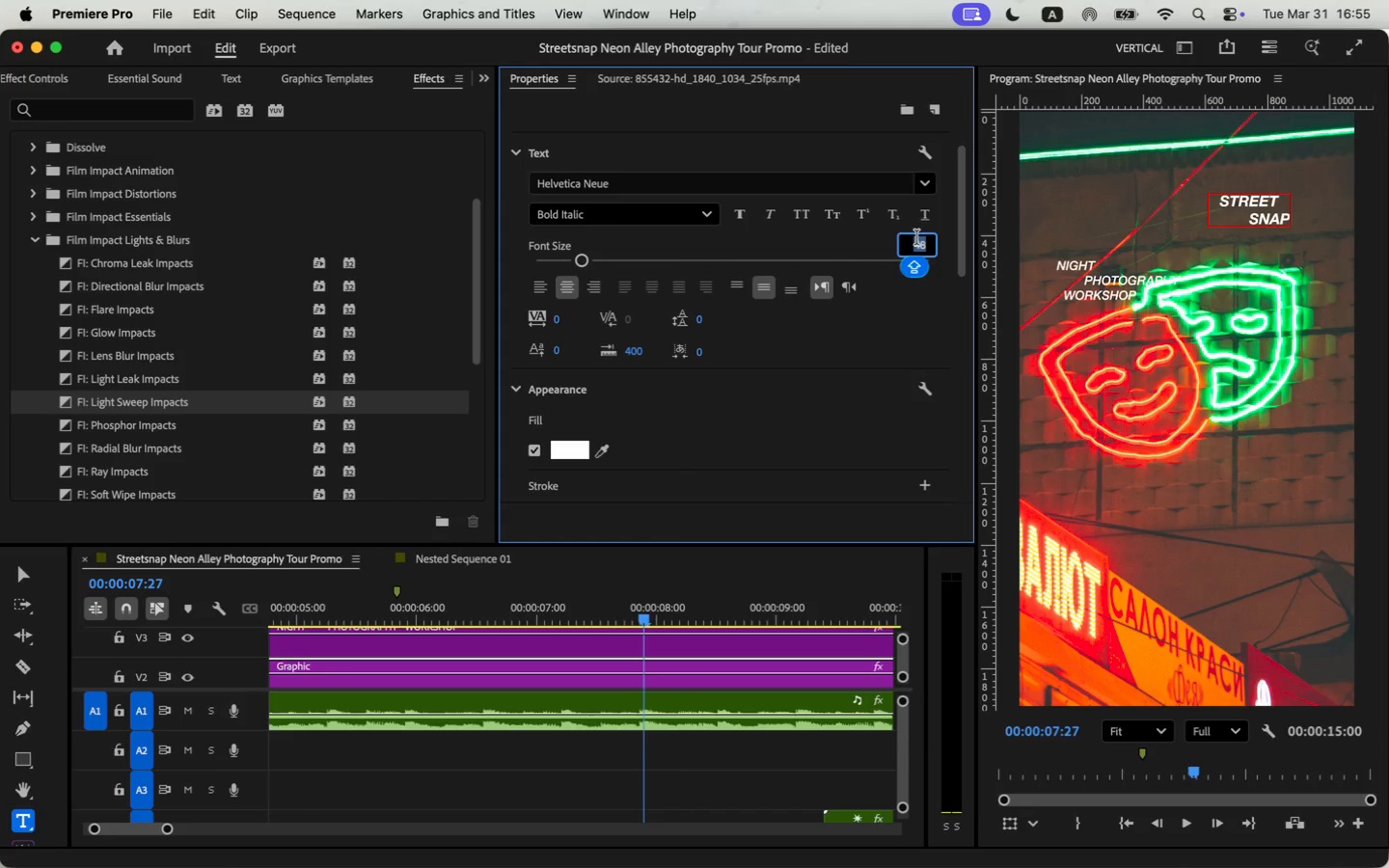 
type(40)
 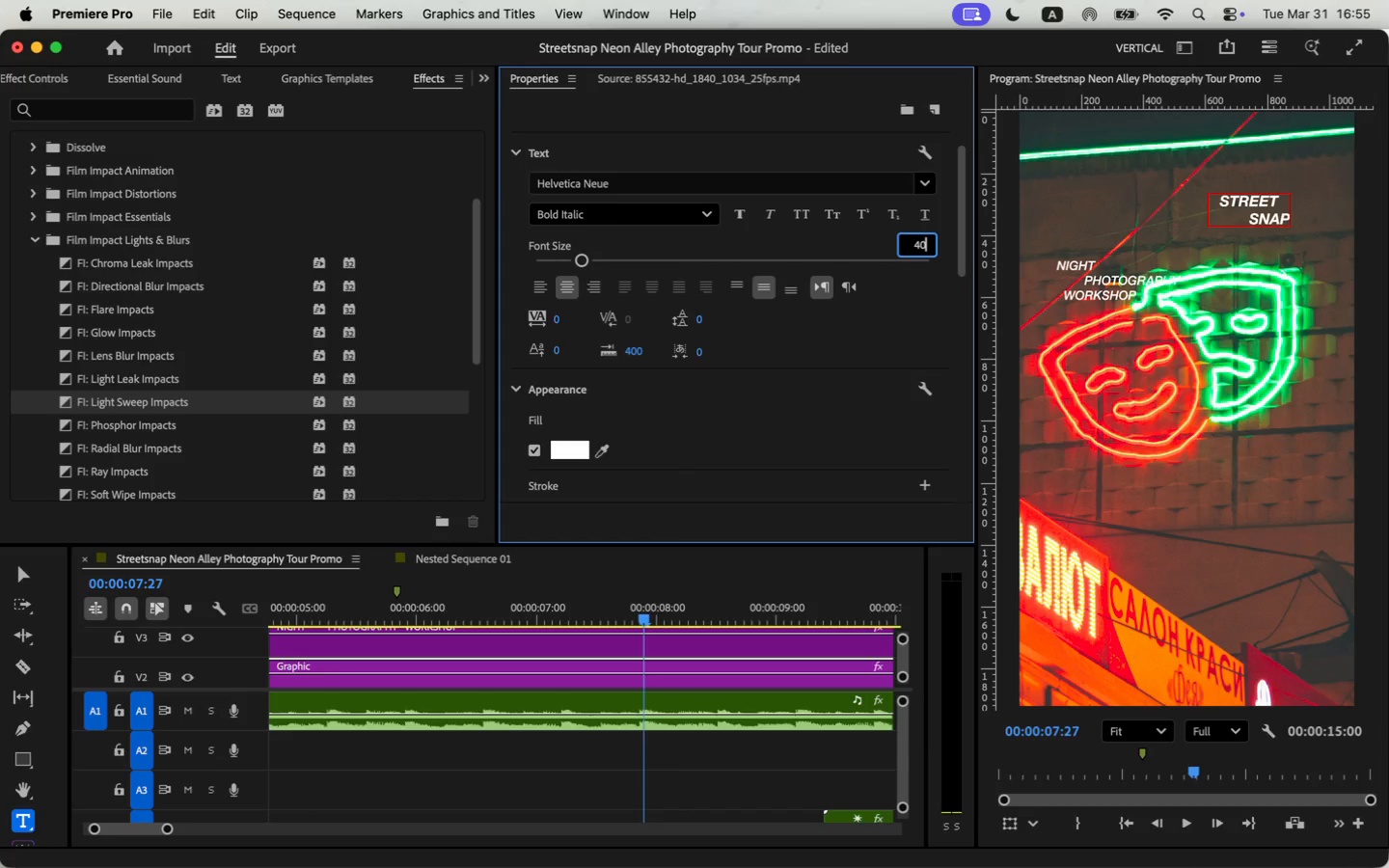 
key(Enter)
 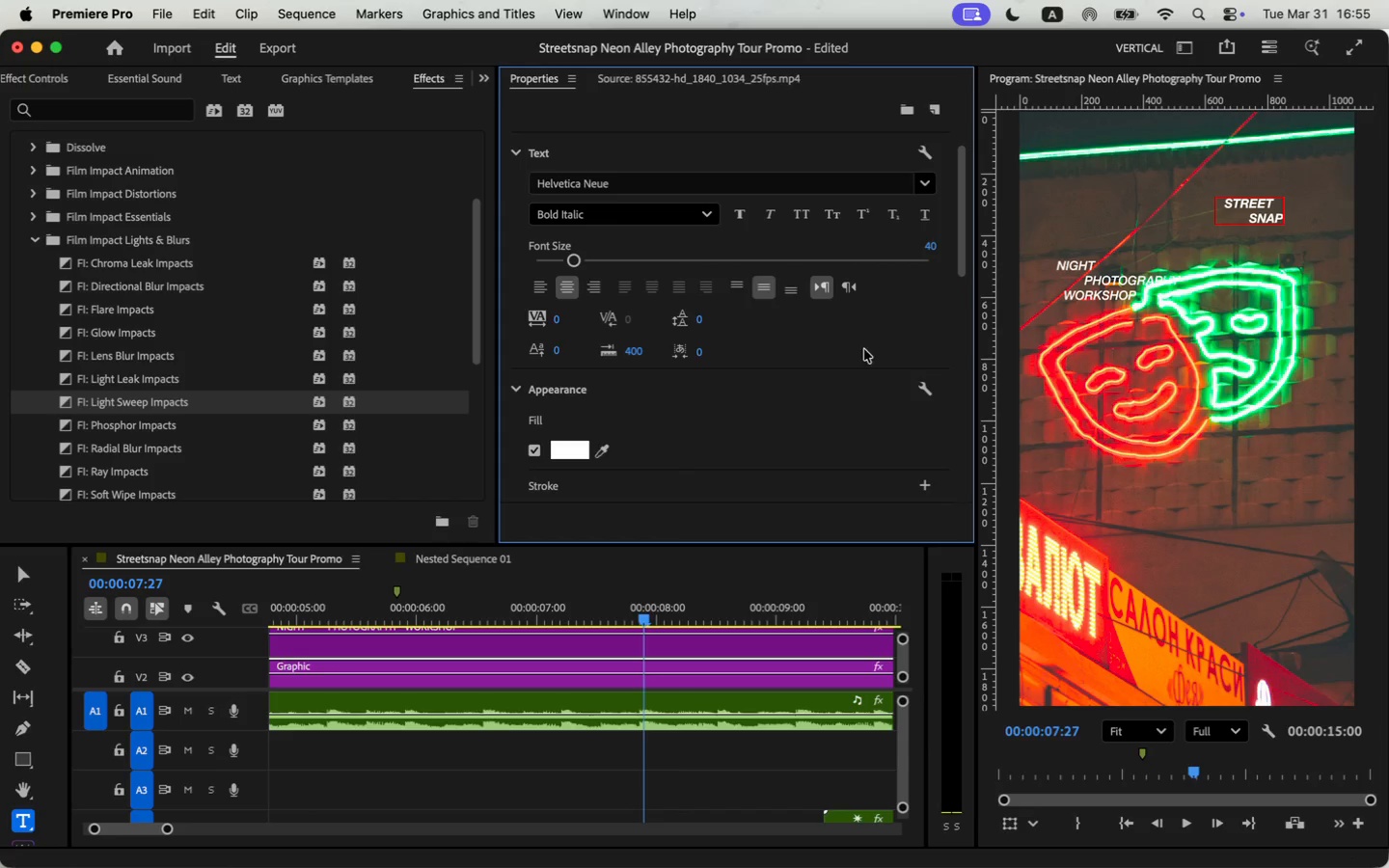 
scroll: coordinate [690, 407], scroll_direction: down, amount: 22.0
 